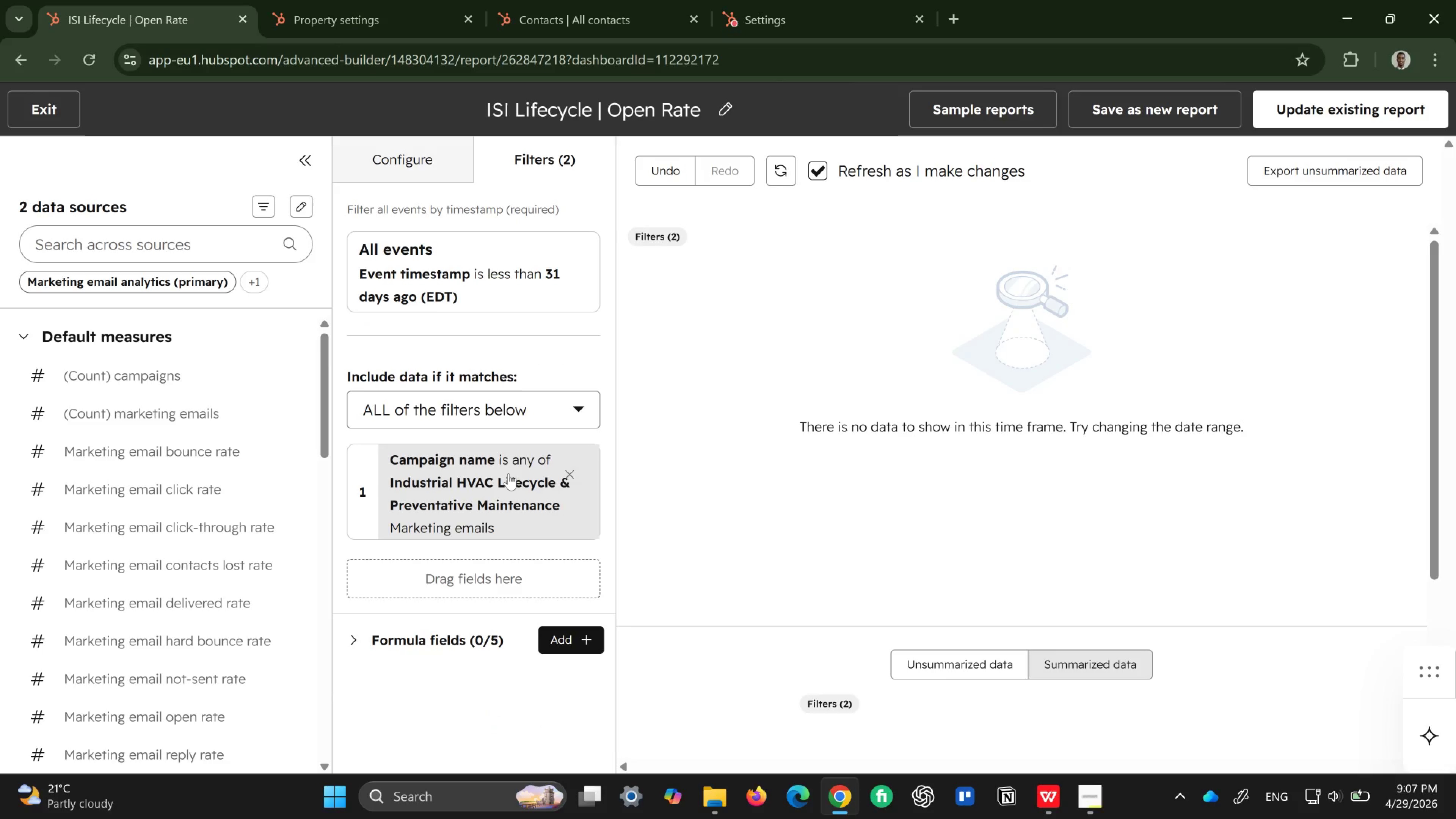 
left_click([463, 500])
 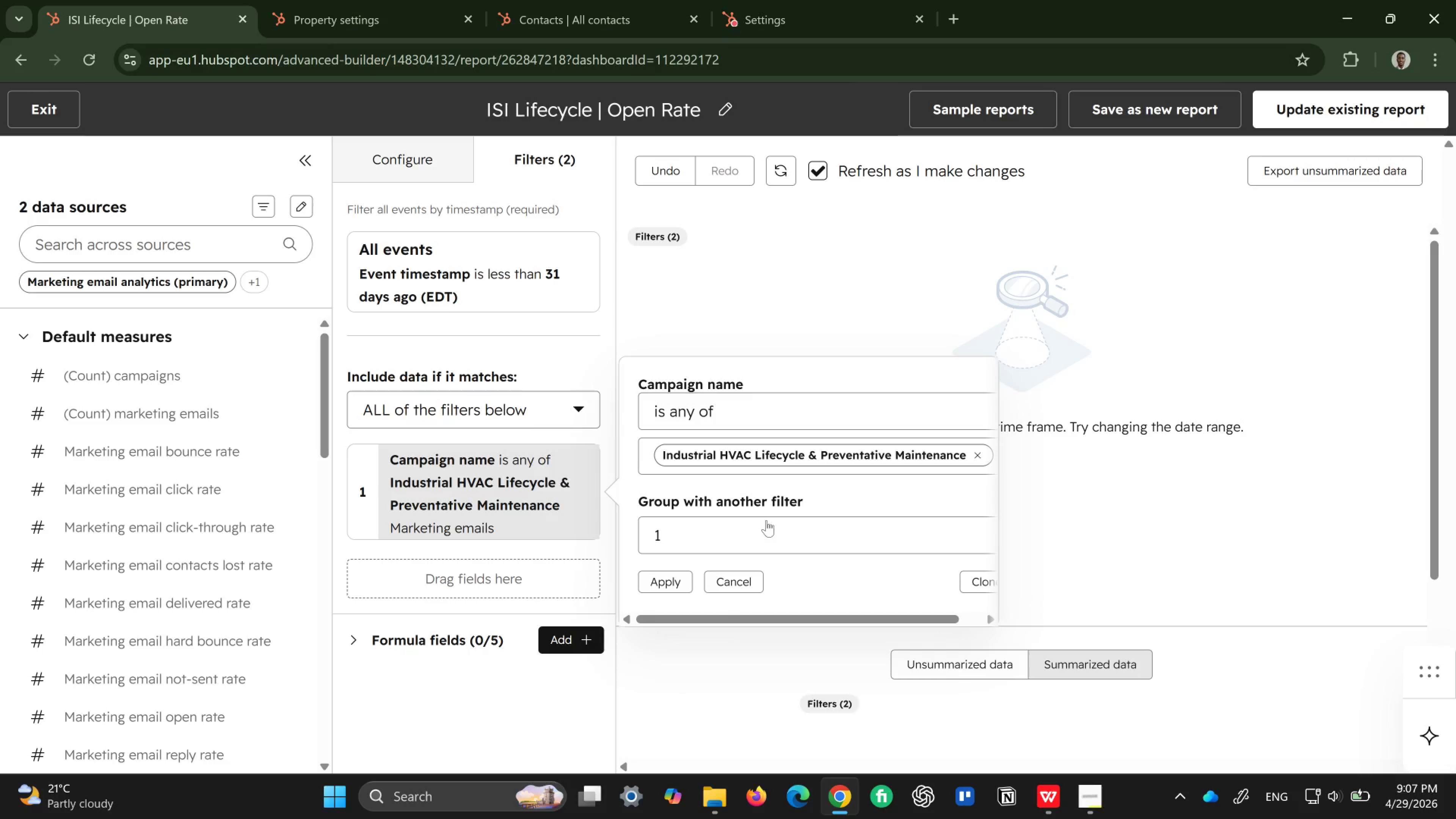 
wait(7.8)
 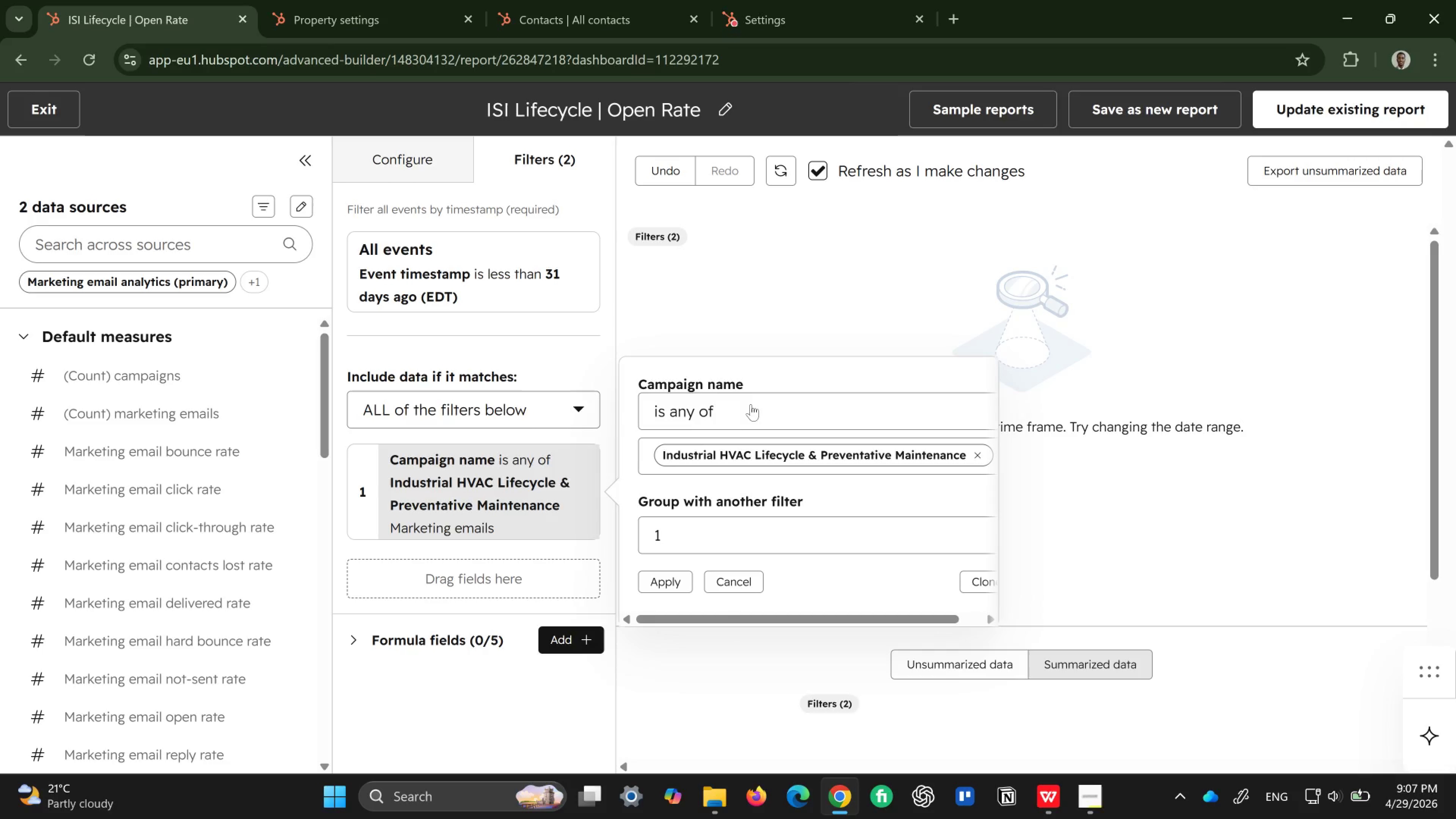 
left_click([709, 543])
 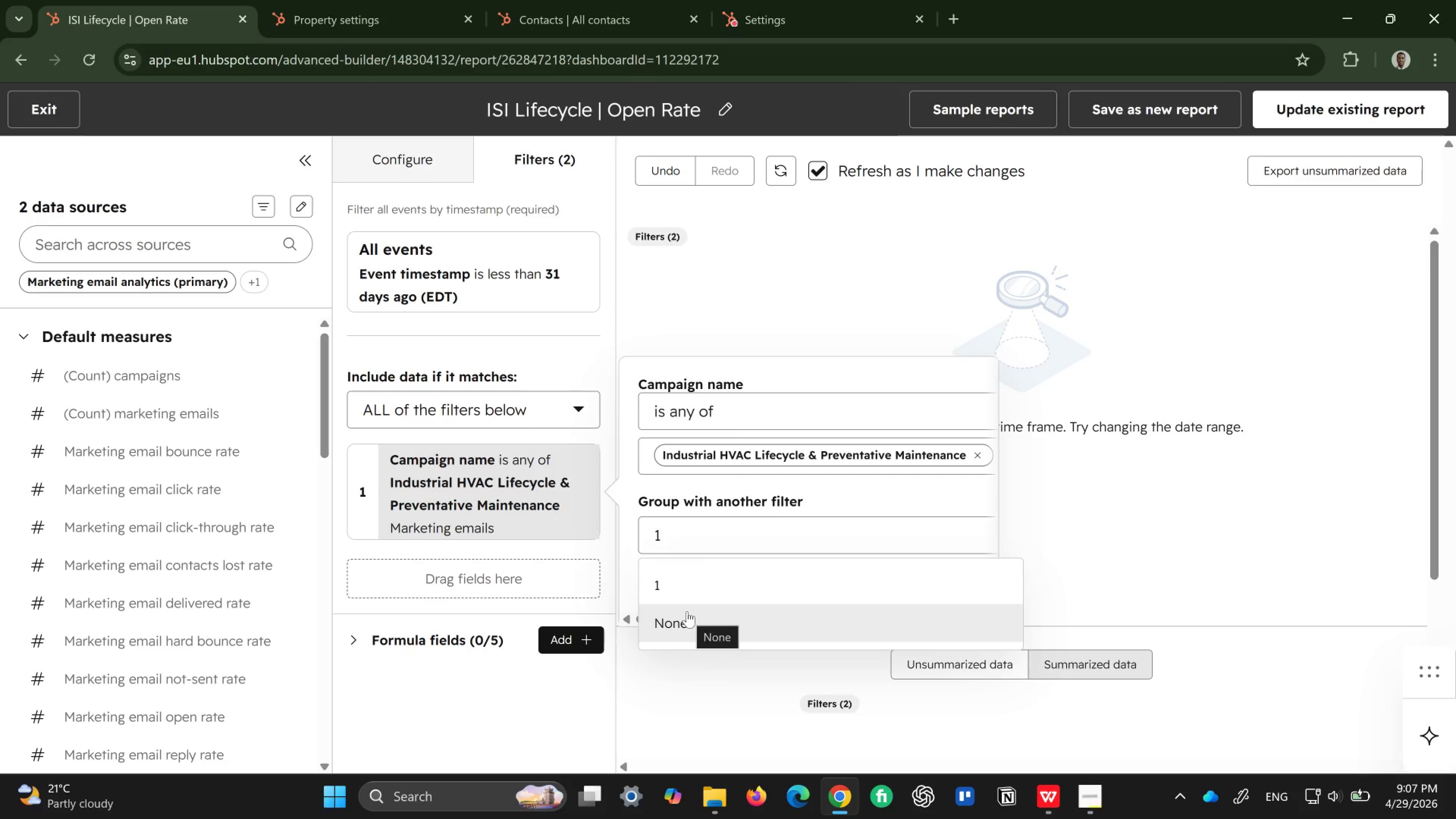 
left_click([687, 611])
 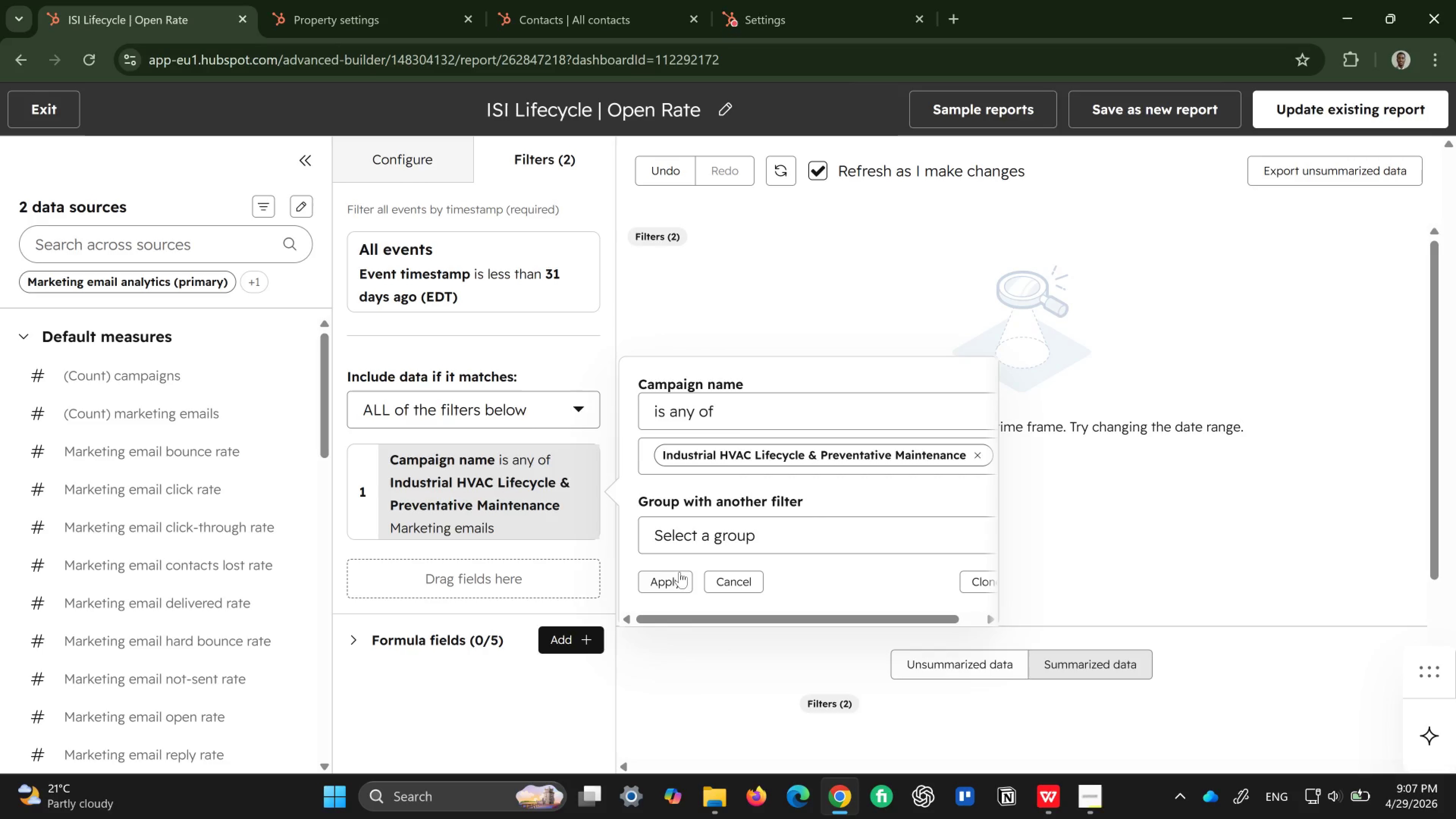 
left_click([679, 572])
 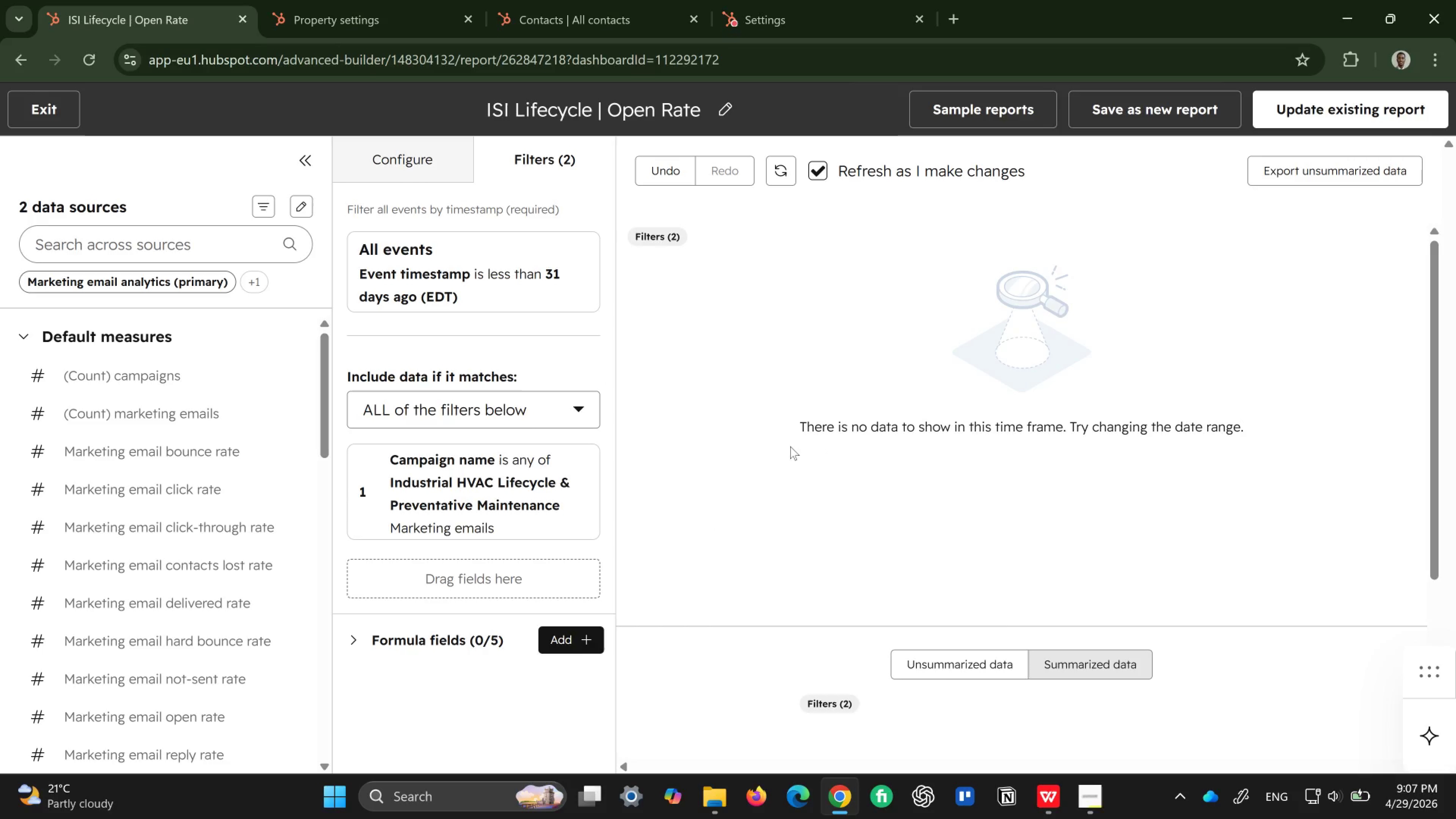 
wait(12.39)
 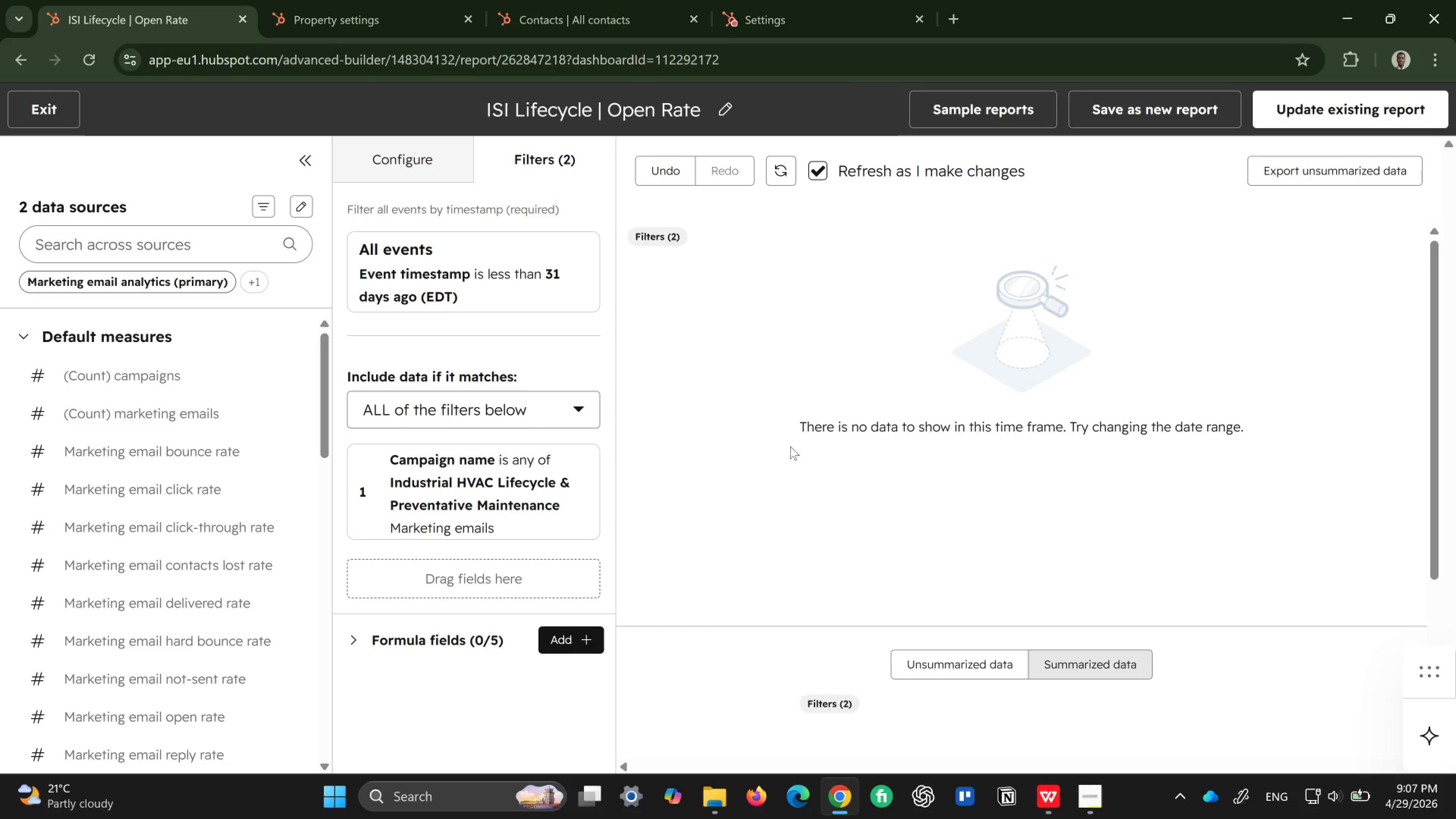 
scroll: coordinate [506, 565], scroll_direction: down, amount: 2.0
 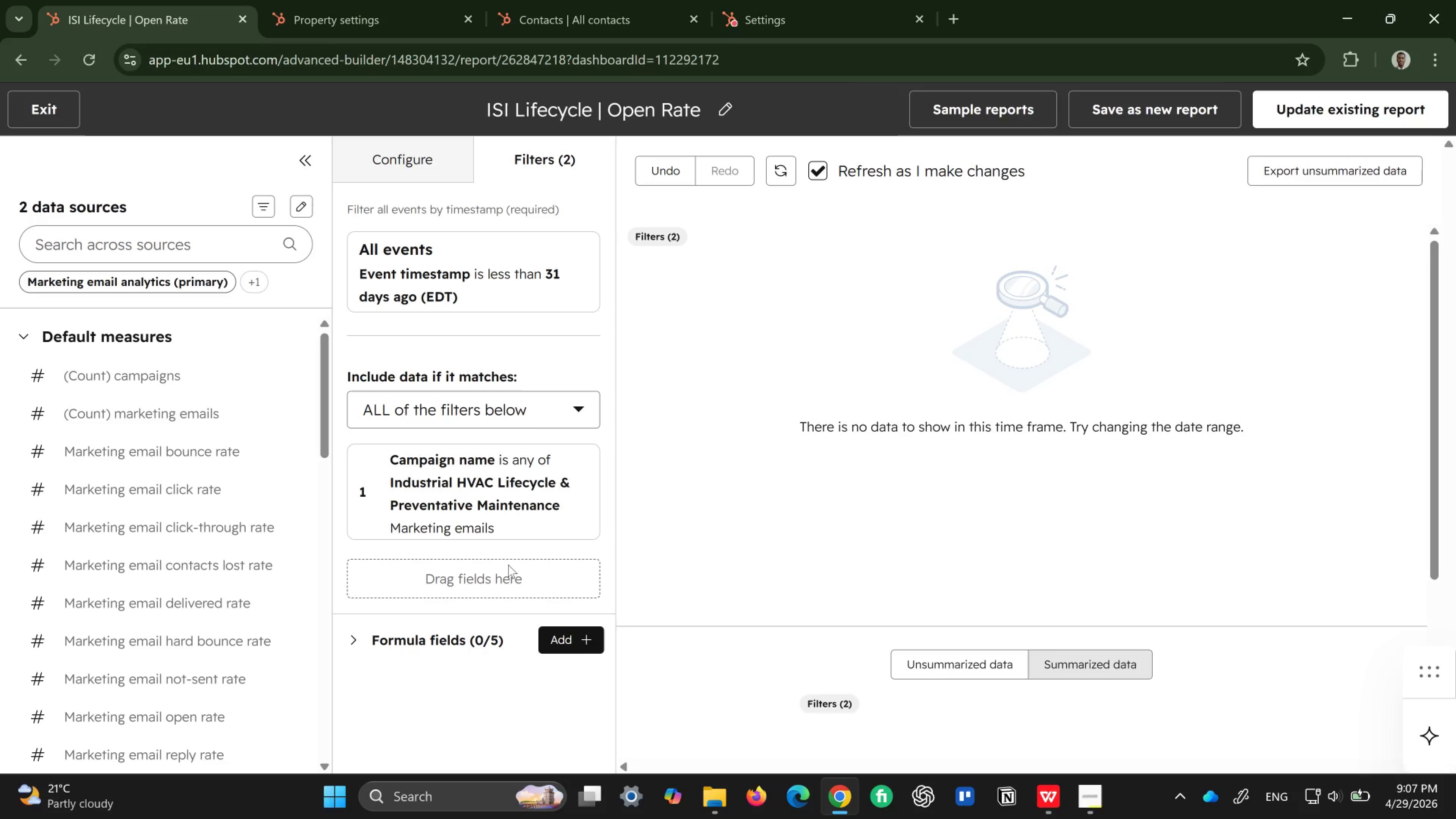 
wait(7.63)
 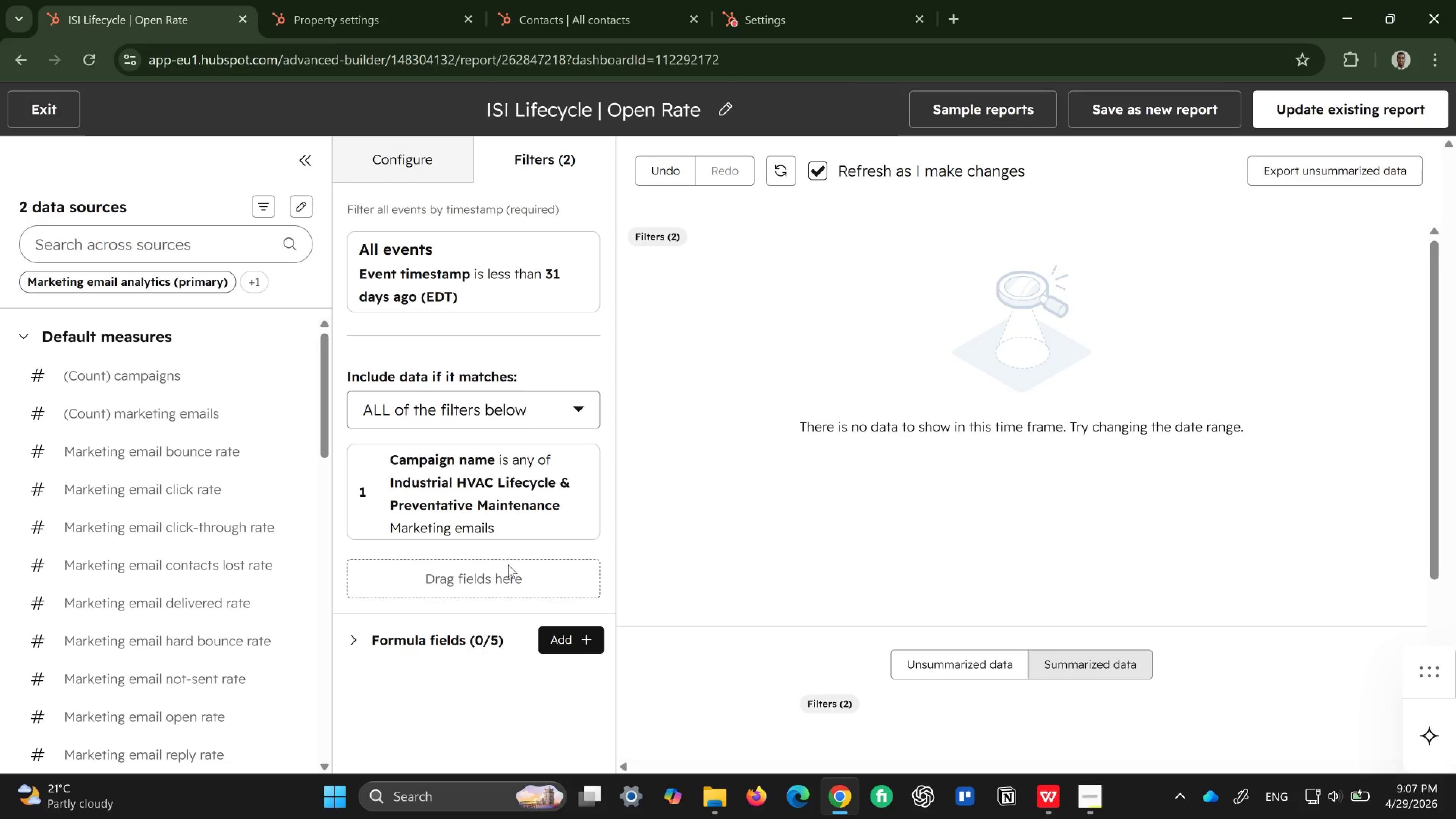 
scroll: coordinate [440, 616], scroll_direction: up, amount: 2.0
 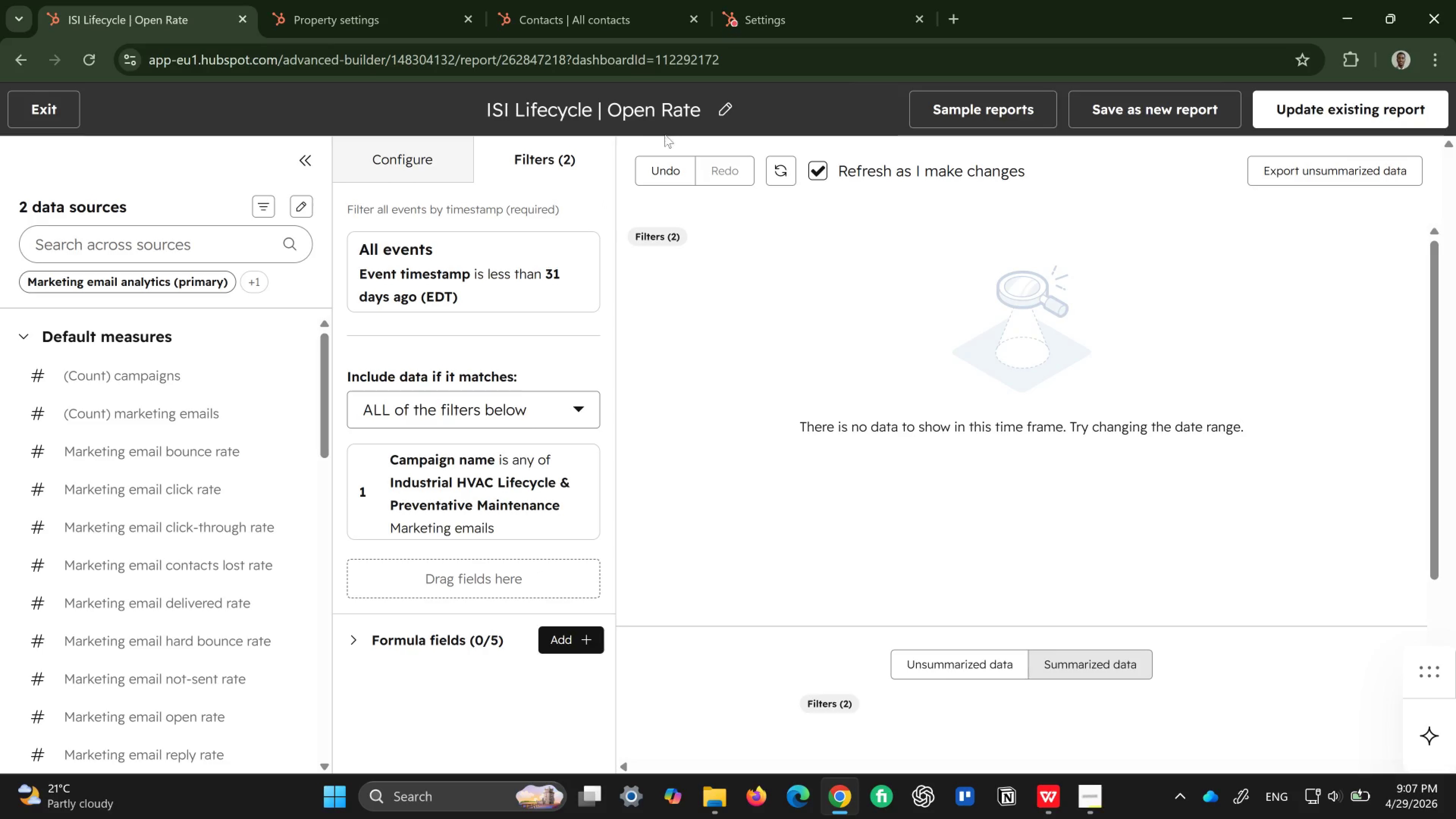 
left_click([661, 102])
 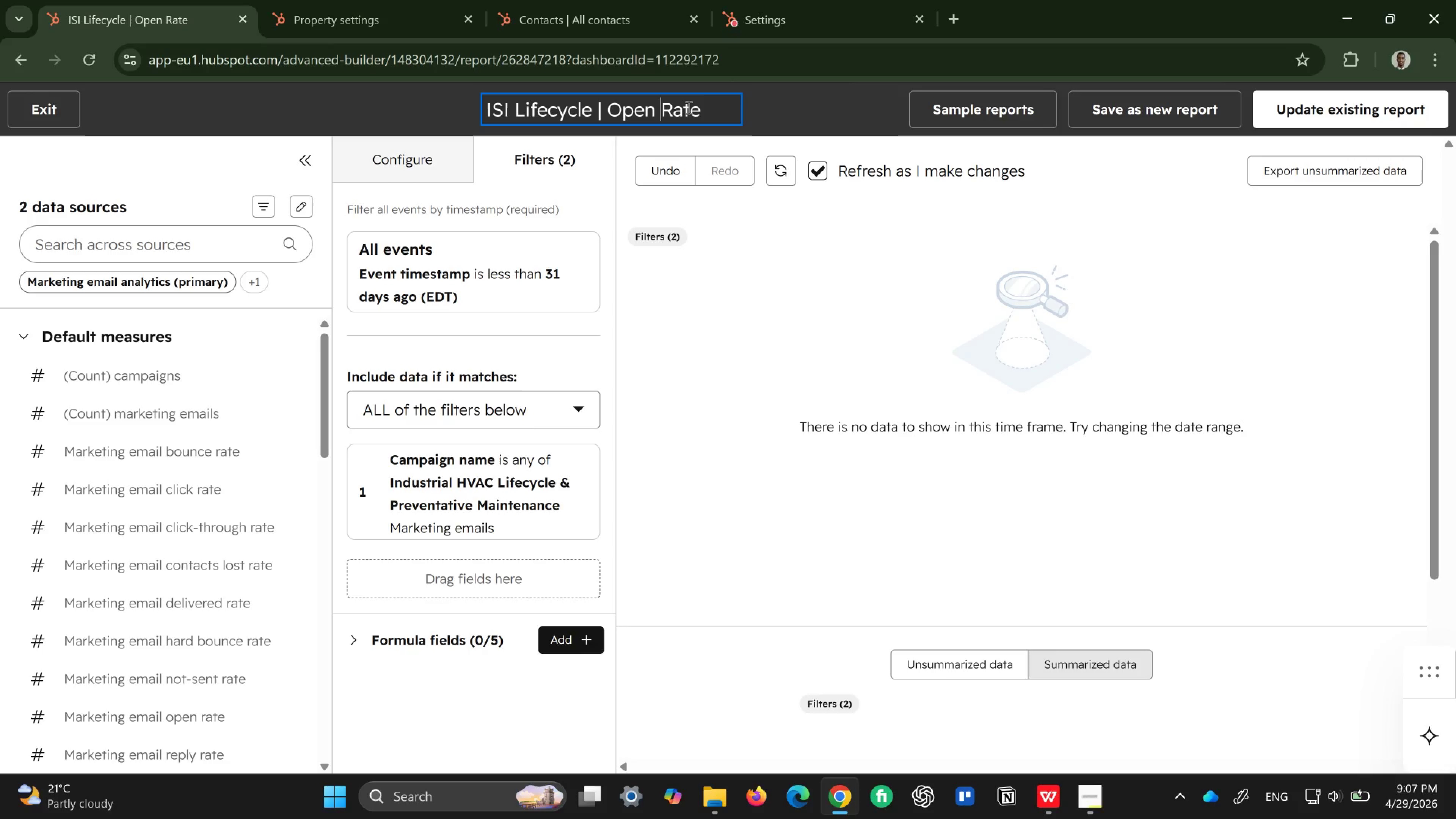 
left_click([711, 113])
 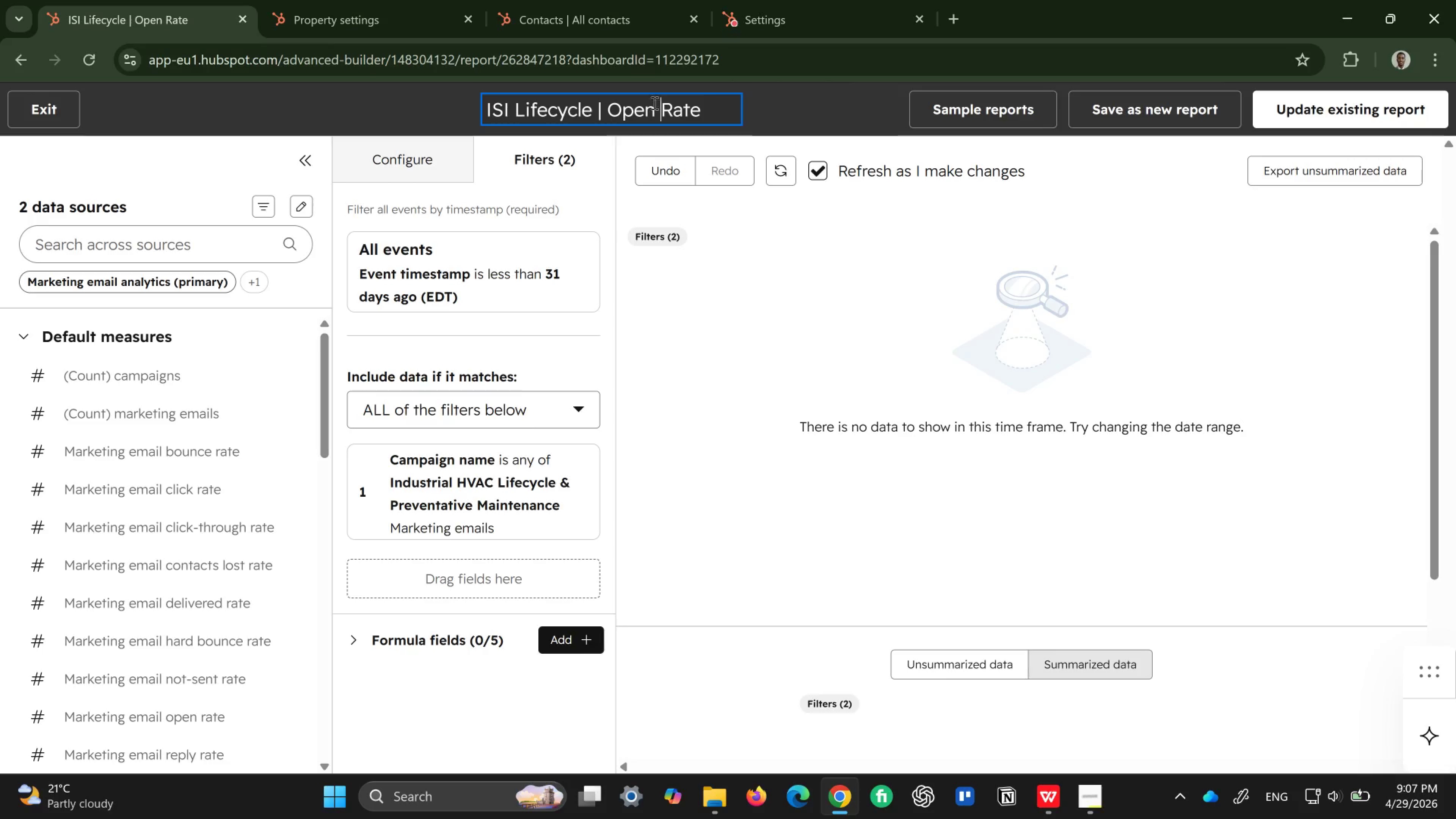 
left_click([650, 110])
 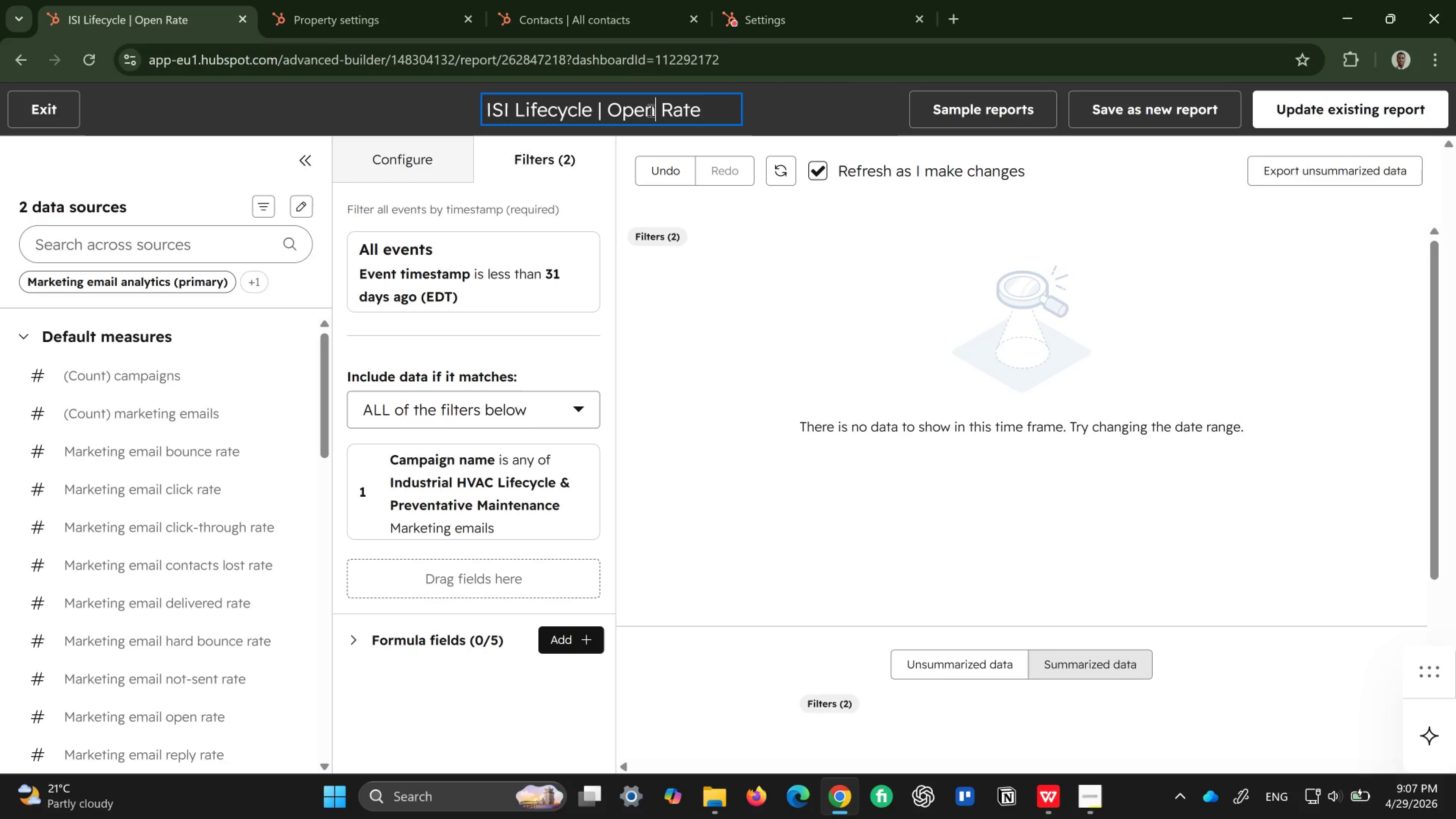 
key(Backspace)
key(Backspace)
key(Backspace)
key(Backspace)
type(Click to)
 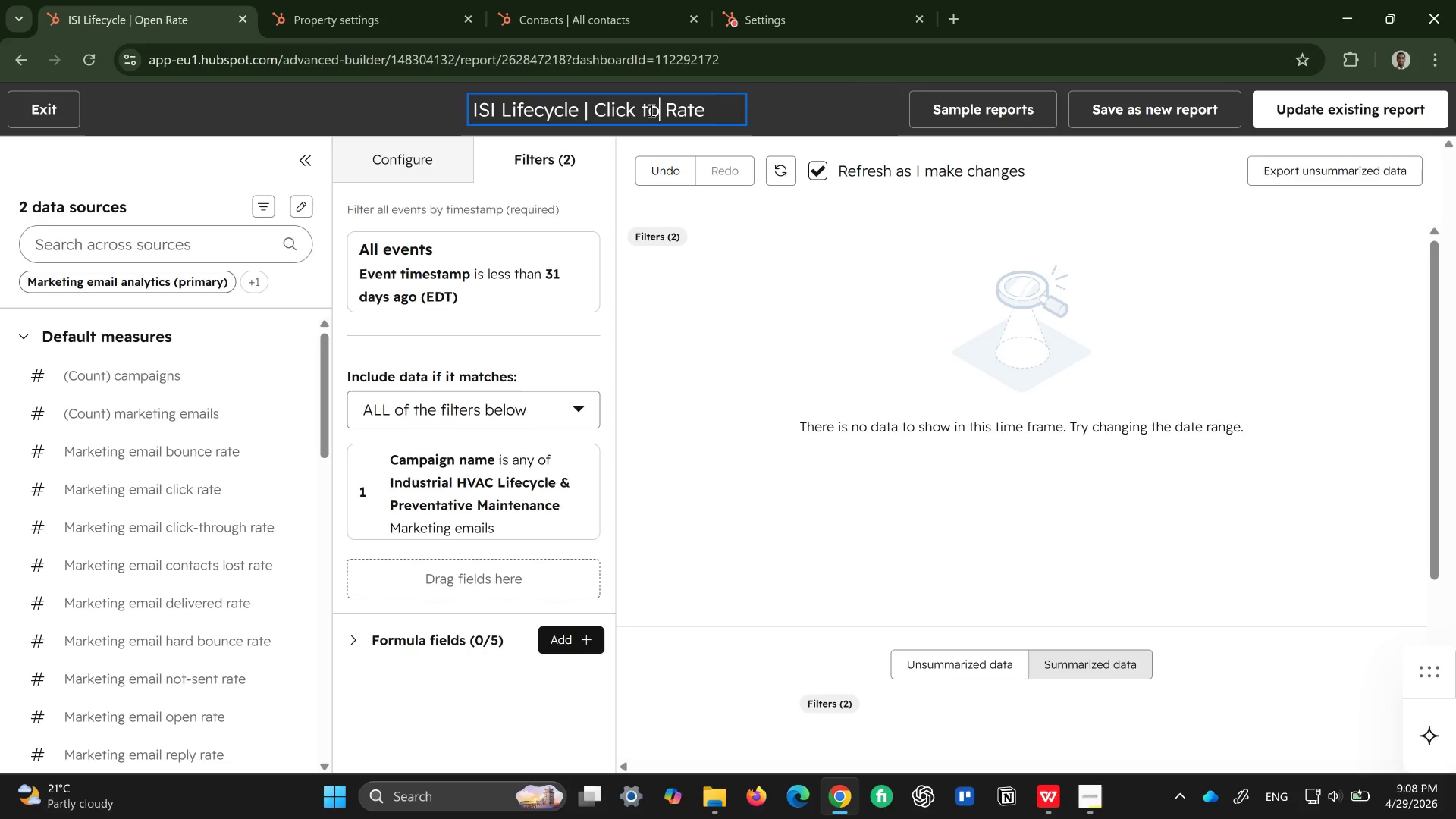 
wait(7.13)
 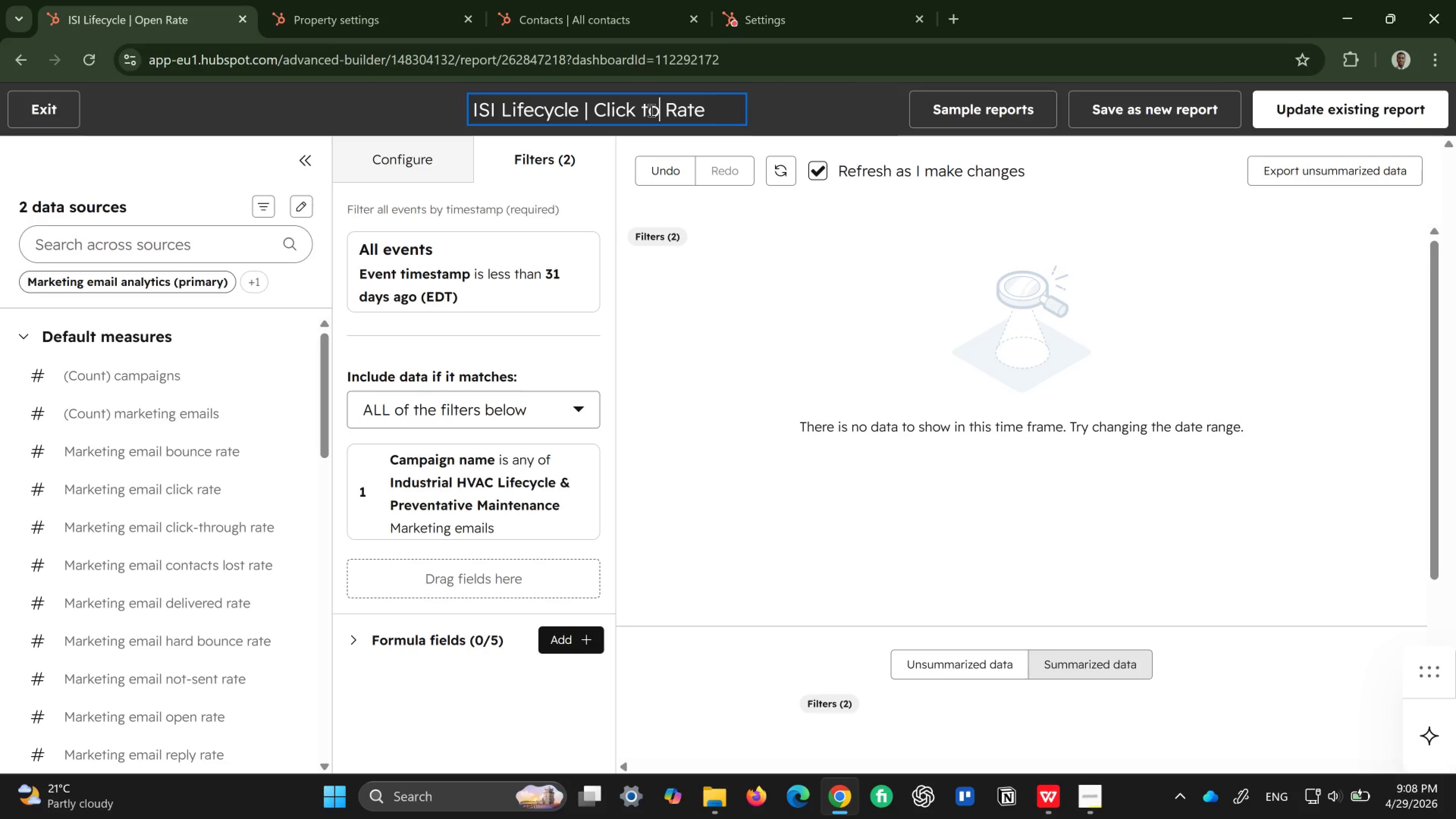 
type( schedule)
 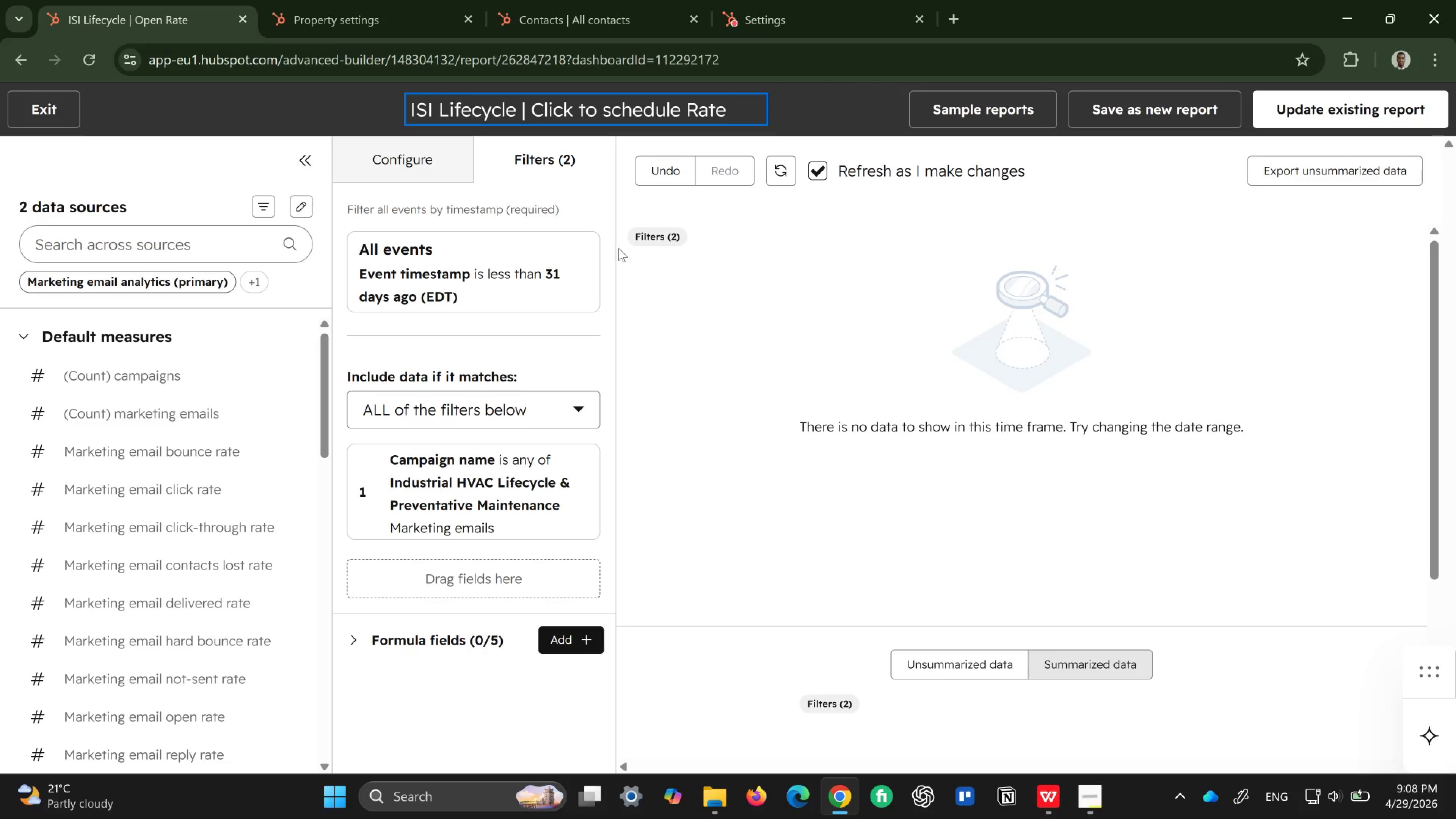 
left_click([419, 172])
 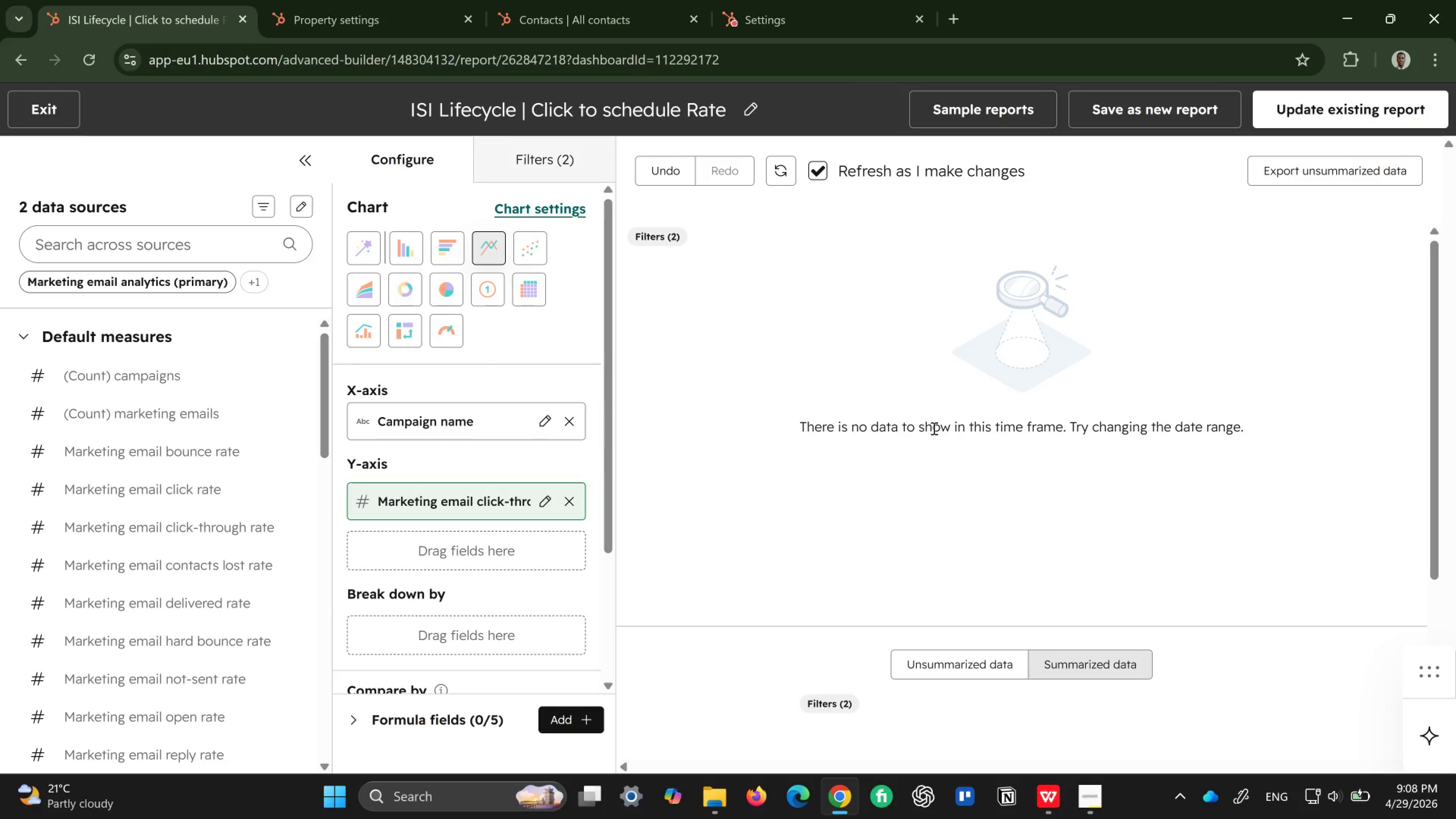 
scroll: coordinate [999, 411], scroll_direction: up, amount: 3.0
 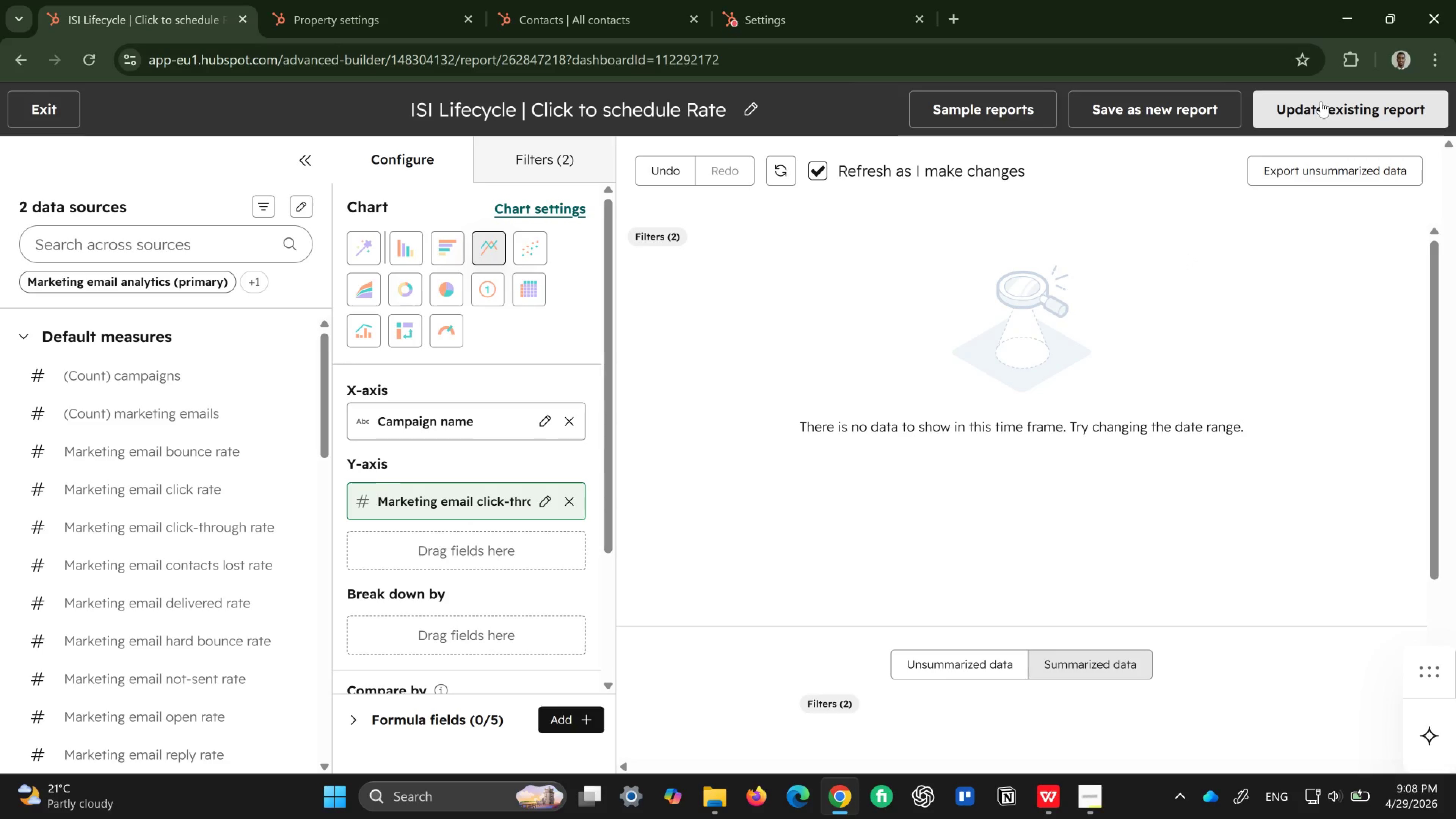 
left_click([1148, 109])
 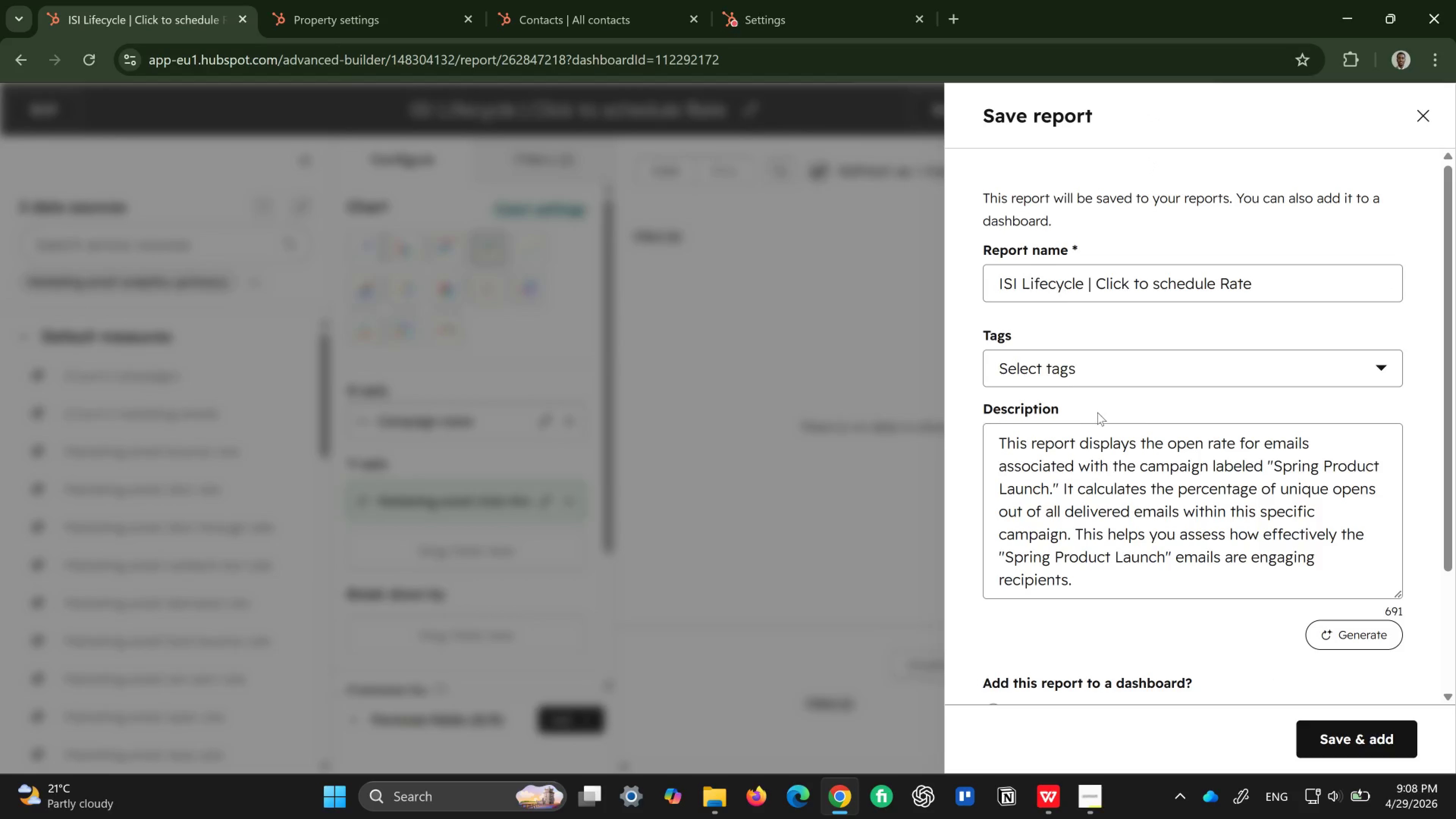 
scroll: coordinate [1102, 413], scroll_direction: down, amount: 3.0
 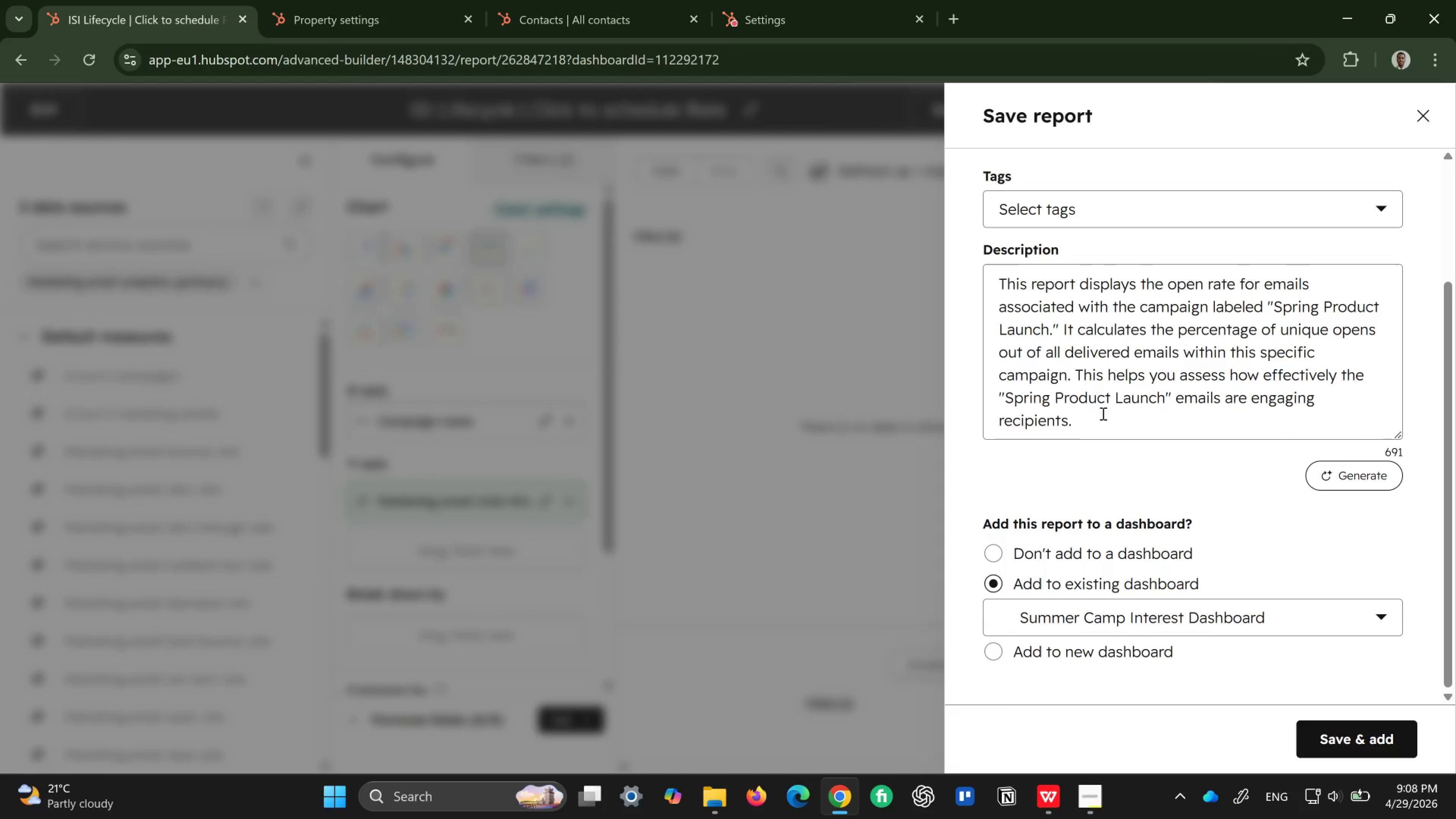 
left_click([1114, 420])
 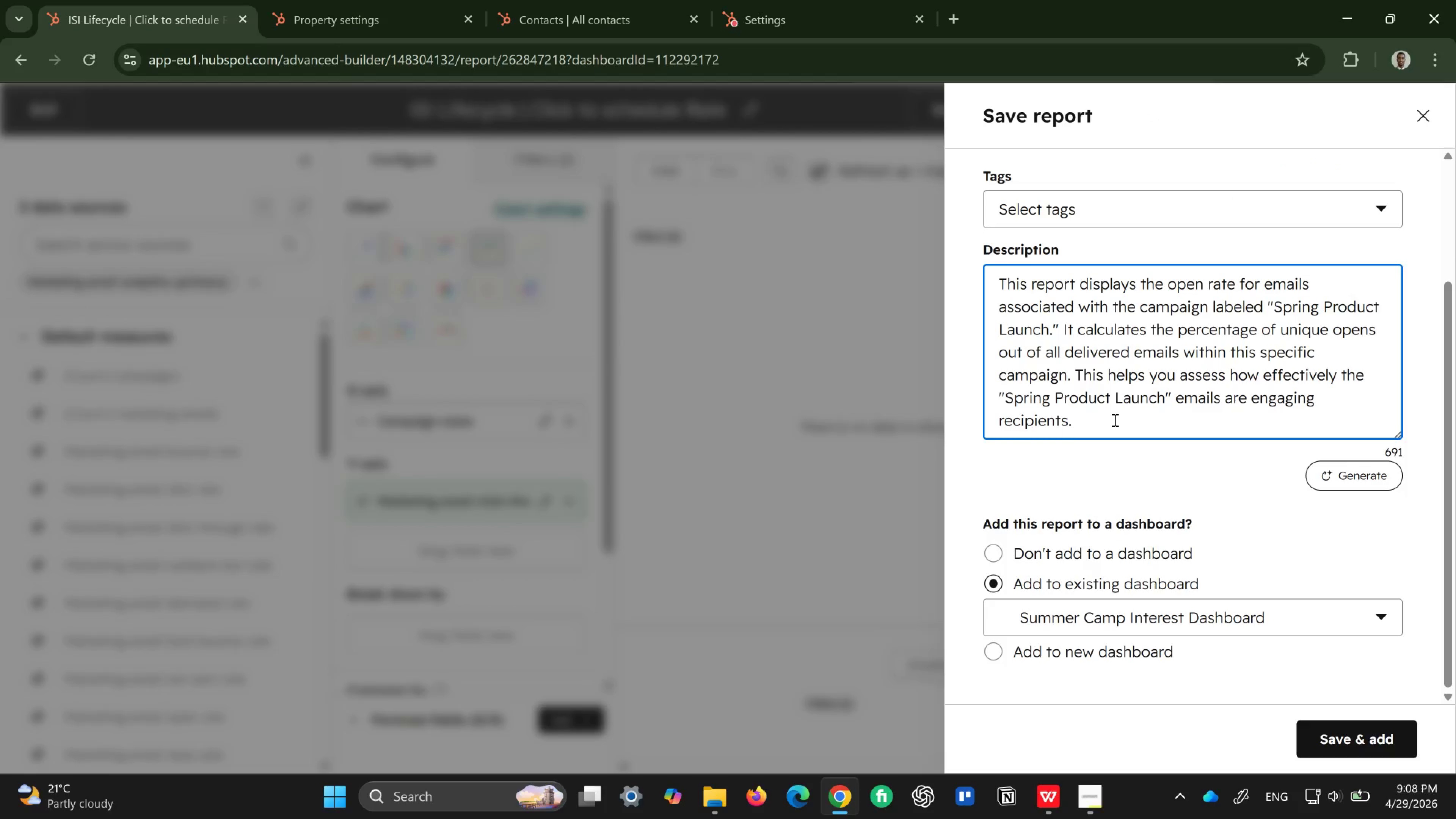 
key(Control+ControlLeft)
 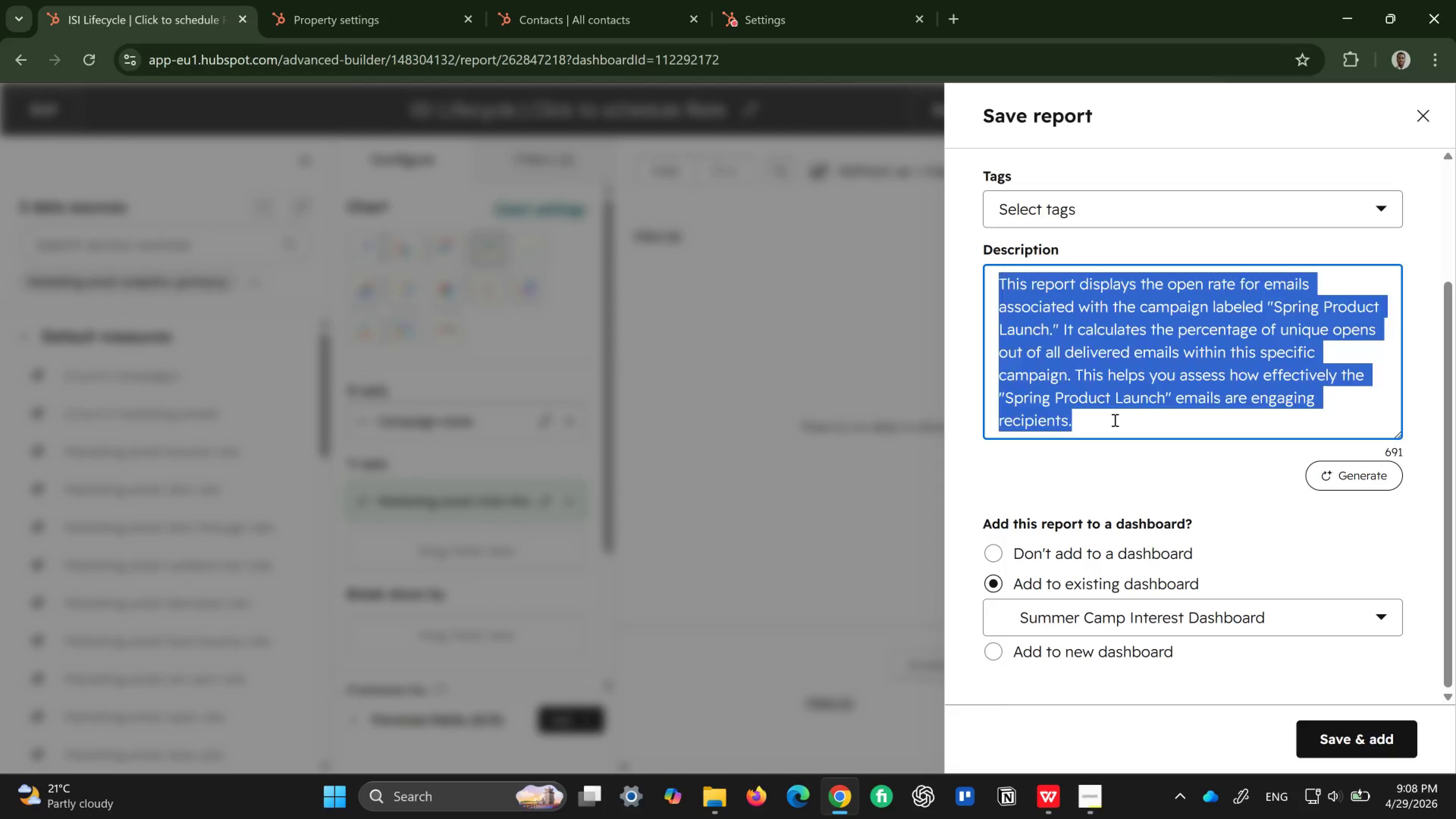 
key(Control+A)
 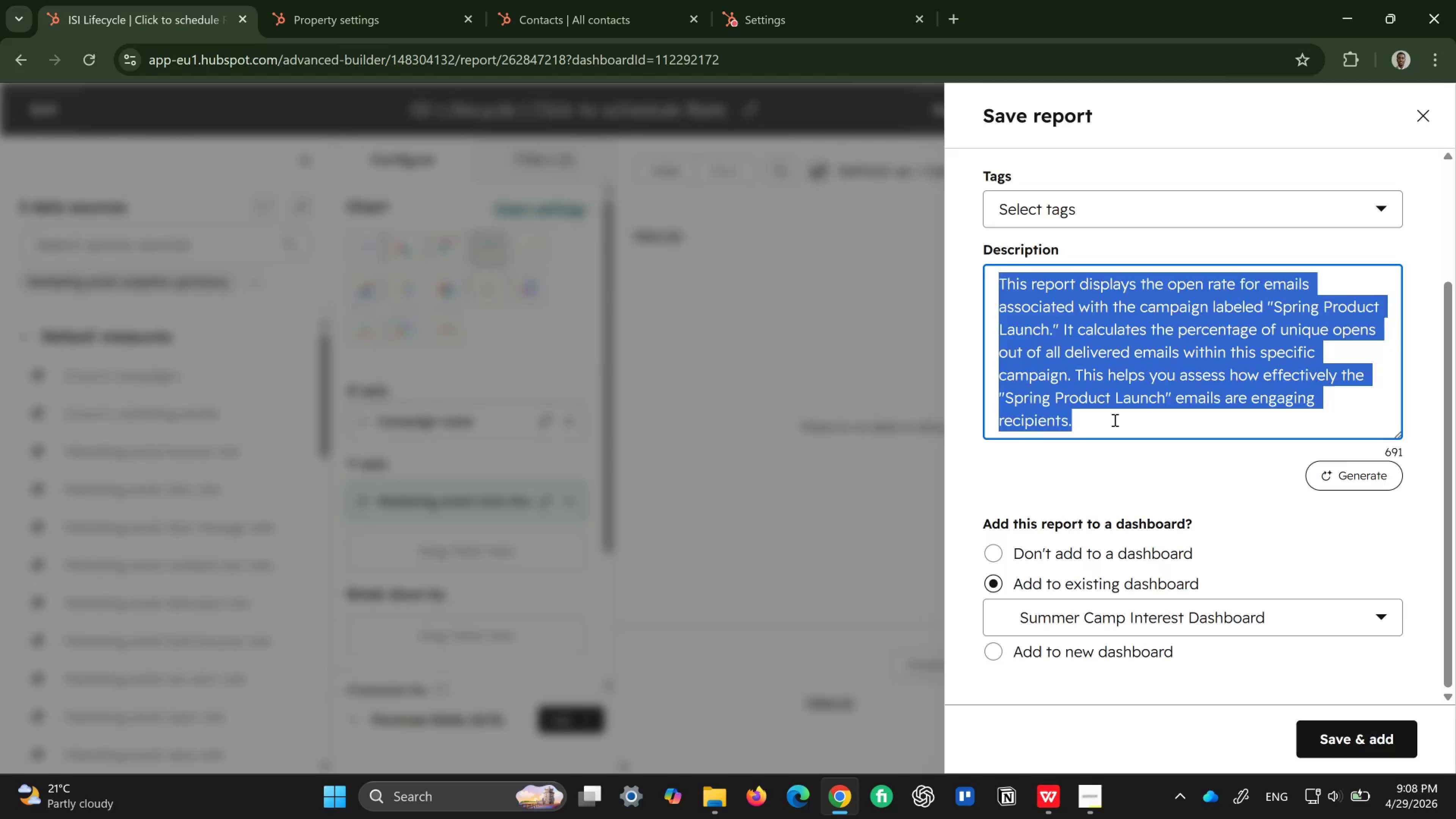 
key(Backspace)
 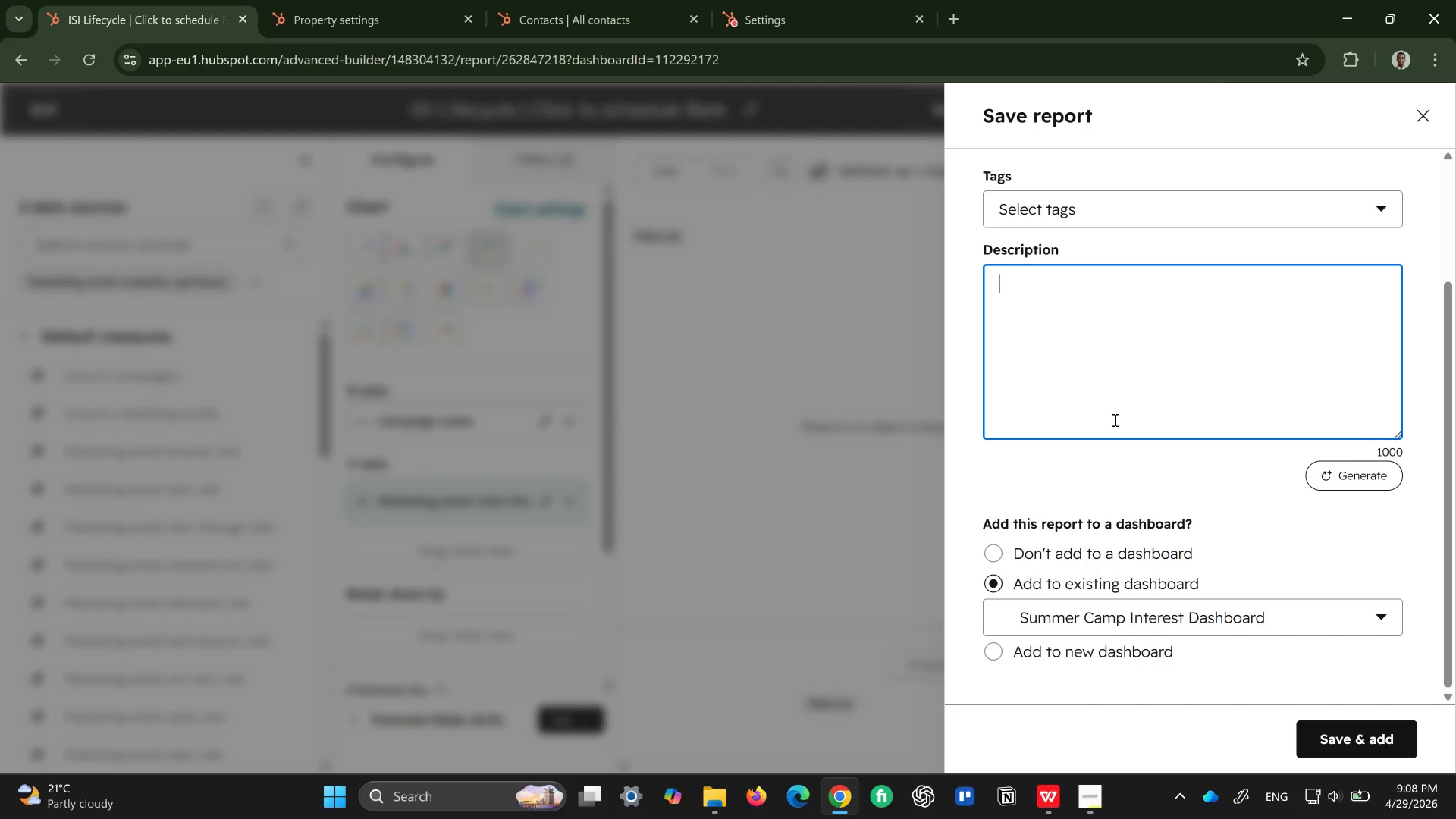 
scroll: coordinate [1114, 420], scroll_direction: down, amount: 1.0
 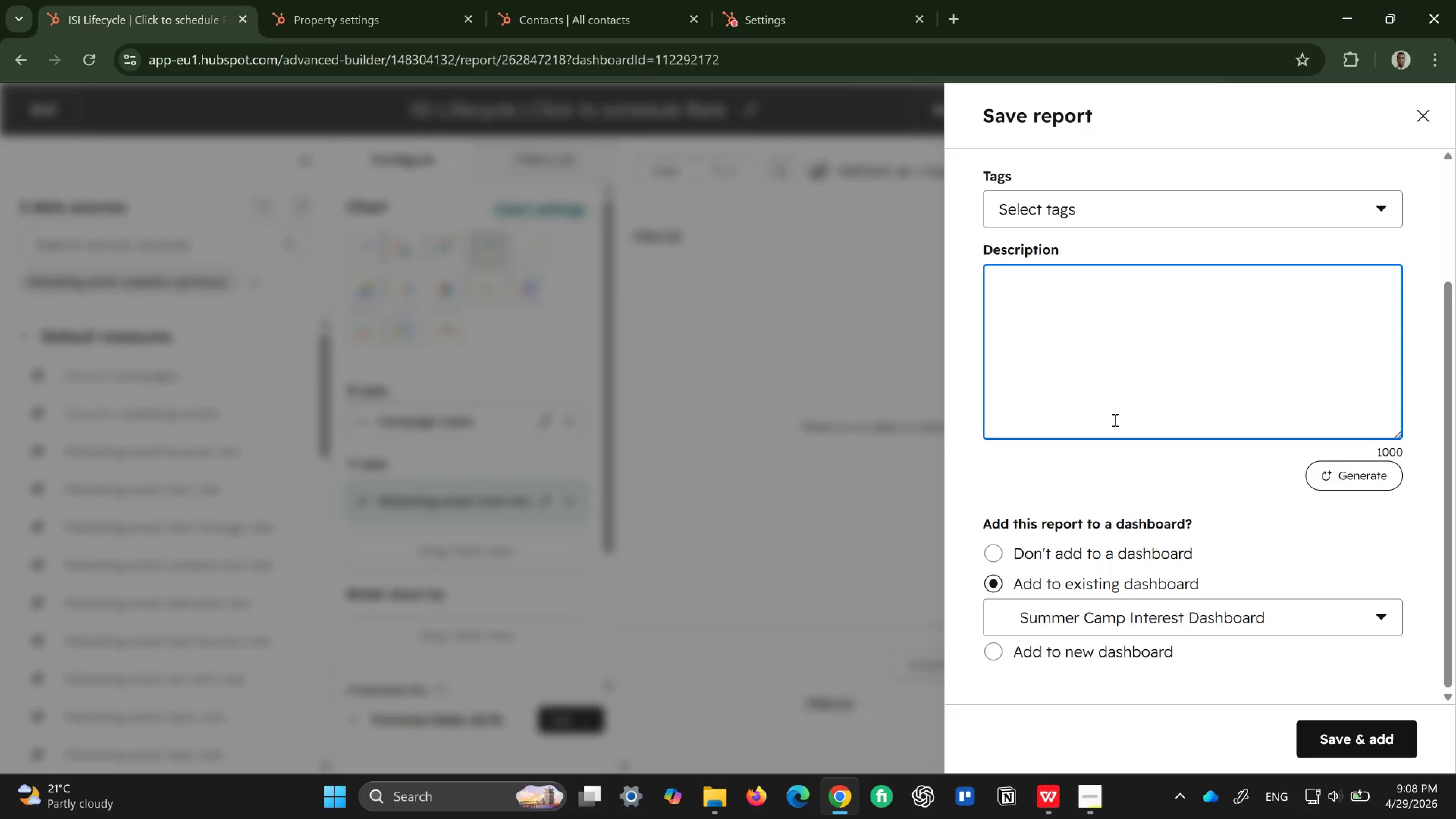 
scroll: coordinate [1232, 422], scroll_direction: up, amount: 5.0
 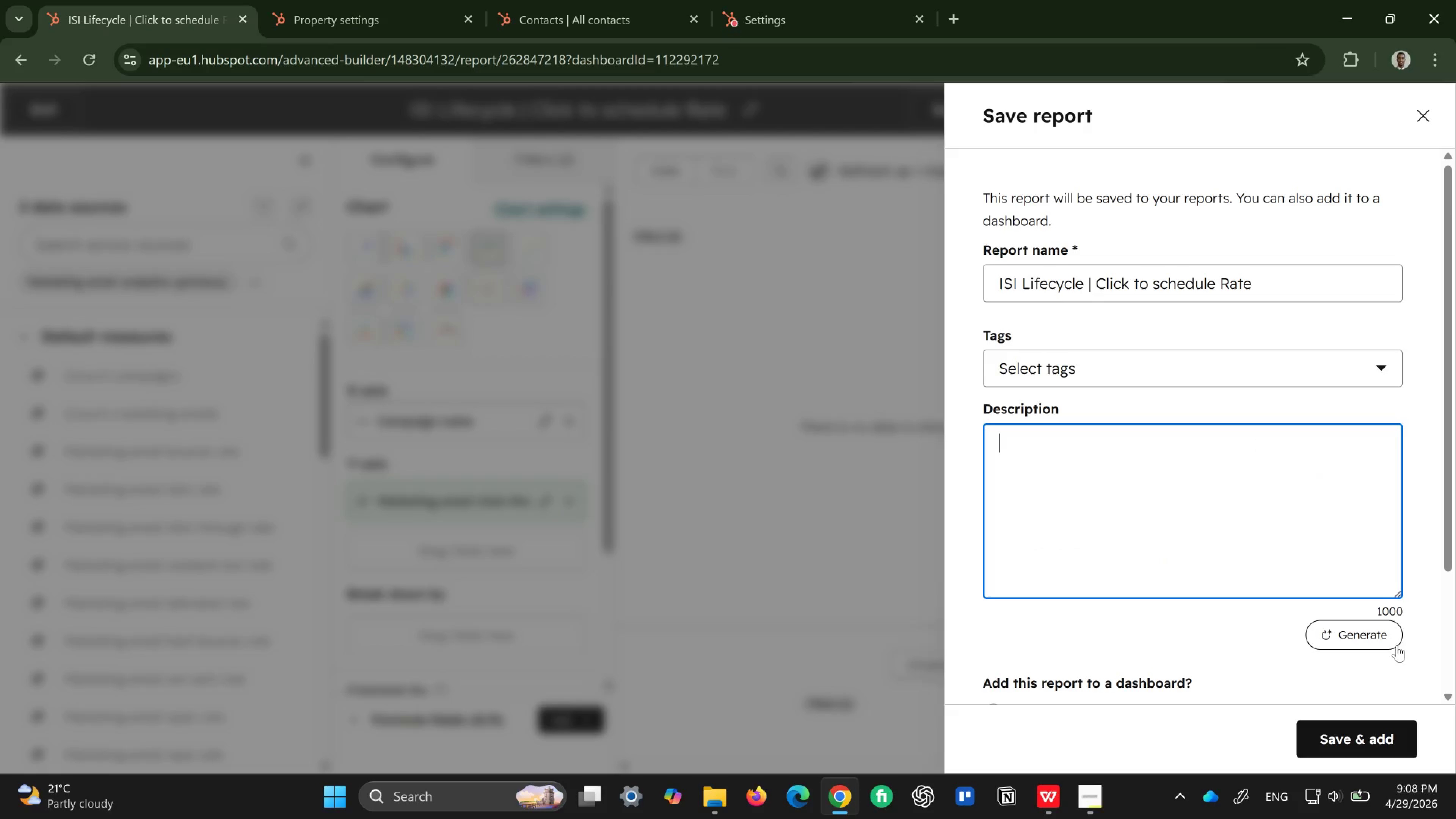 
left_click([1381, 643])
 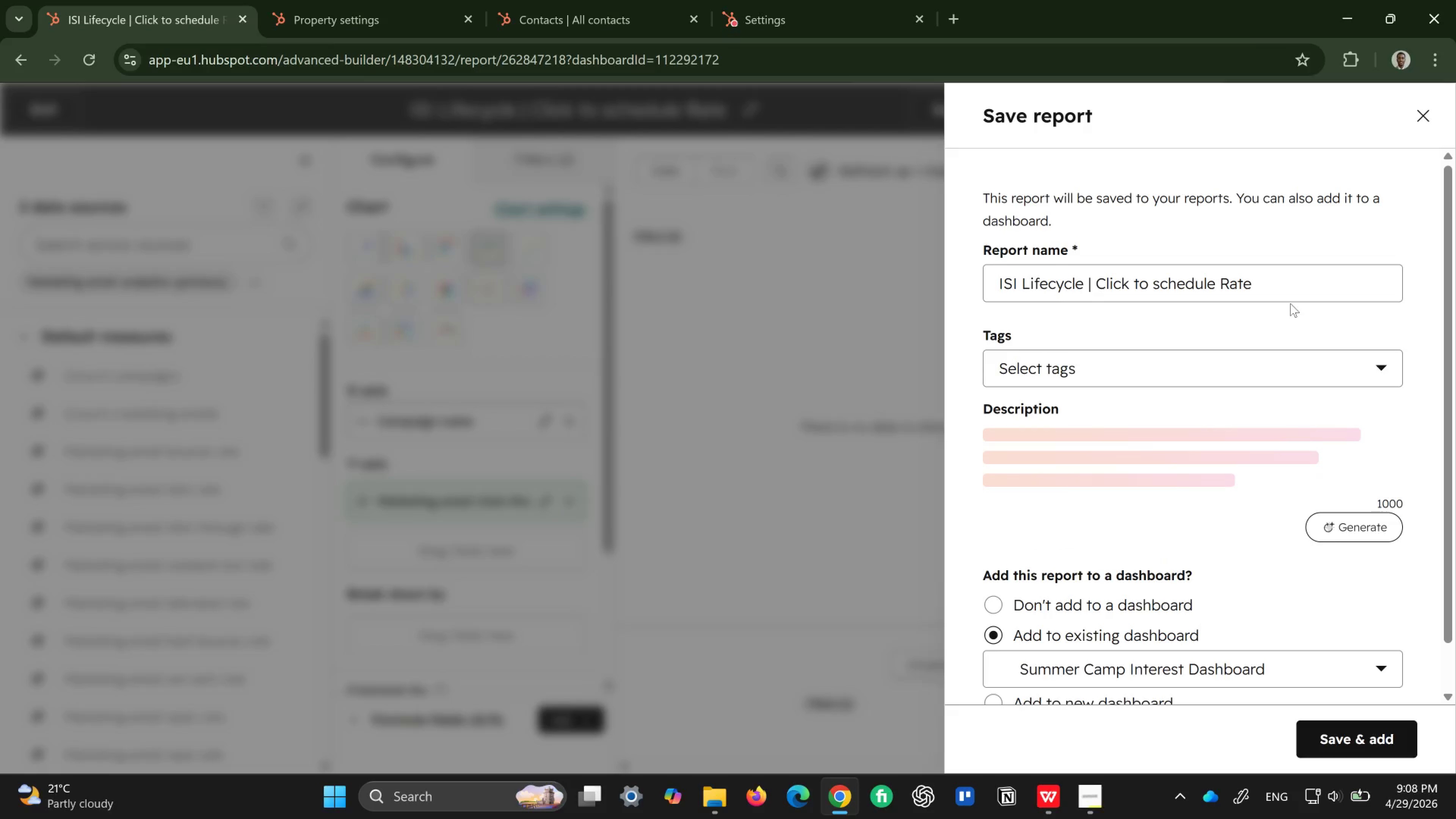 
scroll: coordinate [1216, 288], scroll_direction: up, amount: 3.0
 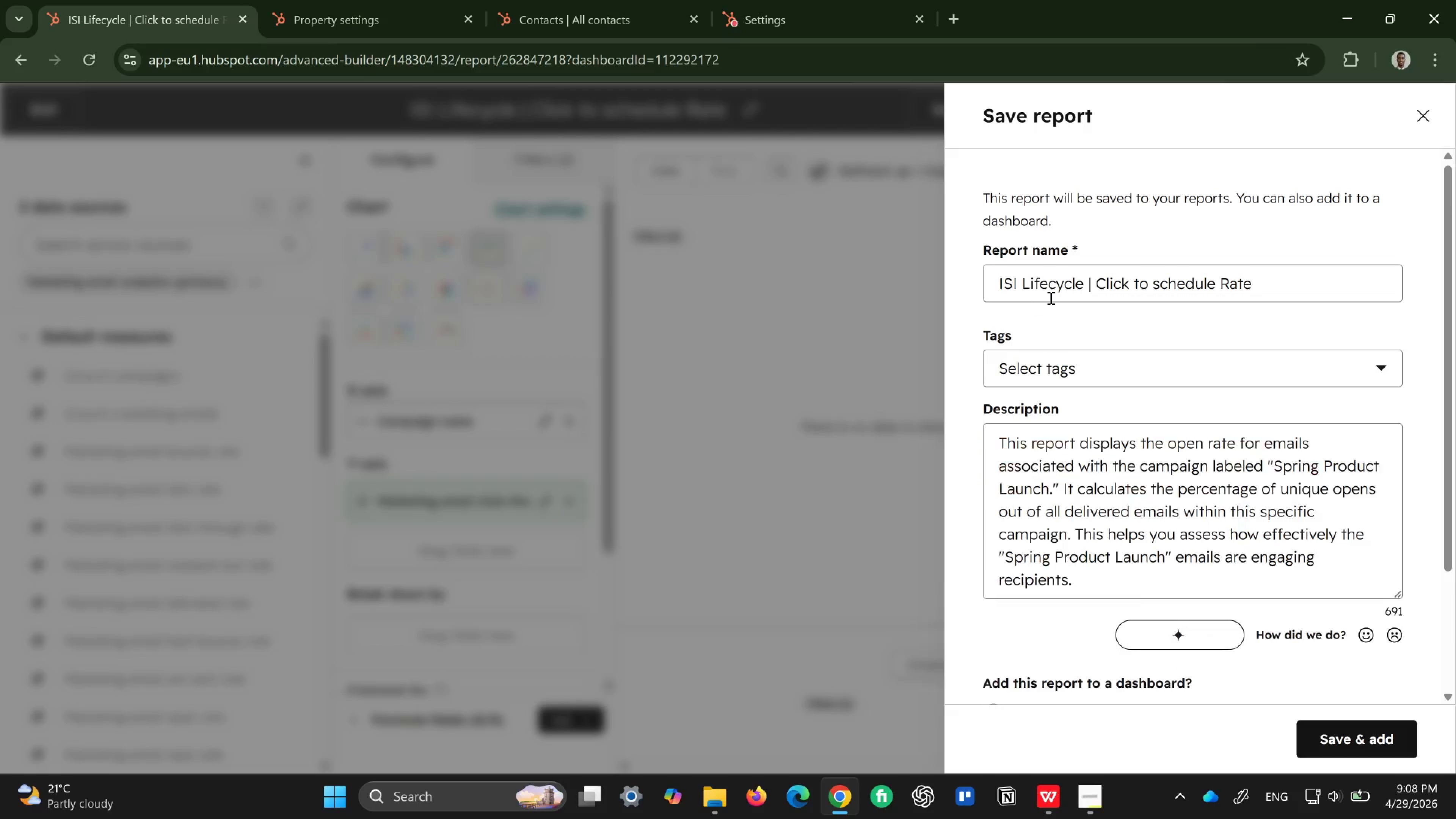 
scroll: coordinate [1050, 298], scroll_direction: down, amount: 2.0
 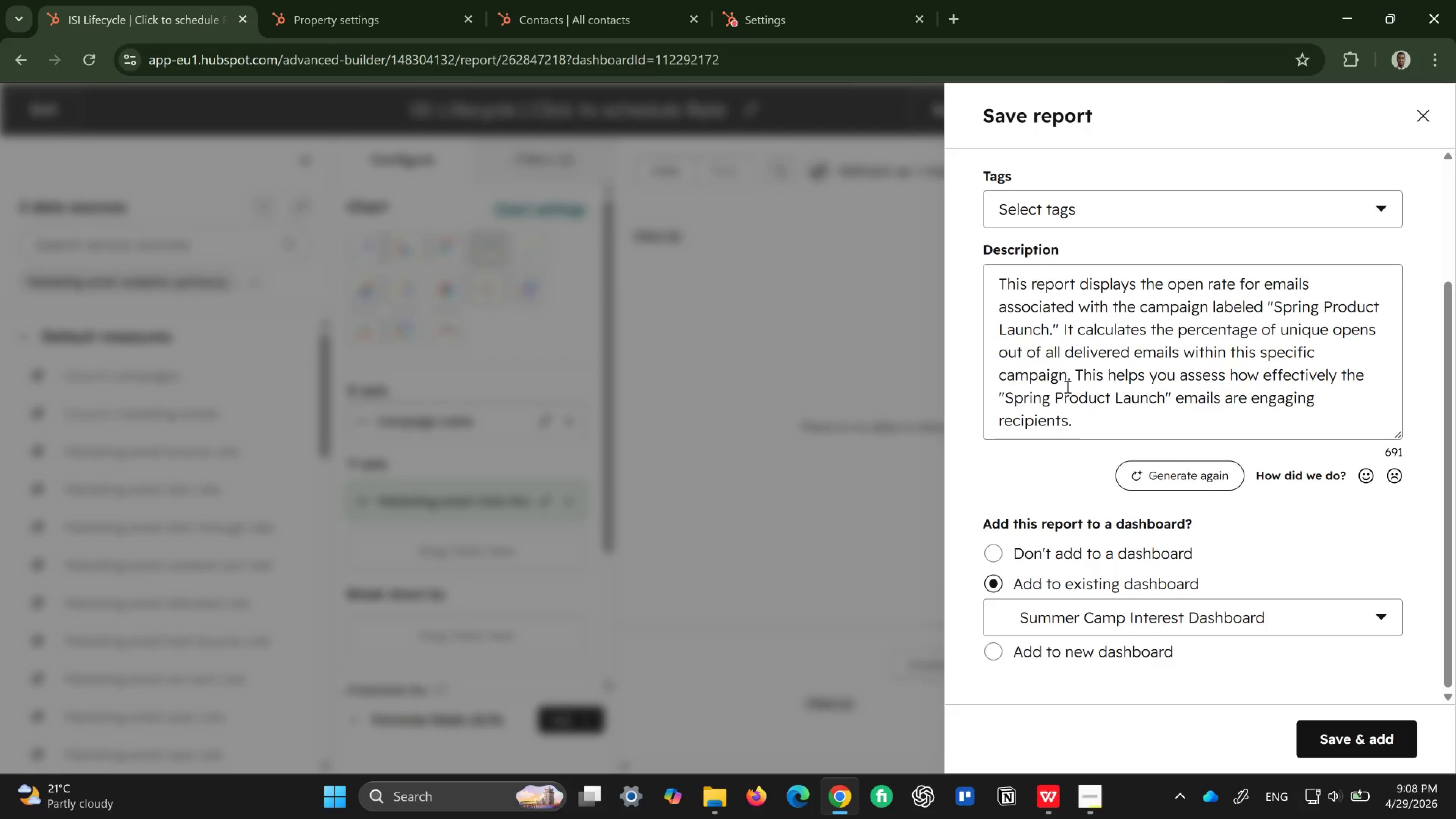 
wait(6.9)
 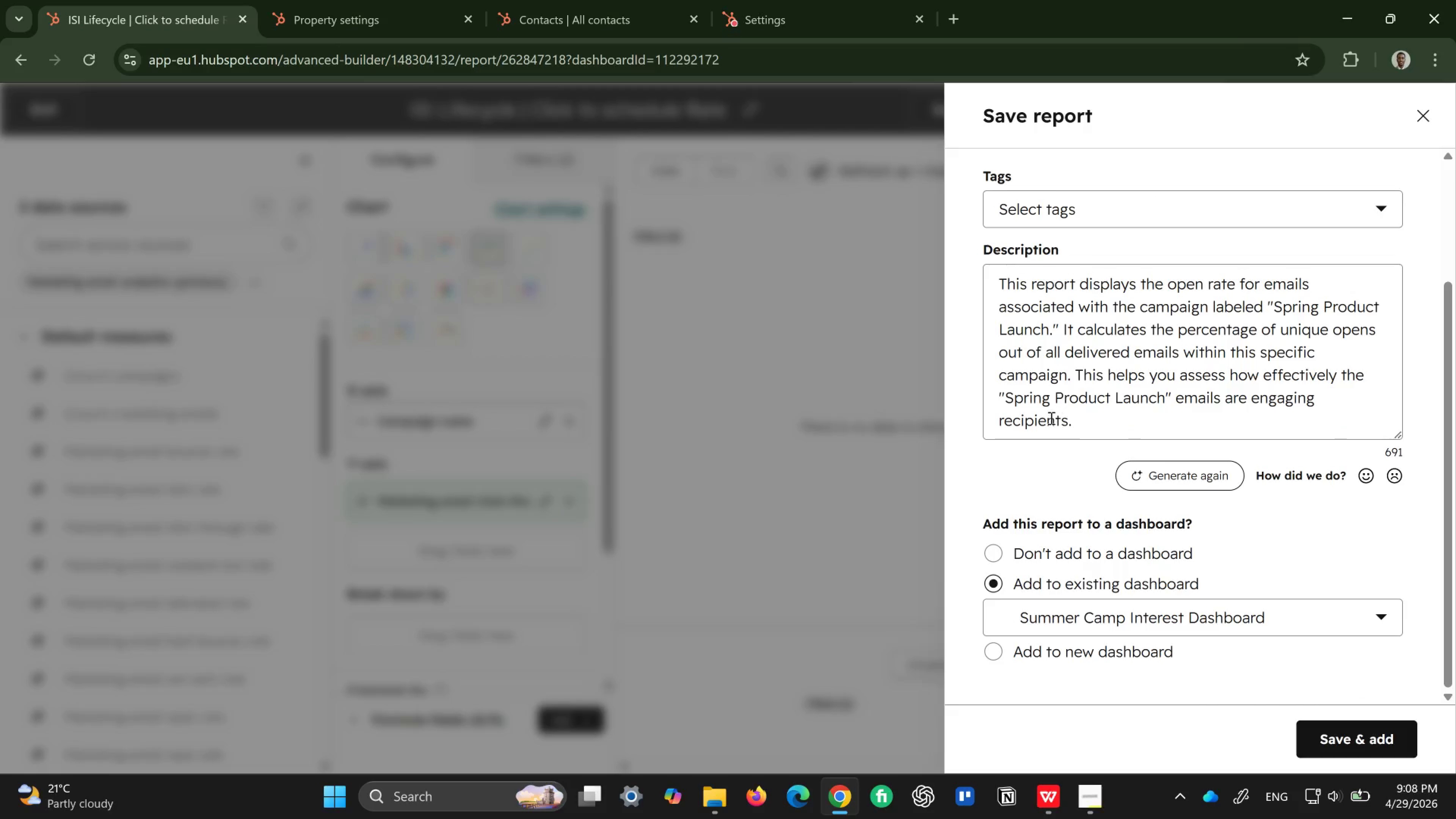 
scroll: coordinate [1130, 381], scroll_direction: down, amount: 1.0
 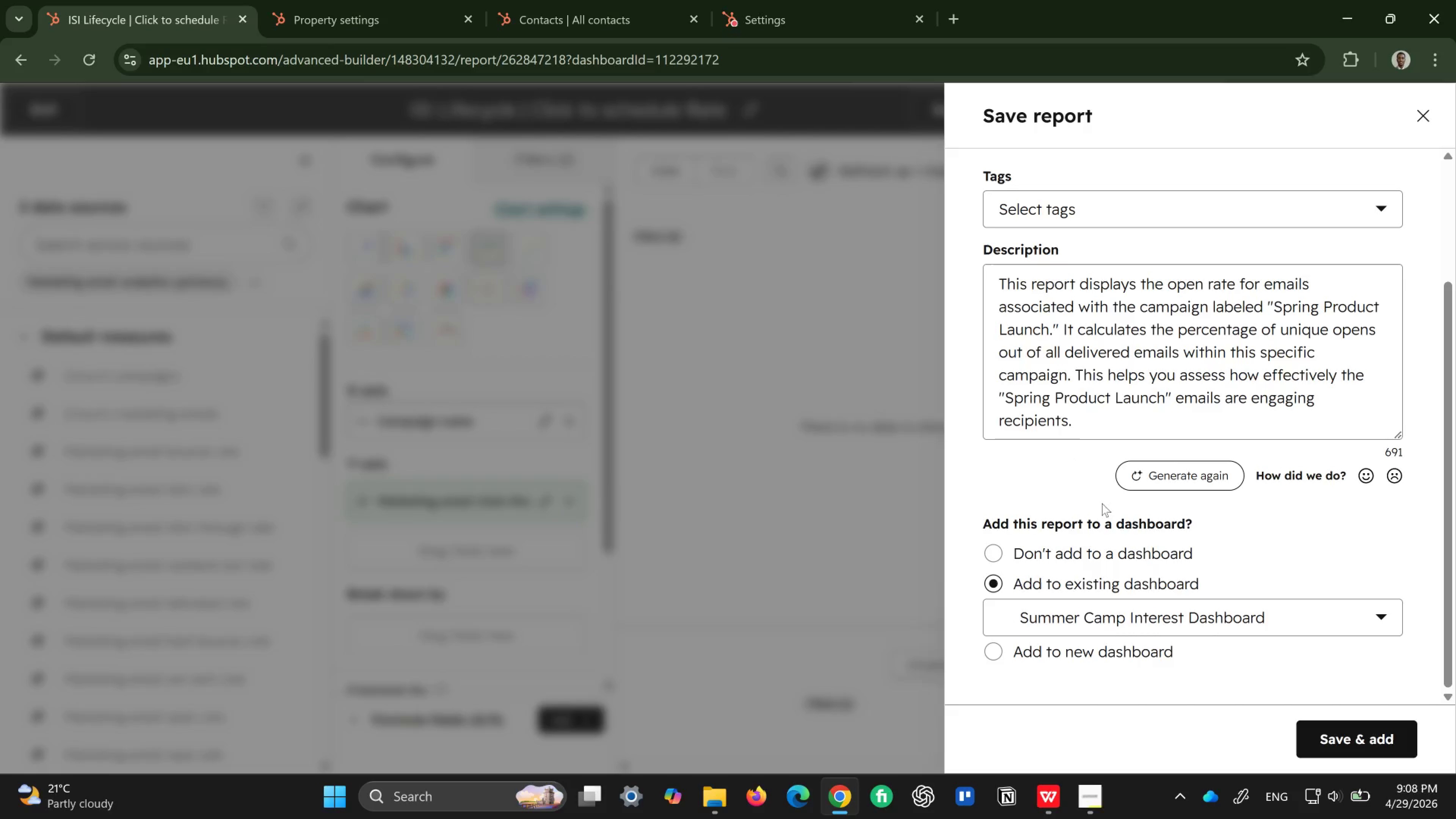 
wait(7.12)
 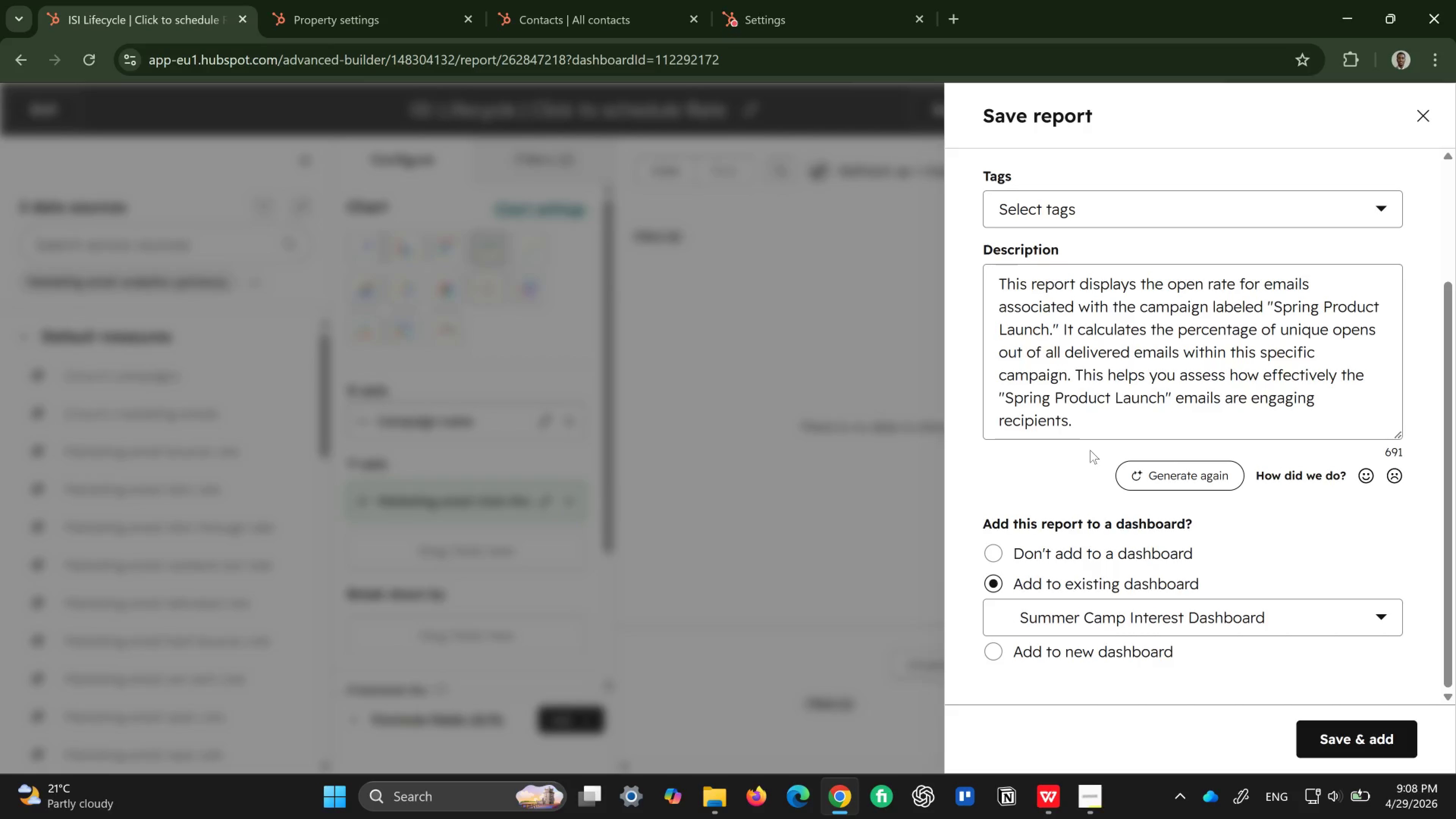 
left_click([1117, 618])
 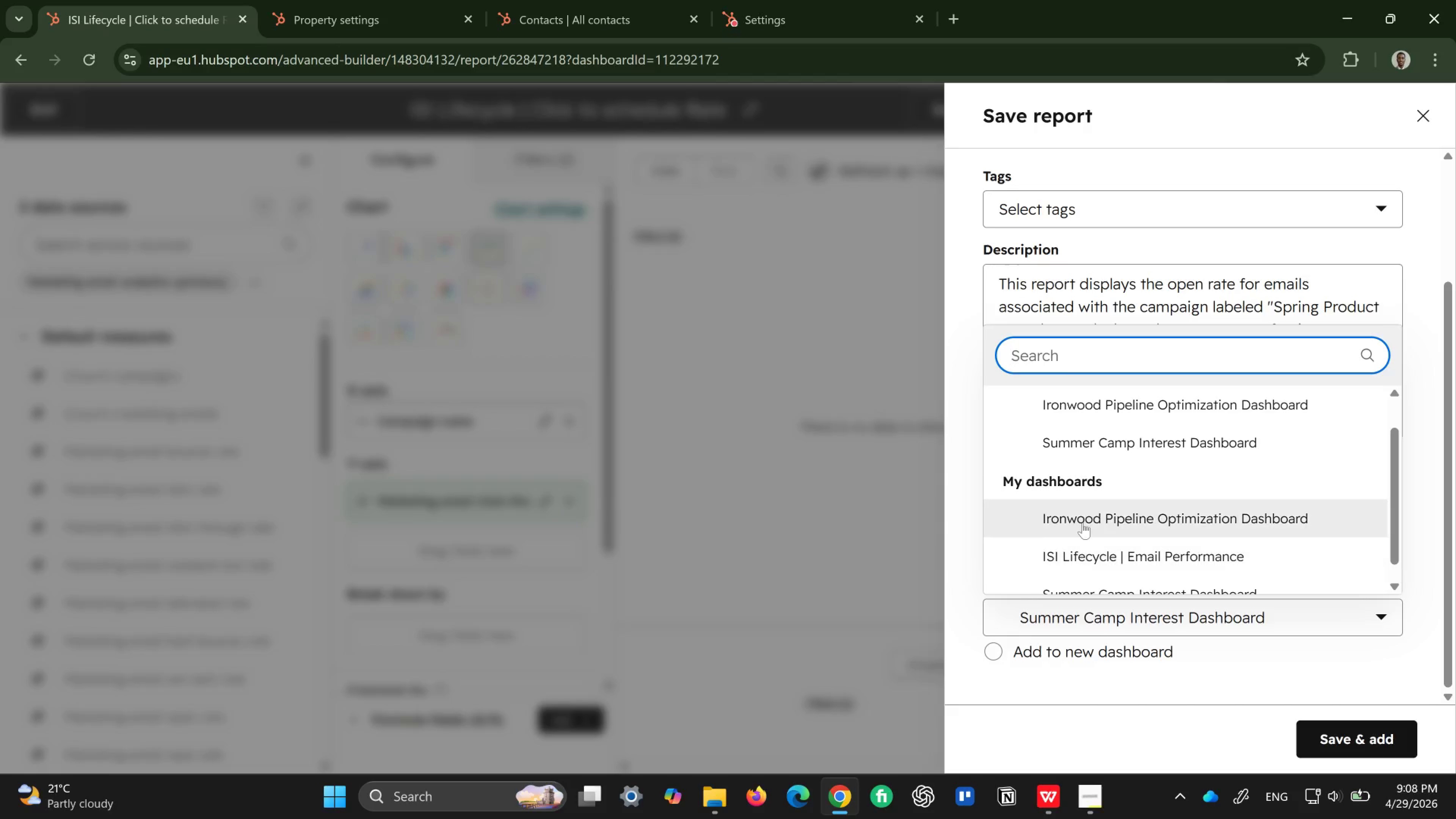 
scroll: coordinate [1092, 530], scroll_direction: down, amount: 9.0
 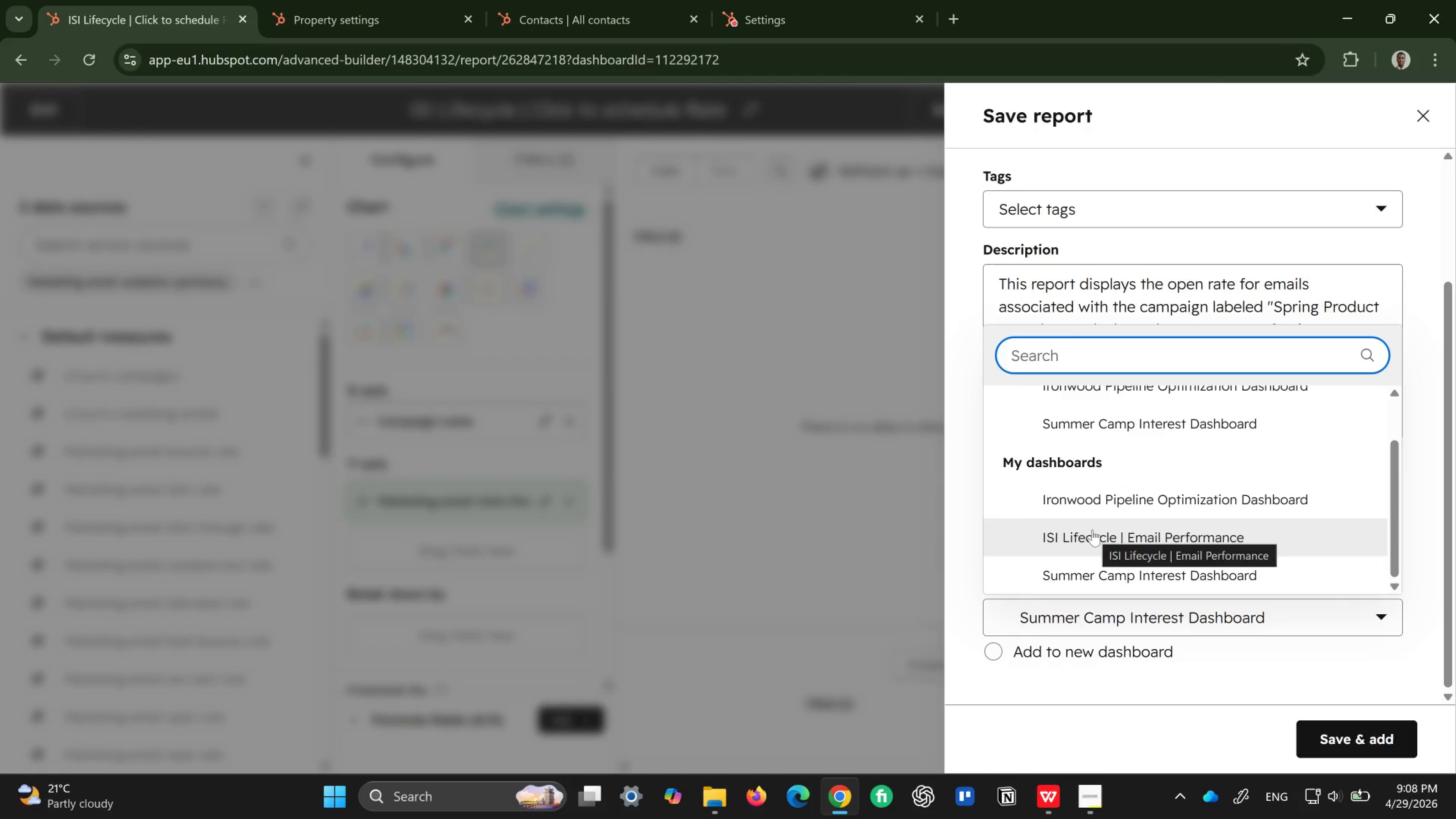 
left_click([1092, 530])
 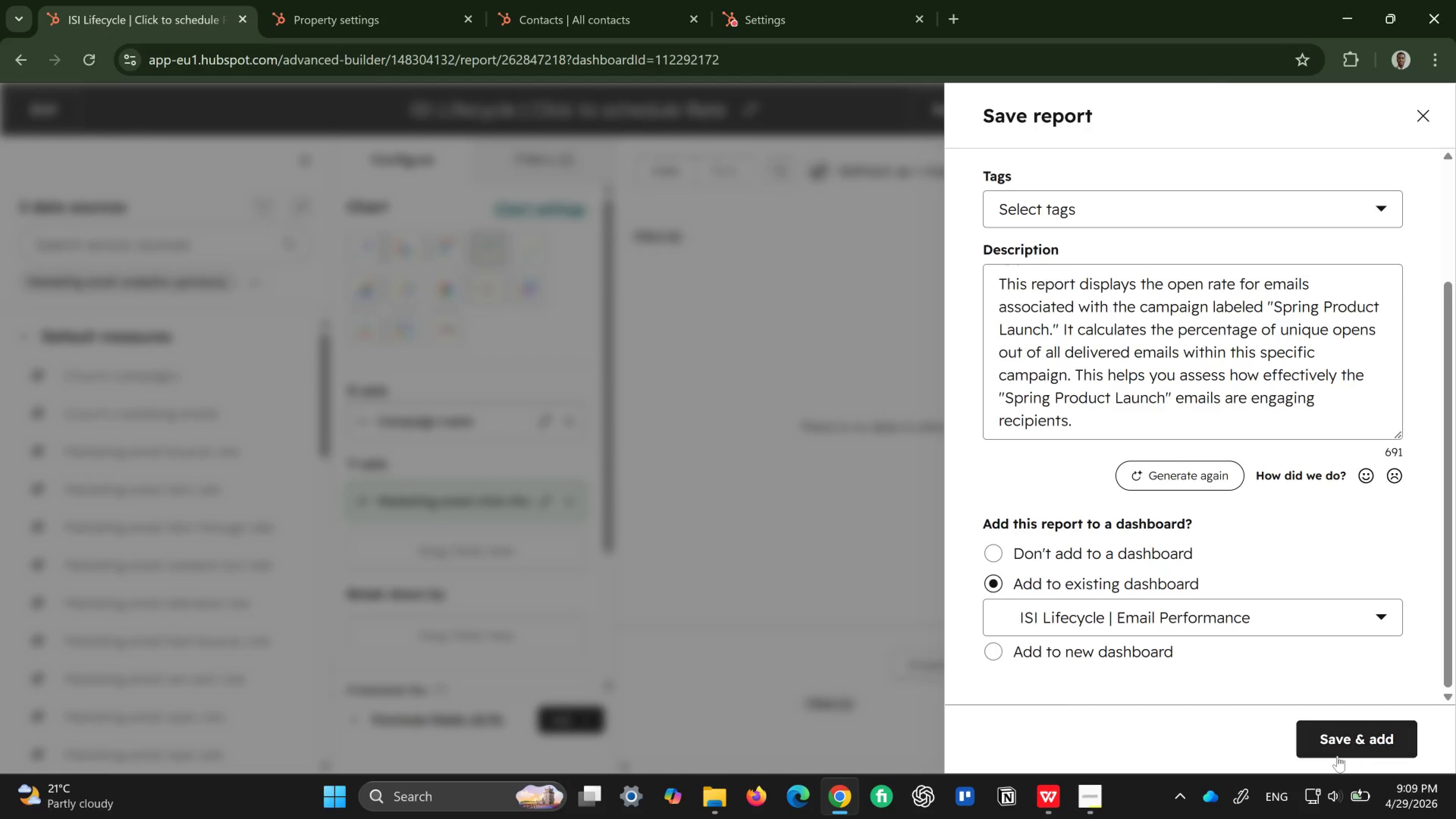 
left_click([1350, 748])
 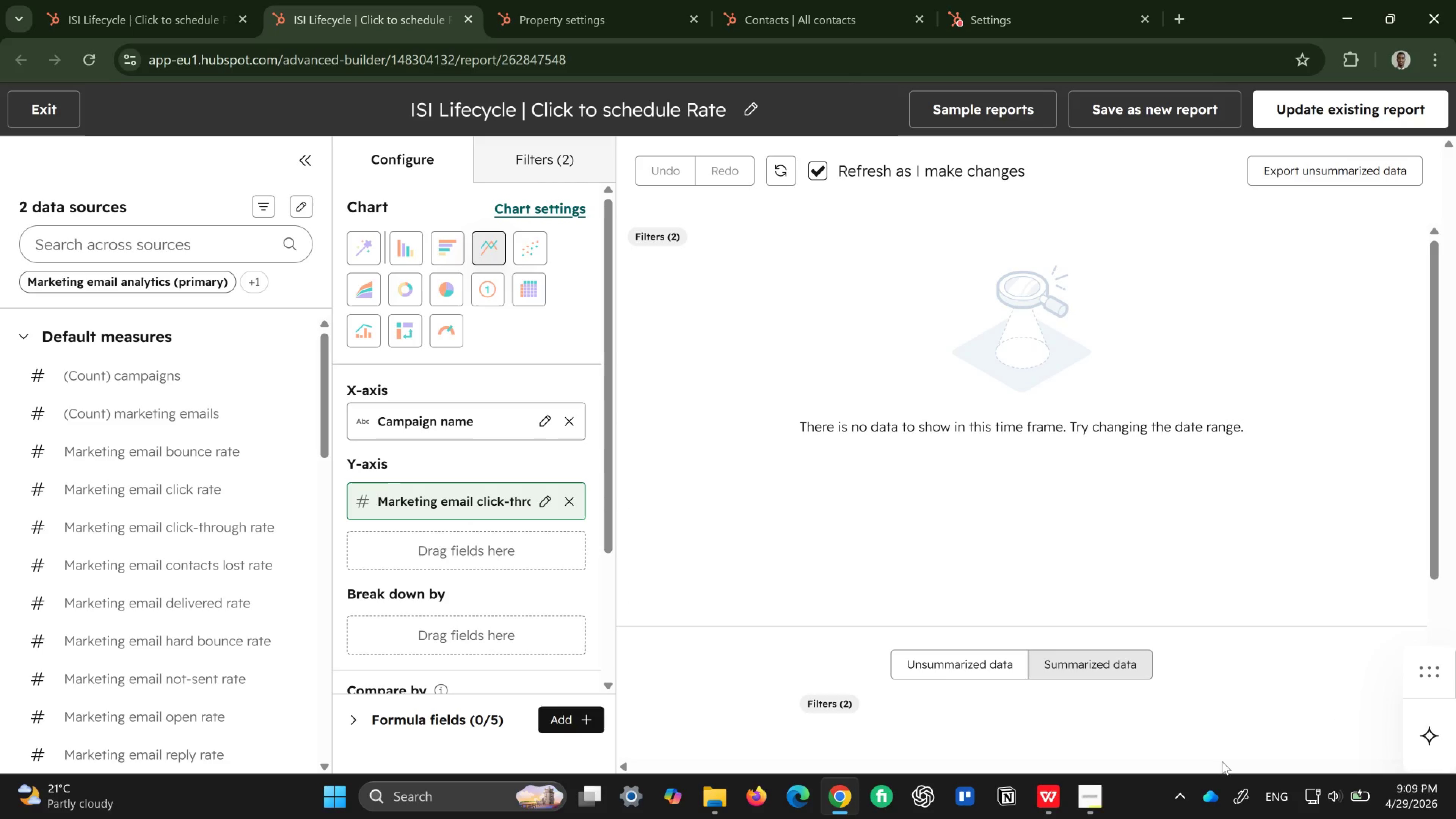 
wait(28.93)
 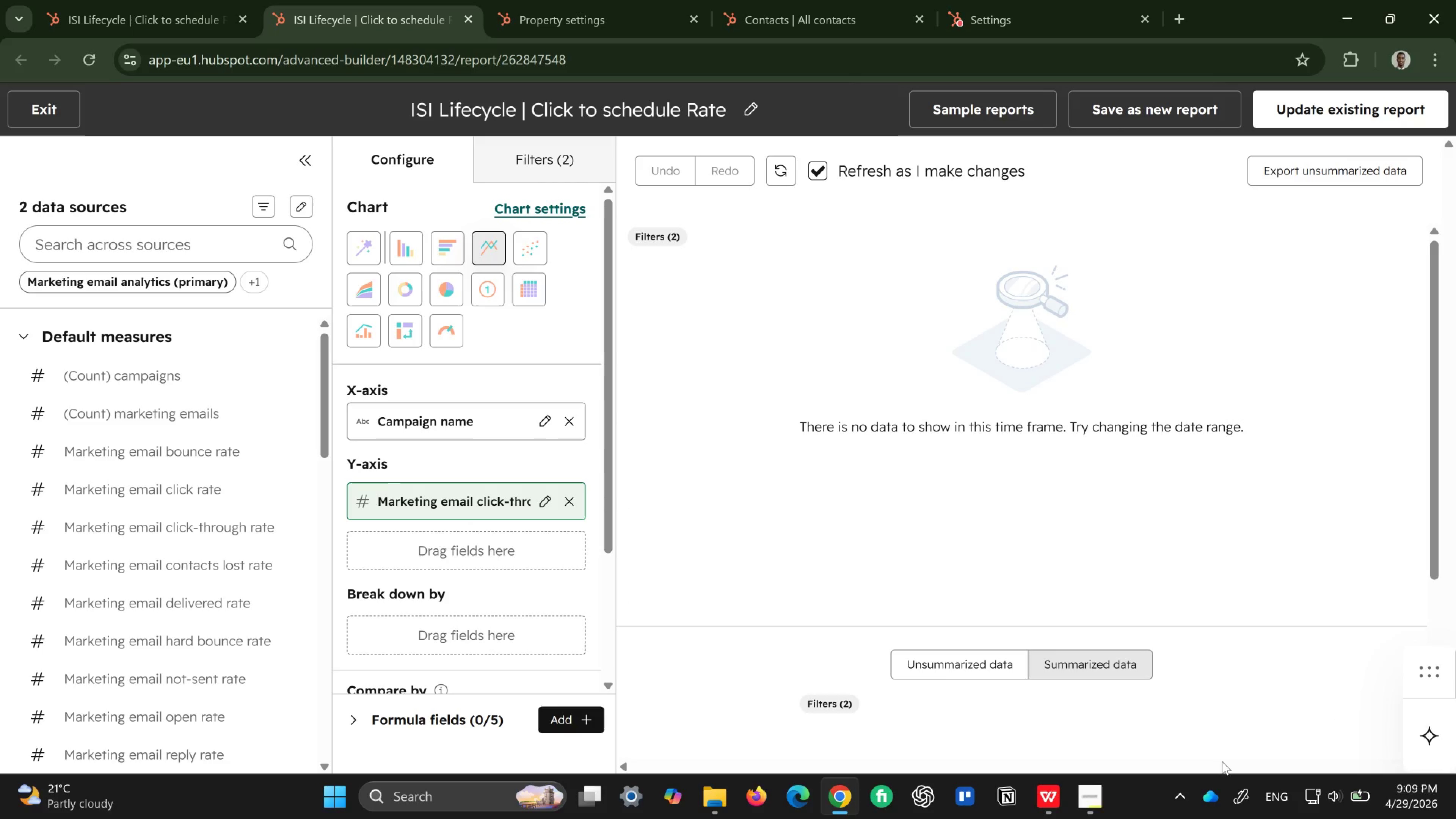 
mouse_move([1189, 811])
 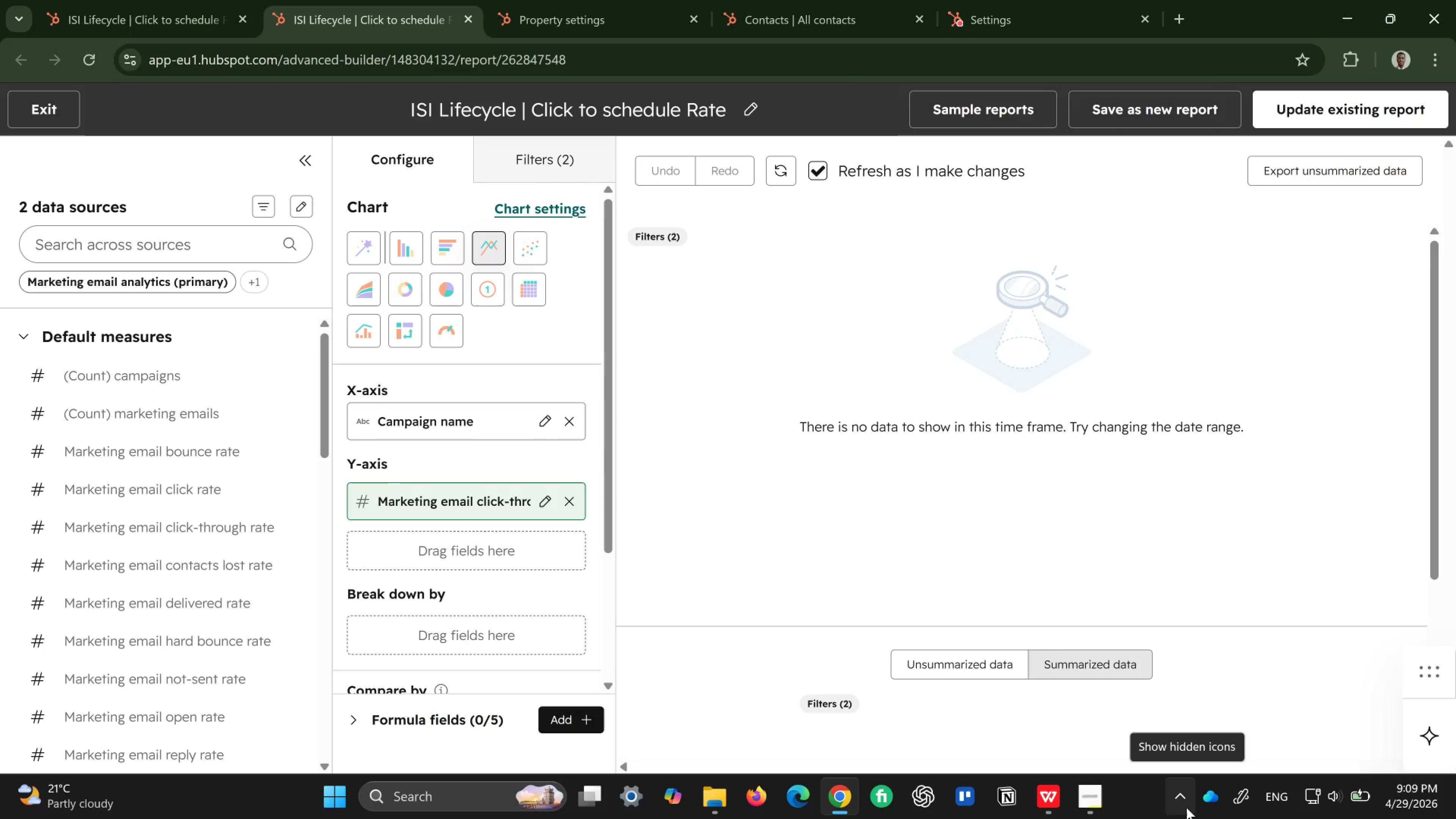 
scroll: coordinate [905, 491], scroll_direction: up, amount: 3.0
 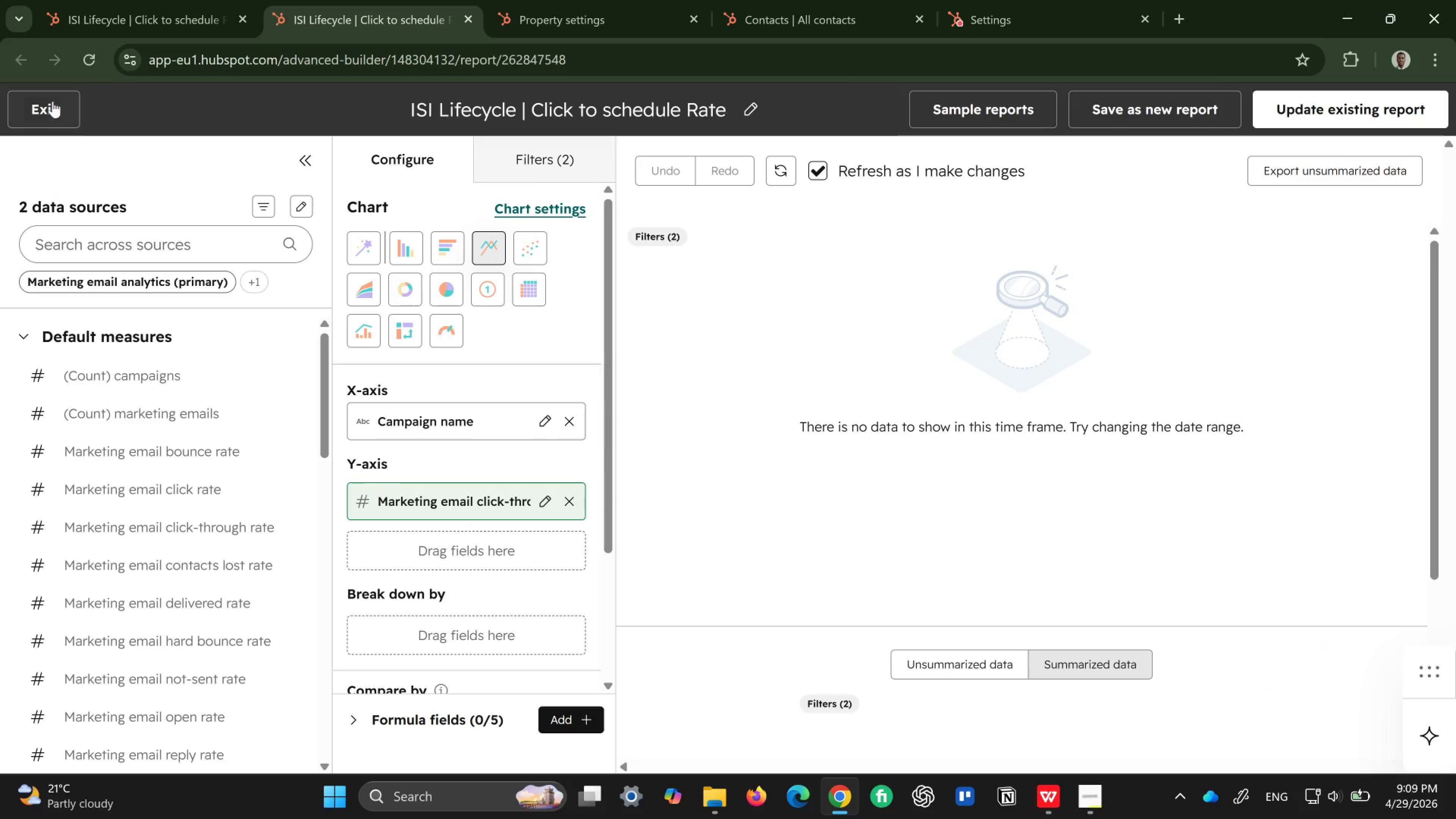 
left_click([55, 99])
 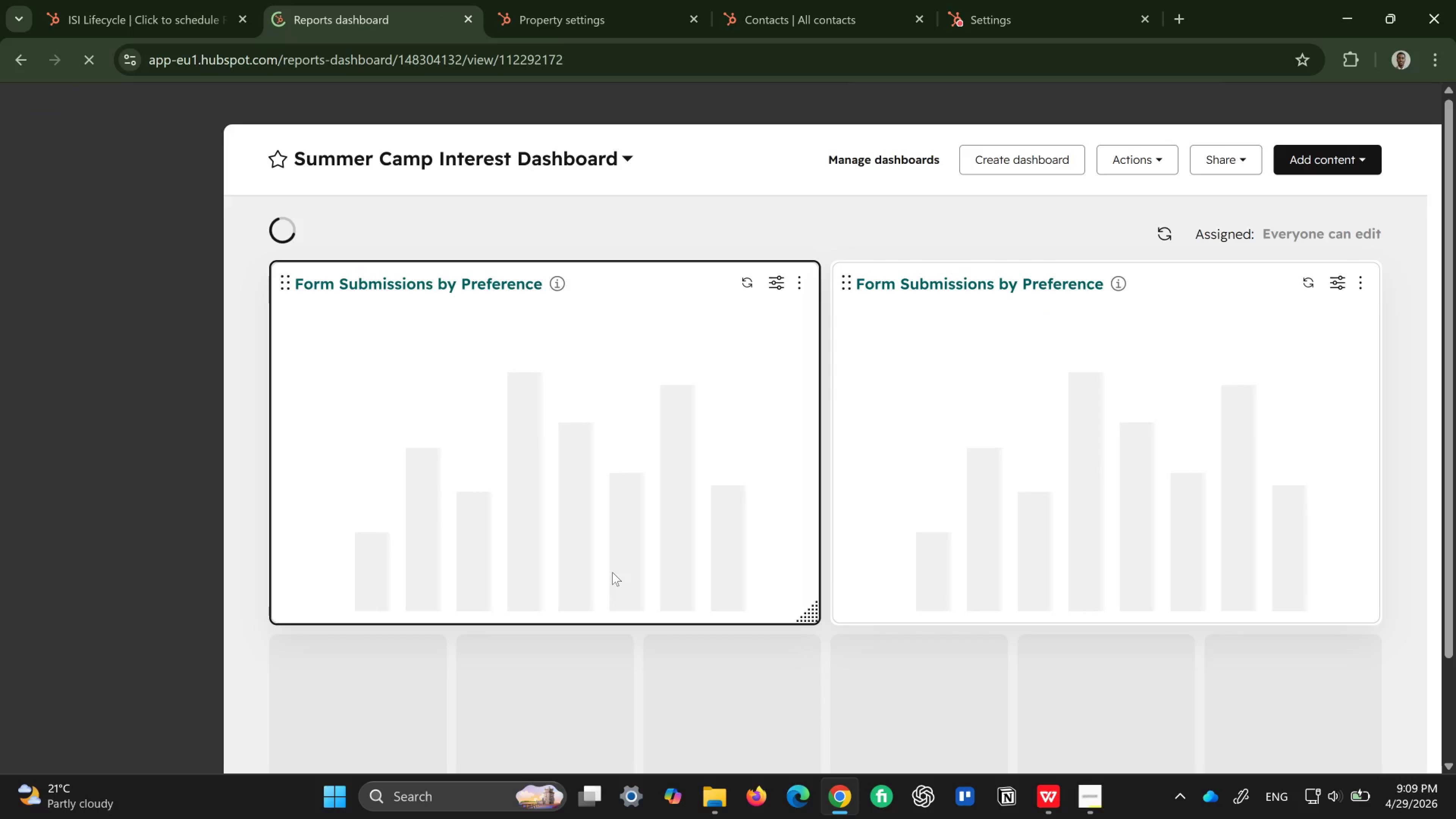 
wait(6.54)
 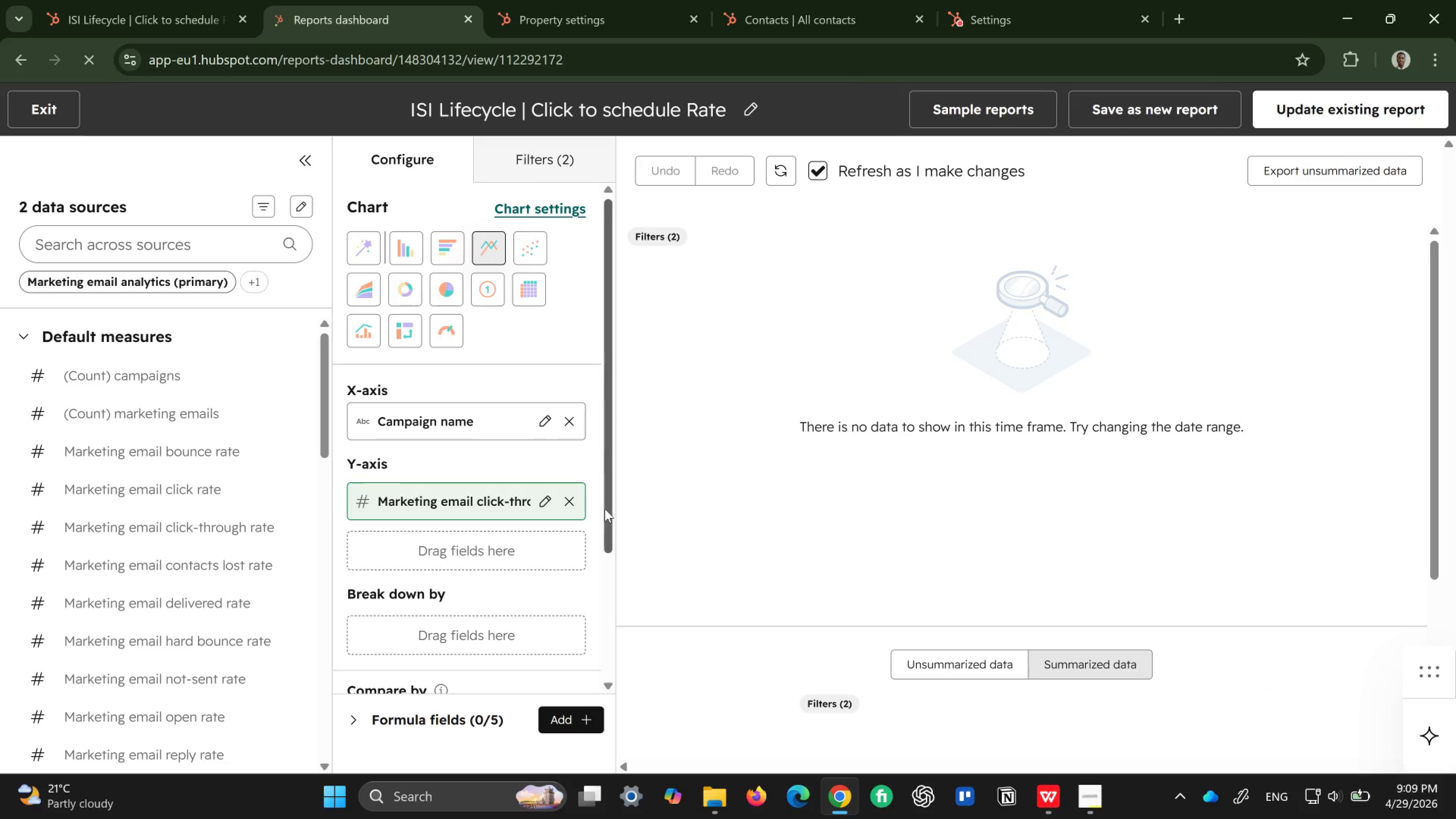 
left_click([615, 161])
 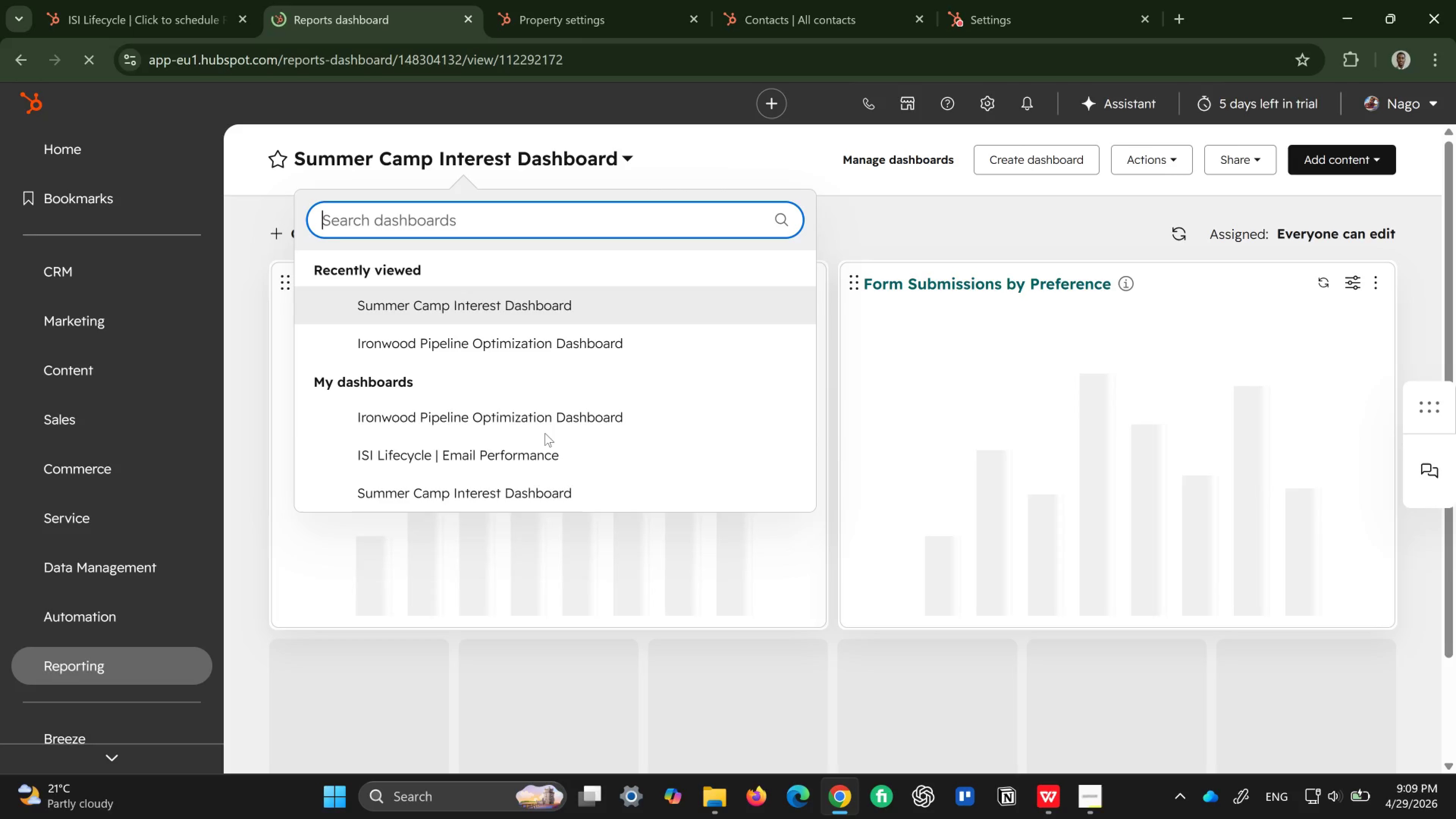 
left_click([508, 457])
 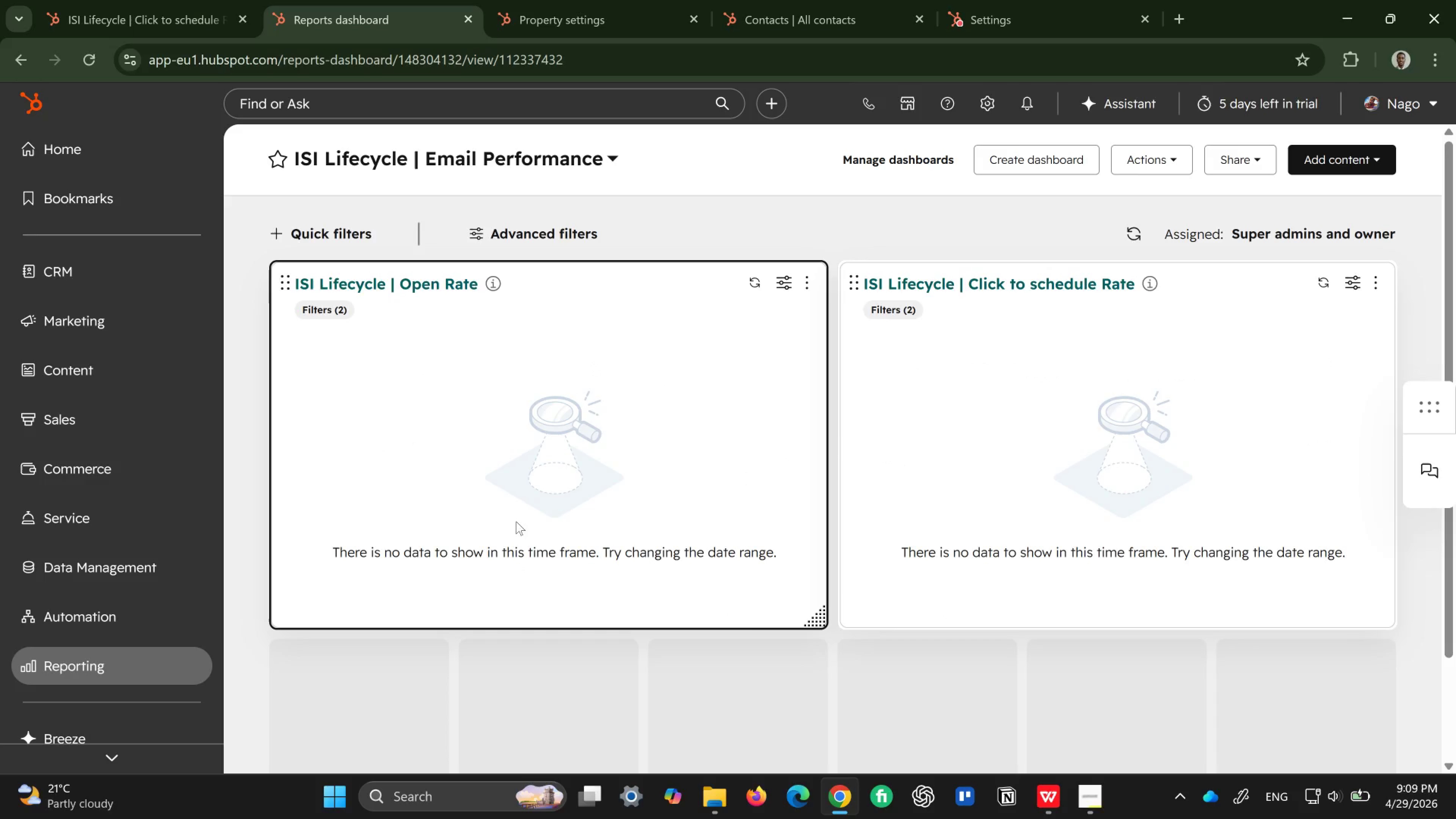 
wait(13.39)
 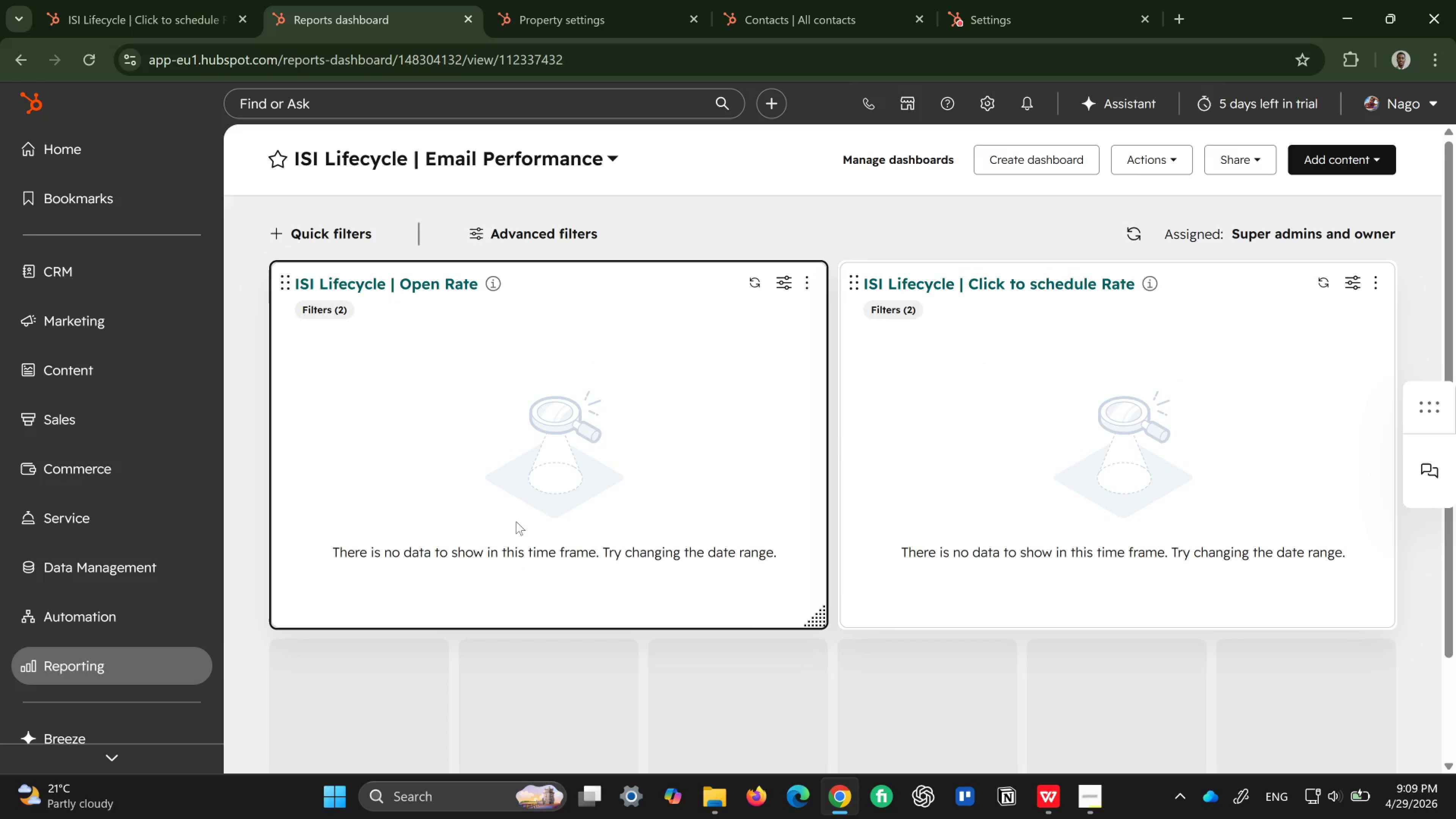 
left_click([129, 273])
 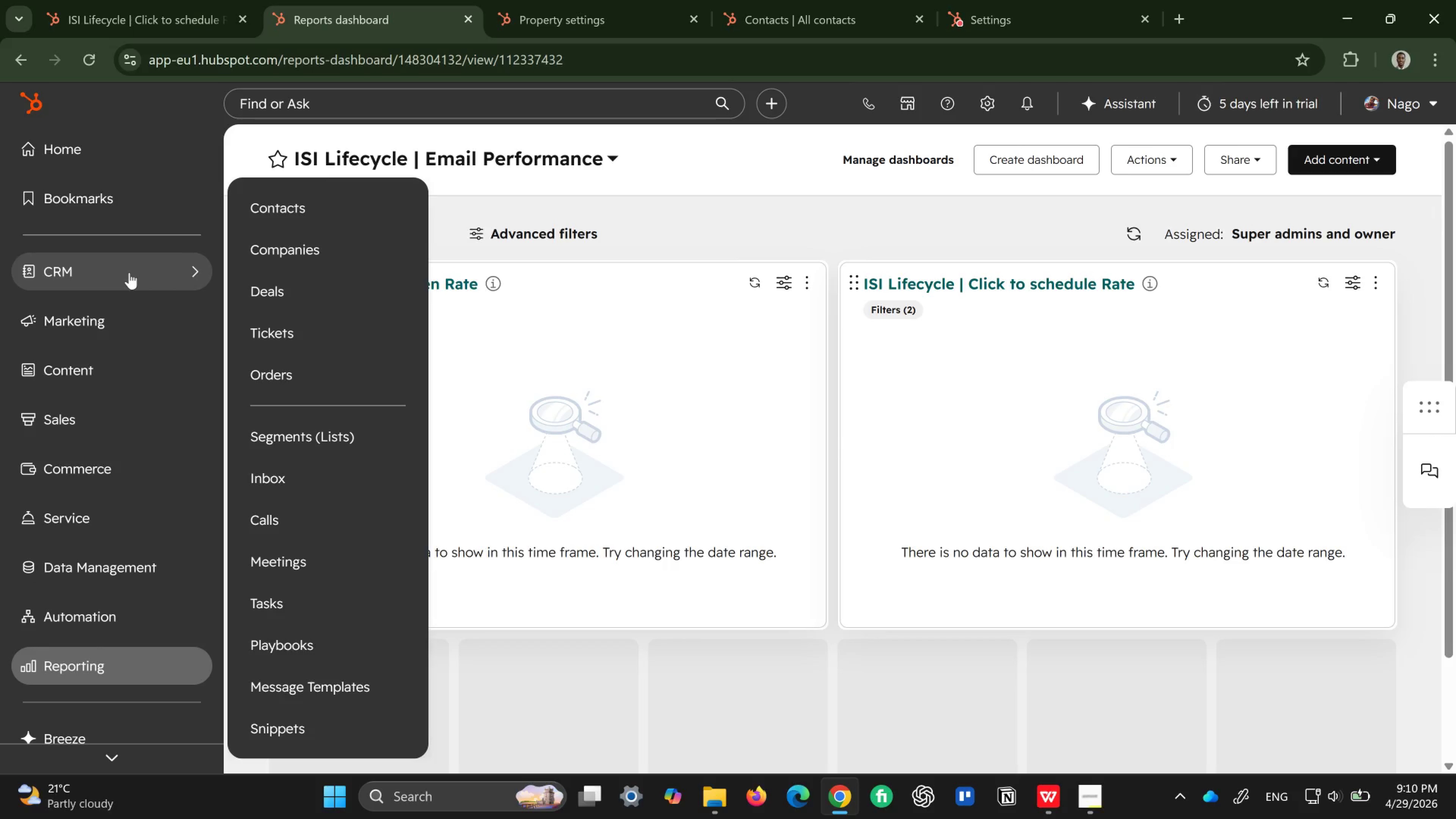 
wait(5.28)
 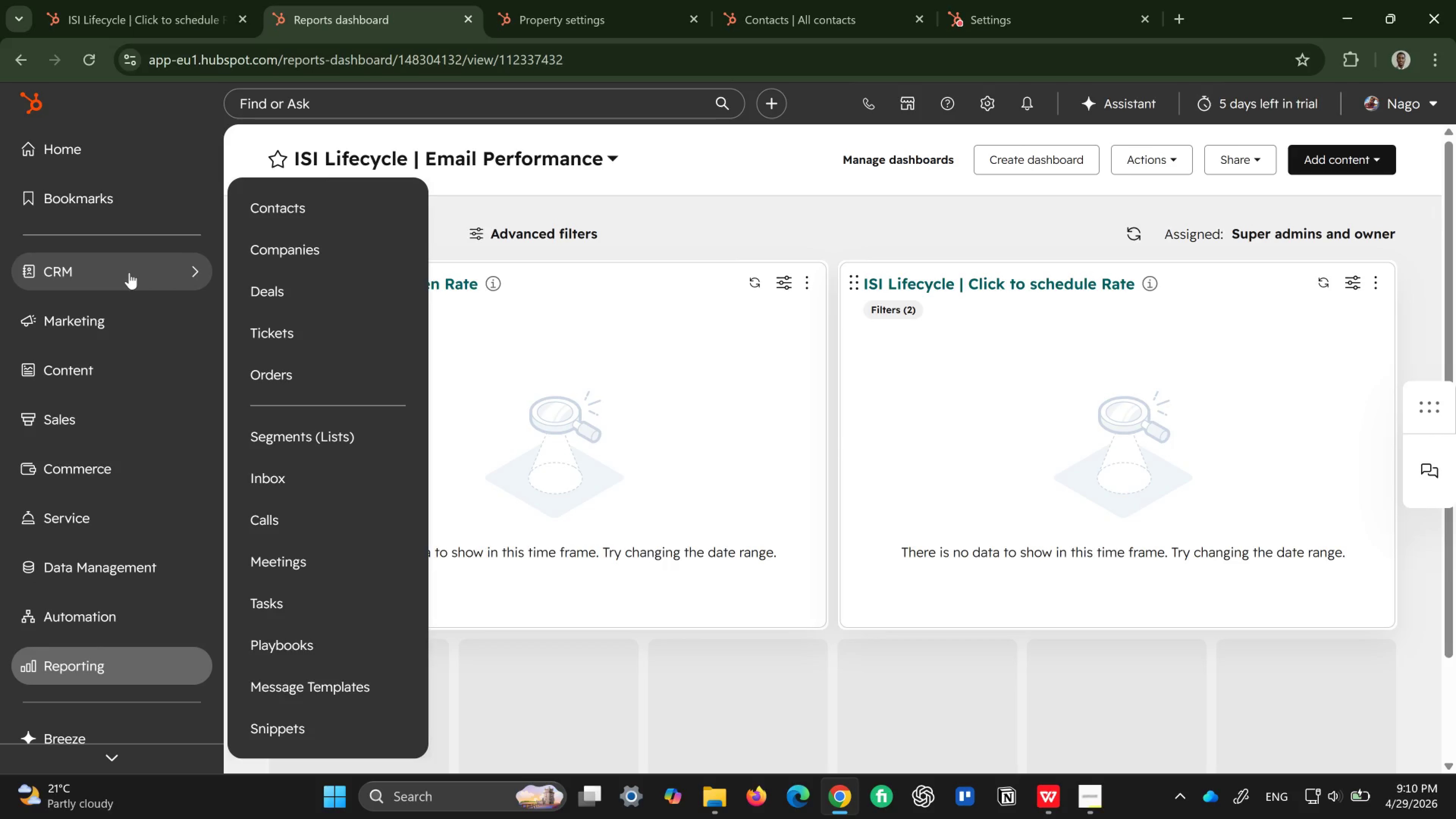 
left_click([292, 200])
 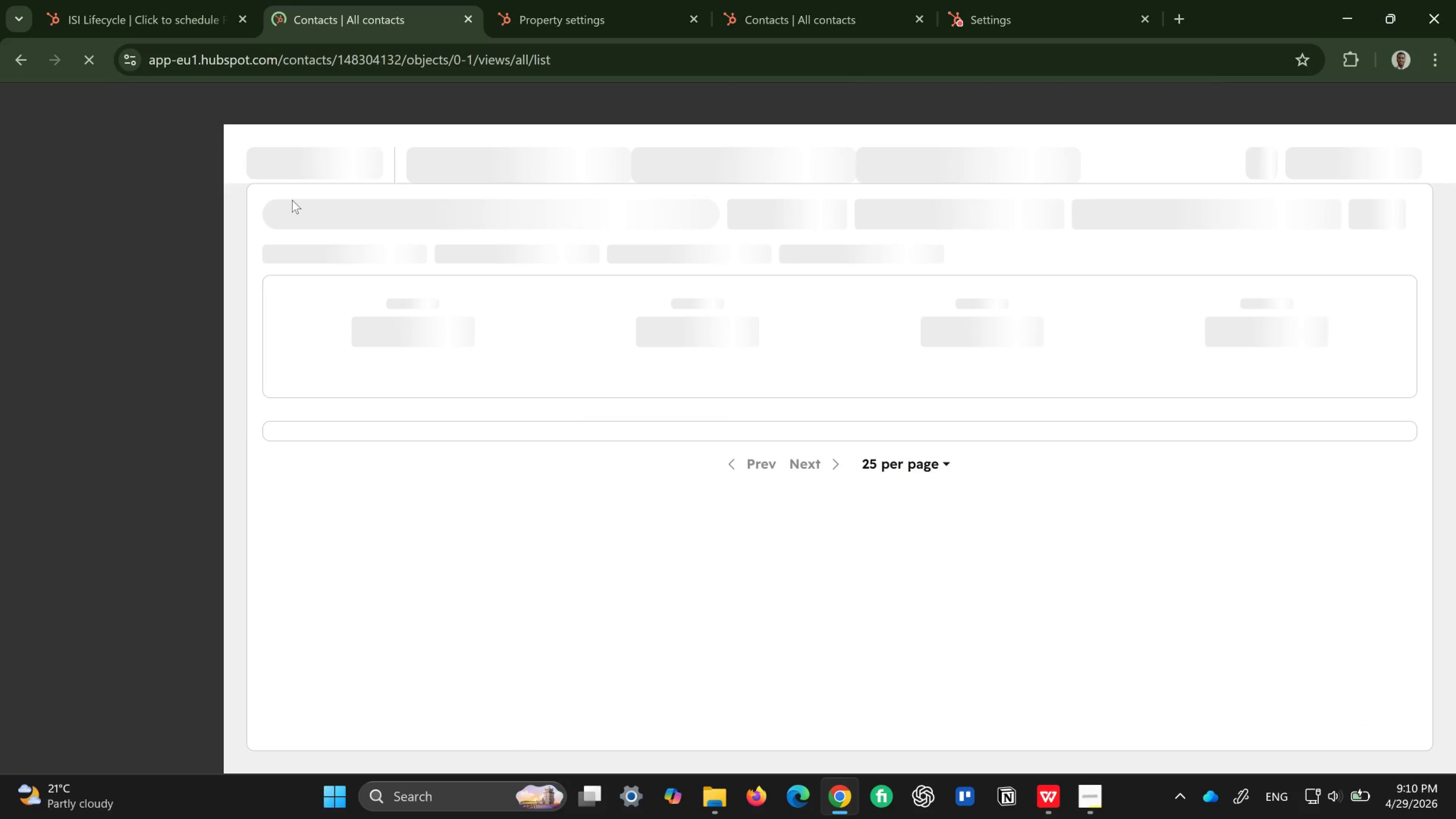 
wait(8.42)
 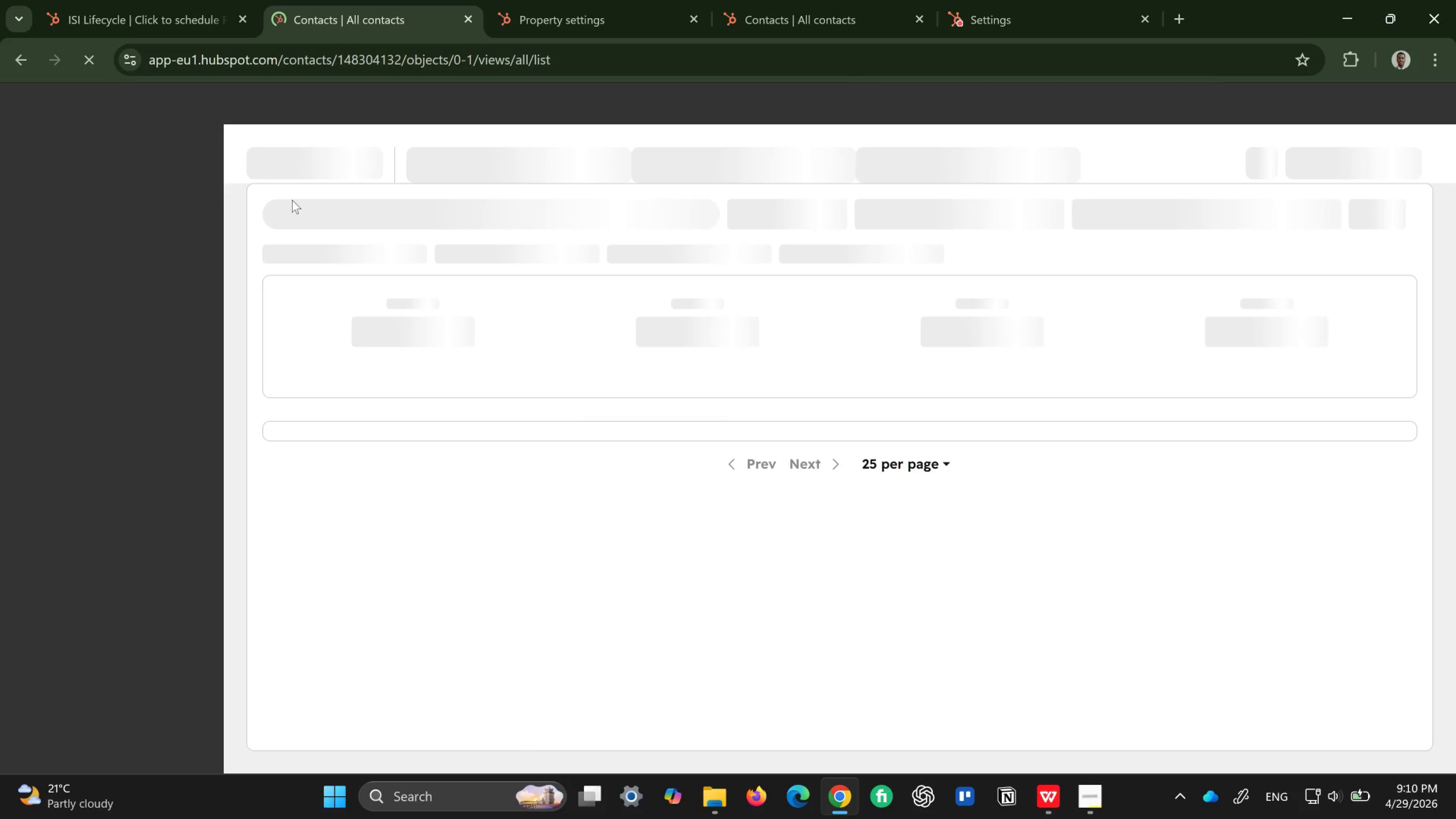 
left_click([494, 474])
 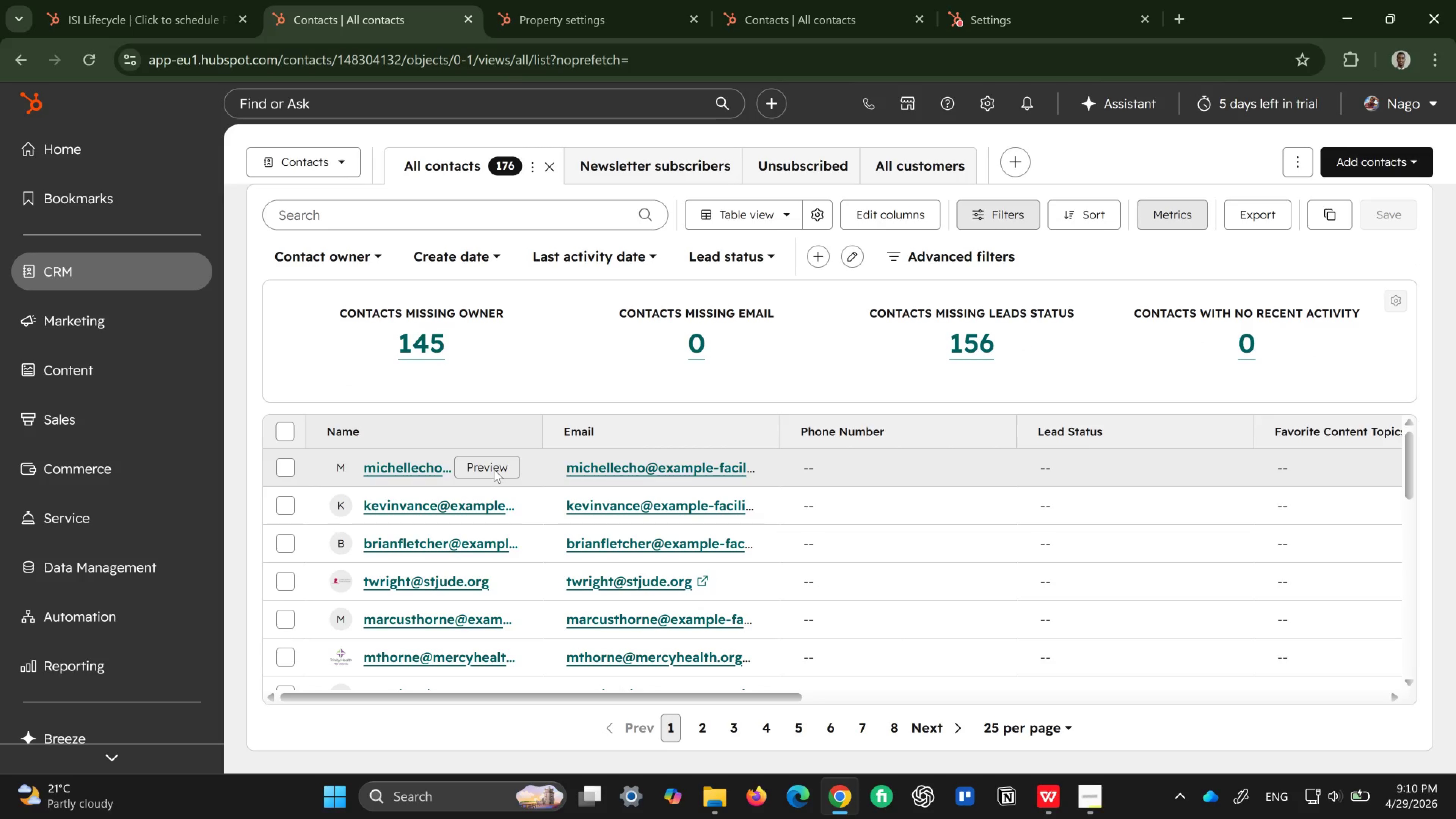 
wait(12.77)
 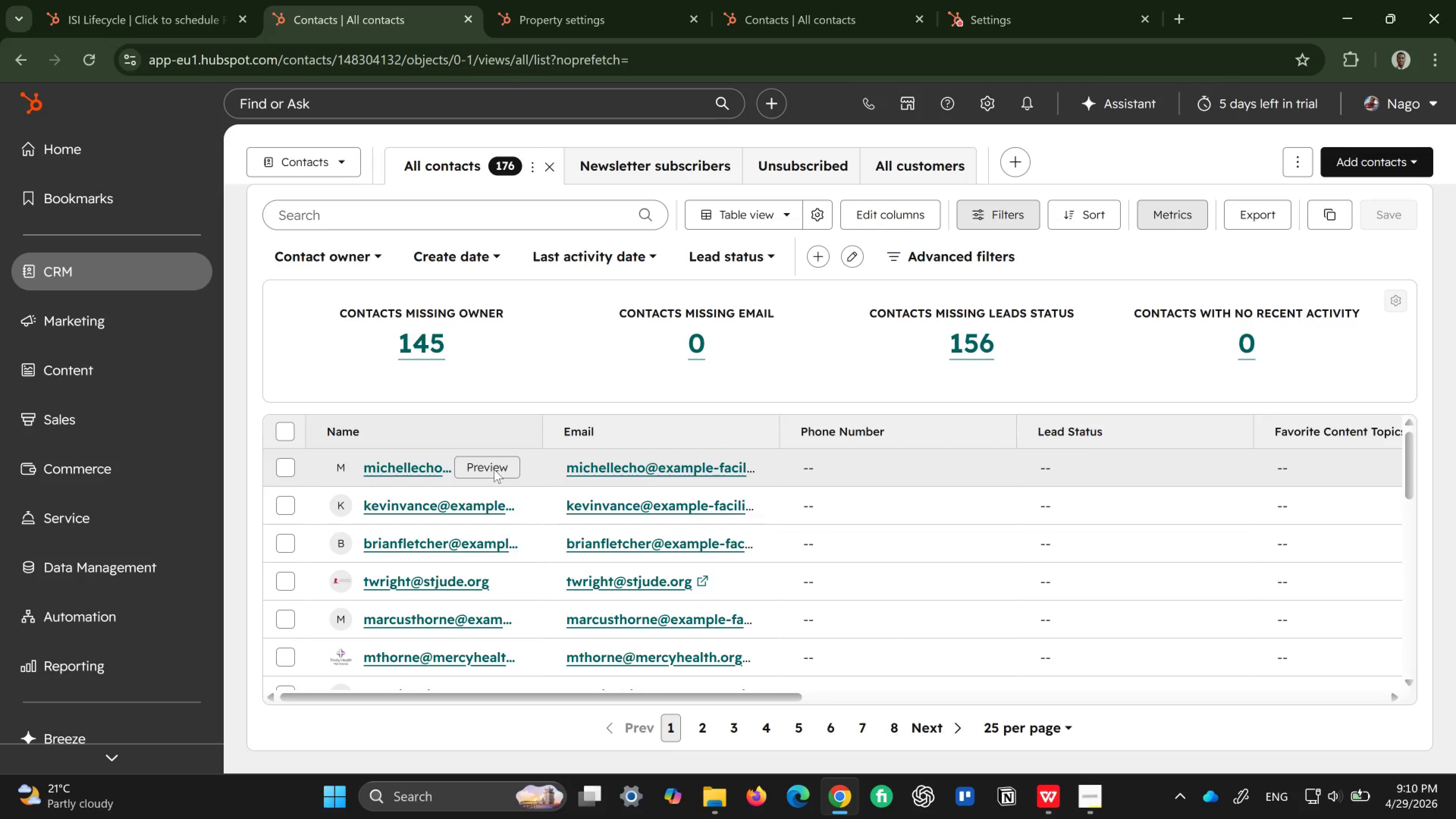 
left_click([479, 463])
 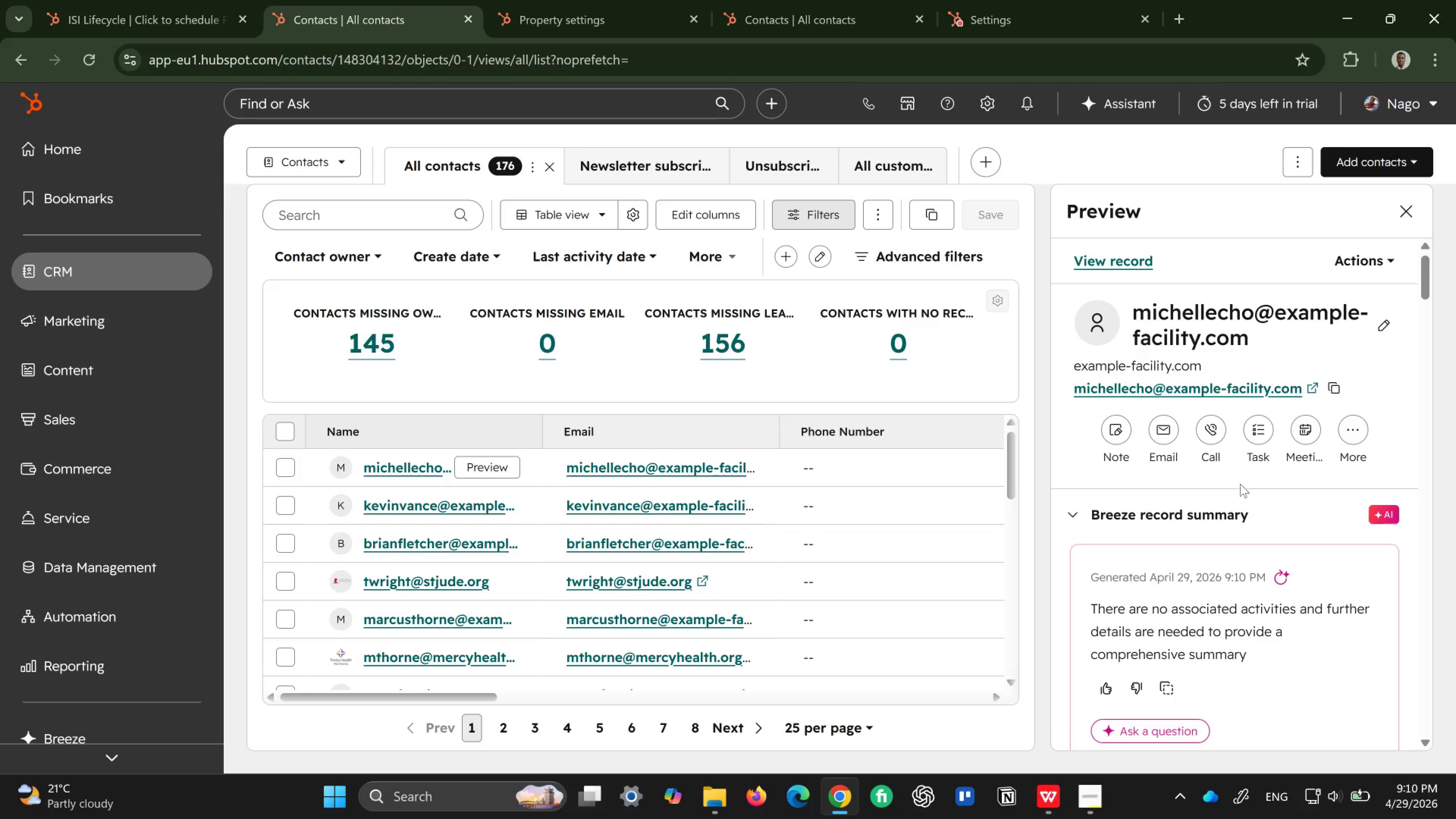 
wait(5.58)
 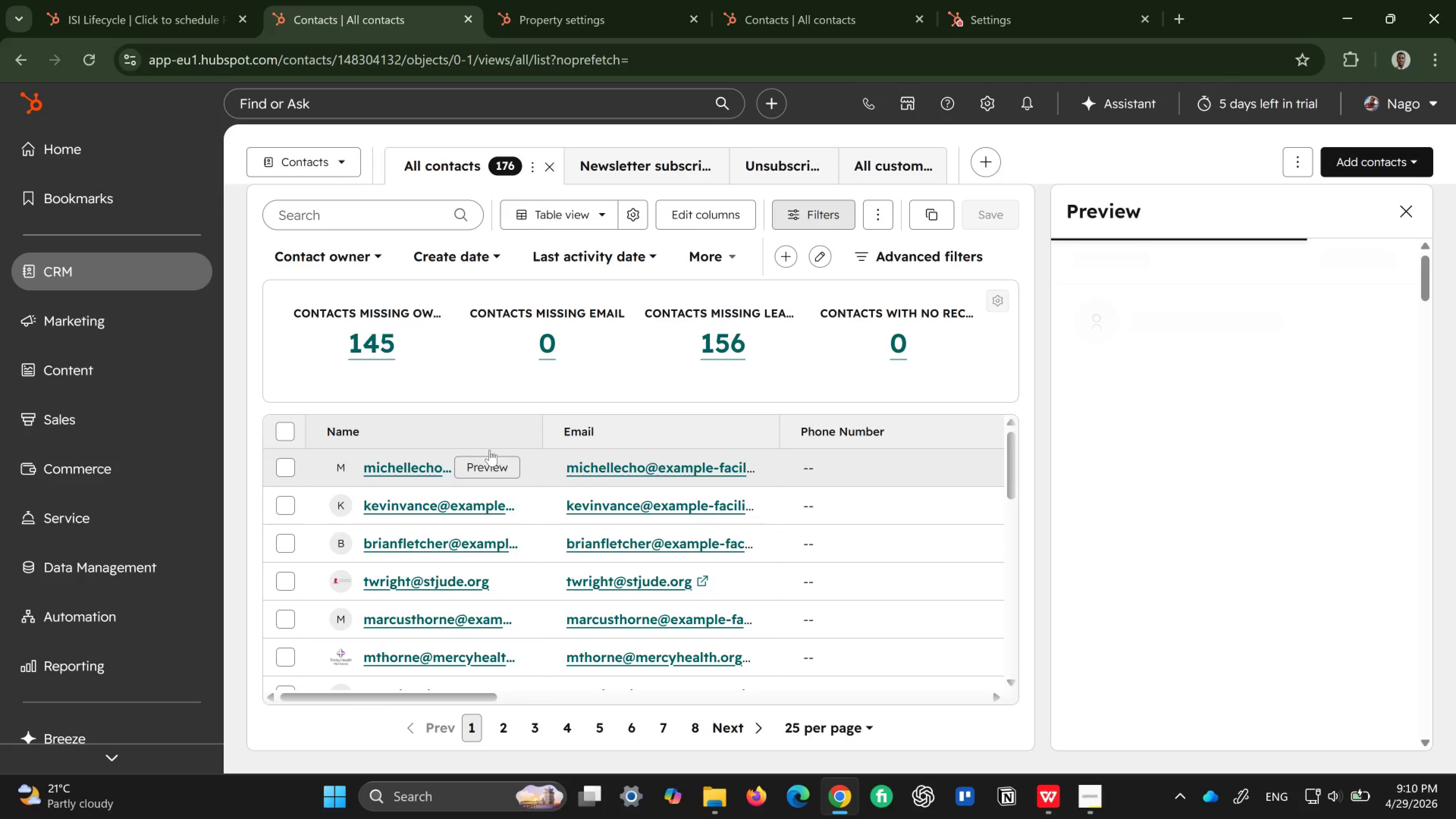 
scroll: coordinate [1239, 494], scroll_direction: down, amount: 2.0
 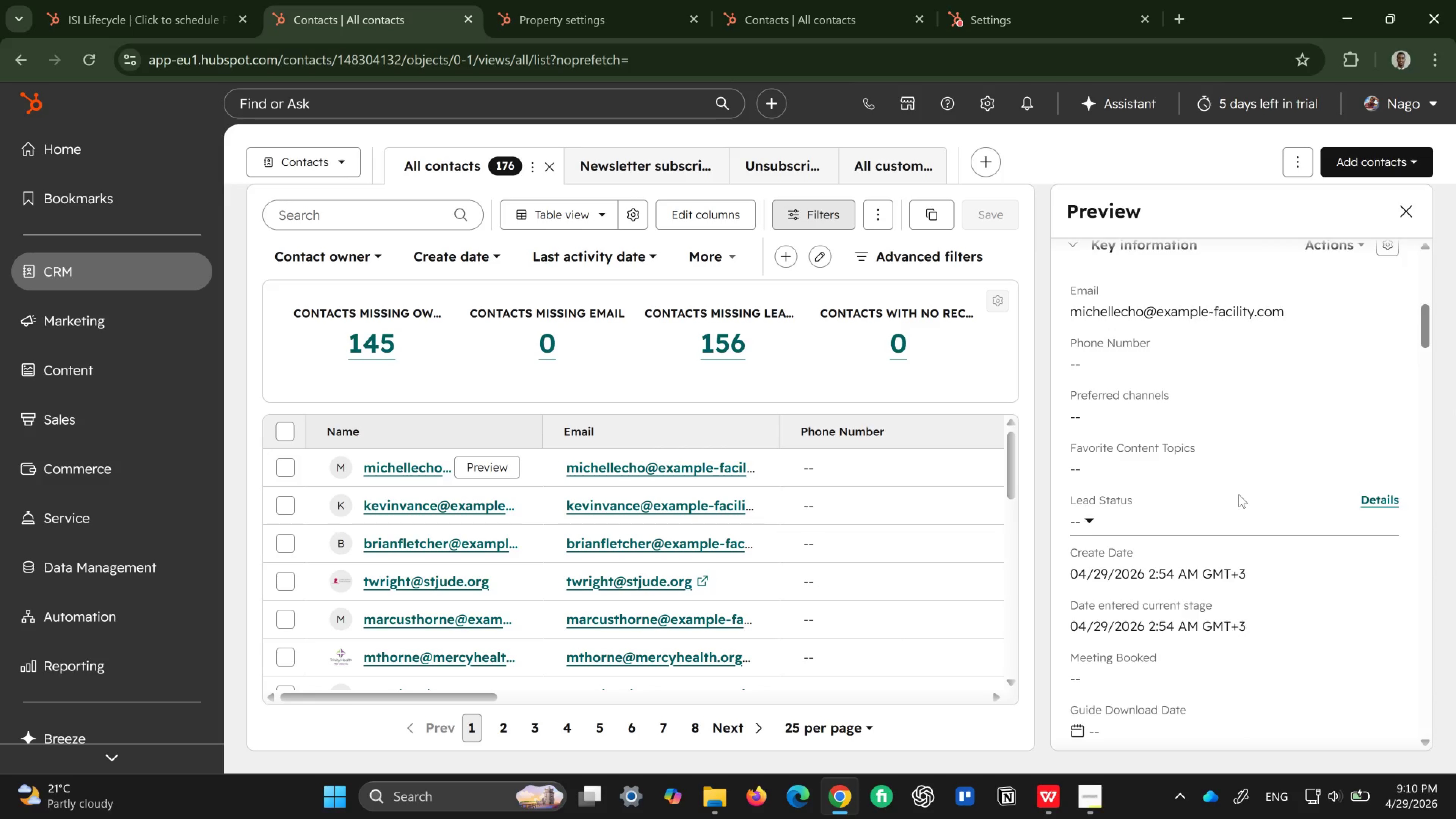 
scroll: coordinate [1239, 494], scroll_direction: up, amount: 1.0
 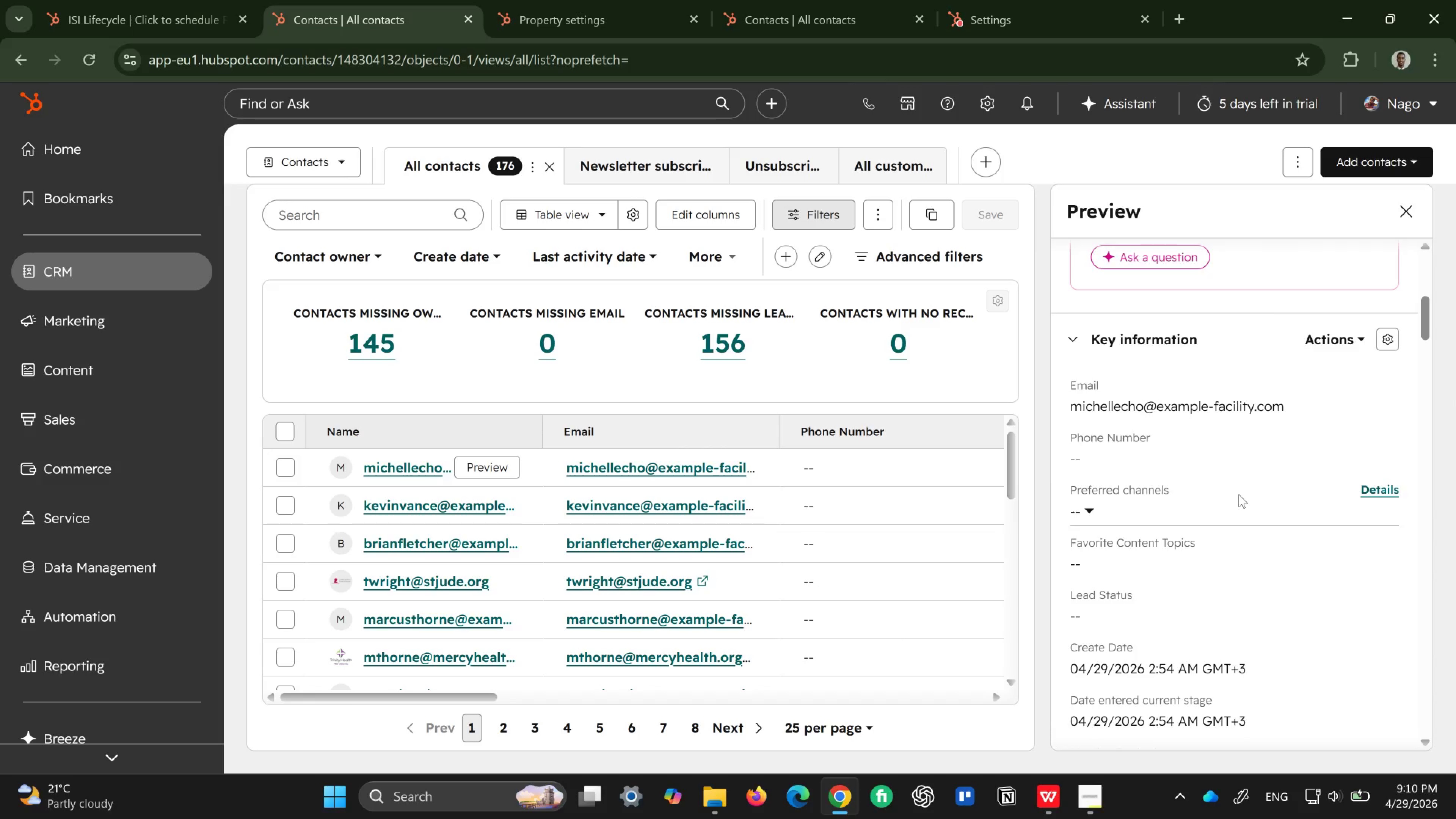 
scroll: coordinate [1239, 494], scroll_direction: down, amount: 7.0
 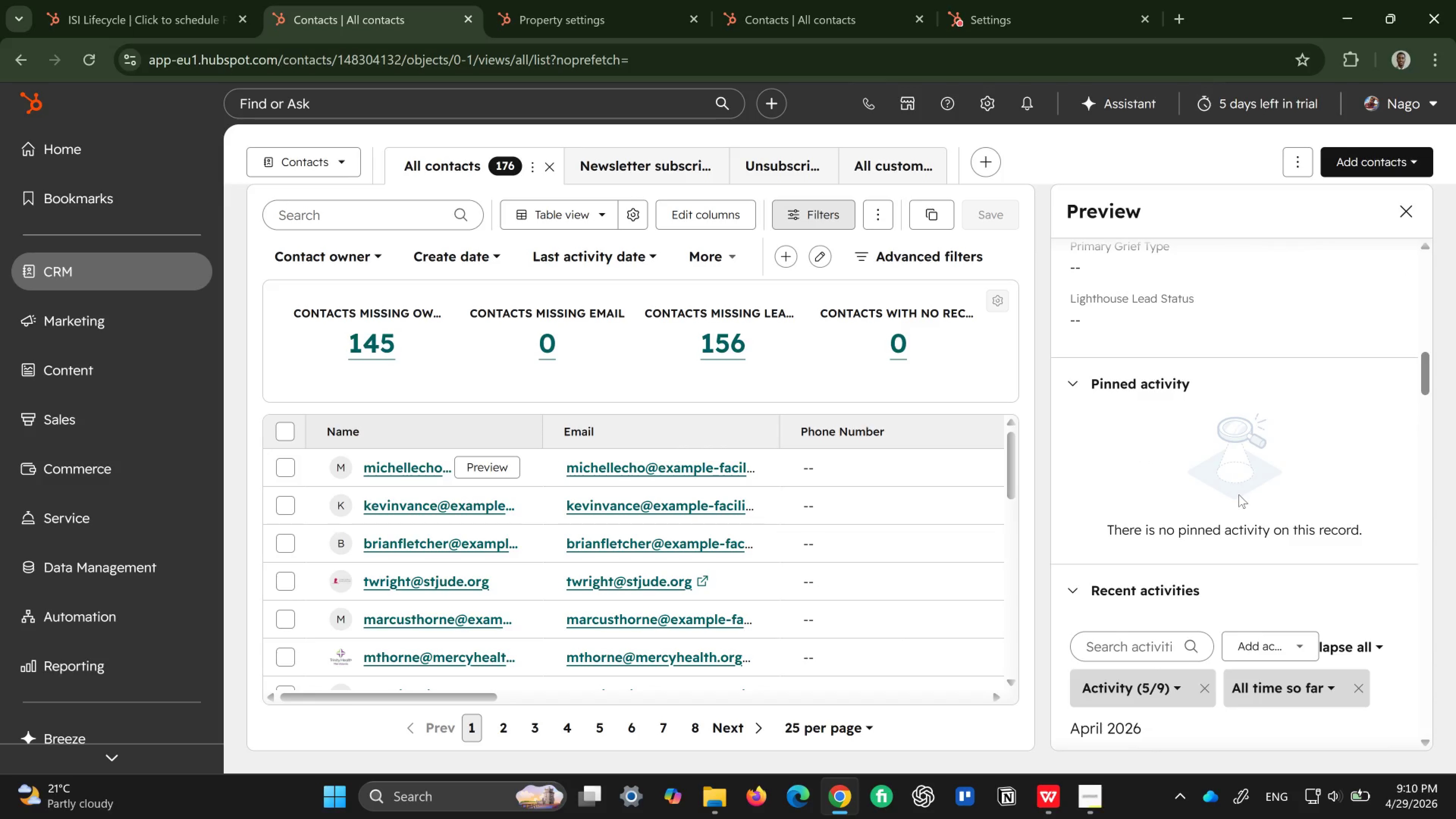 
scroll: coordinate [1239, 494], scroll_direction: up, amount: 9.0
 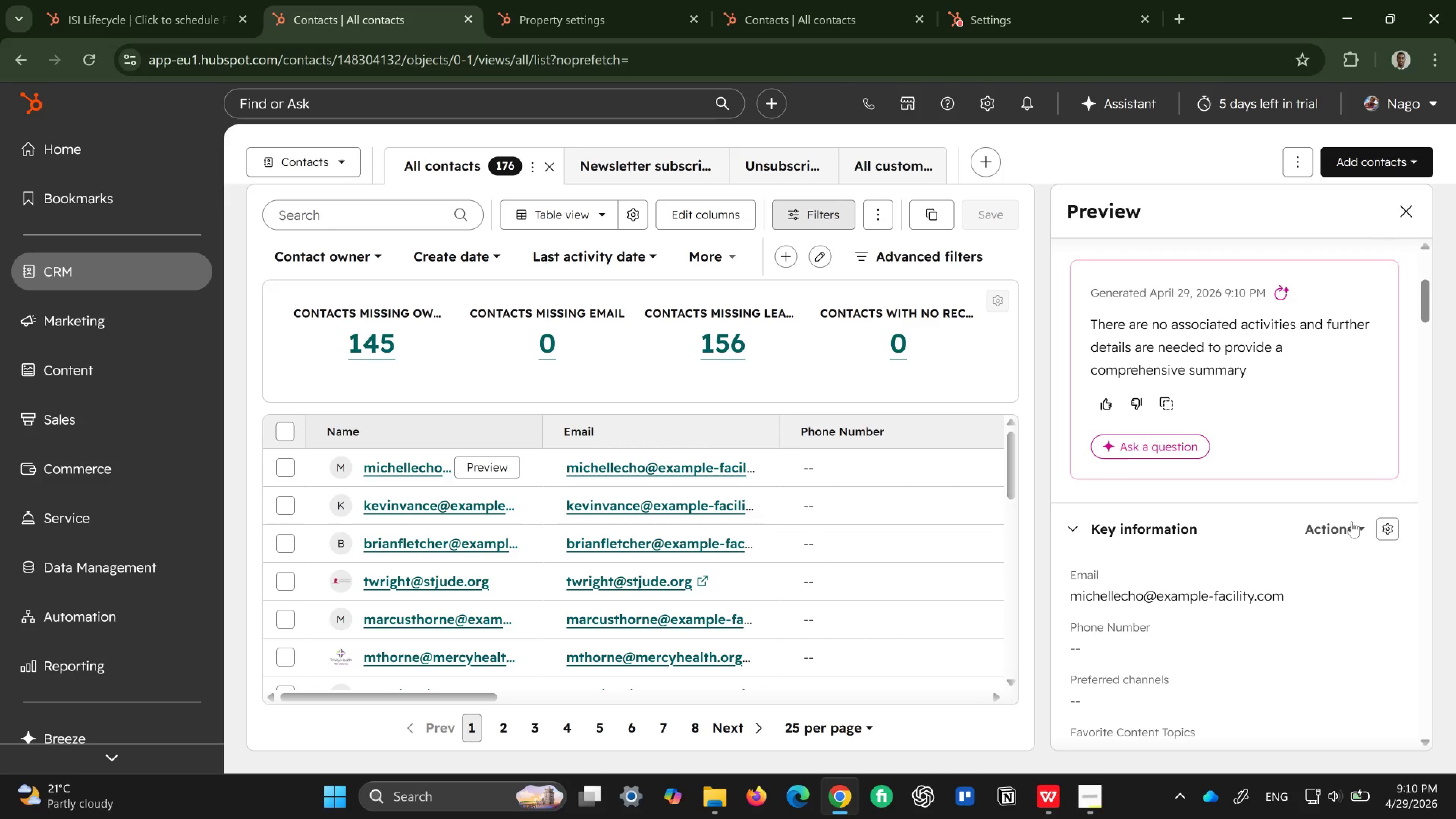 
left_click([1355, 521])
 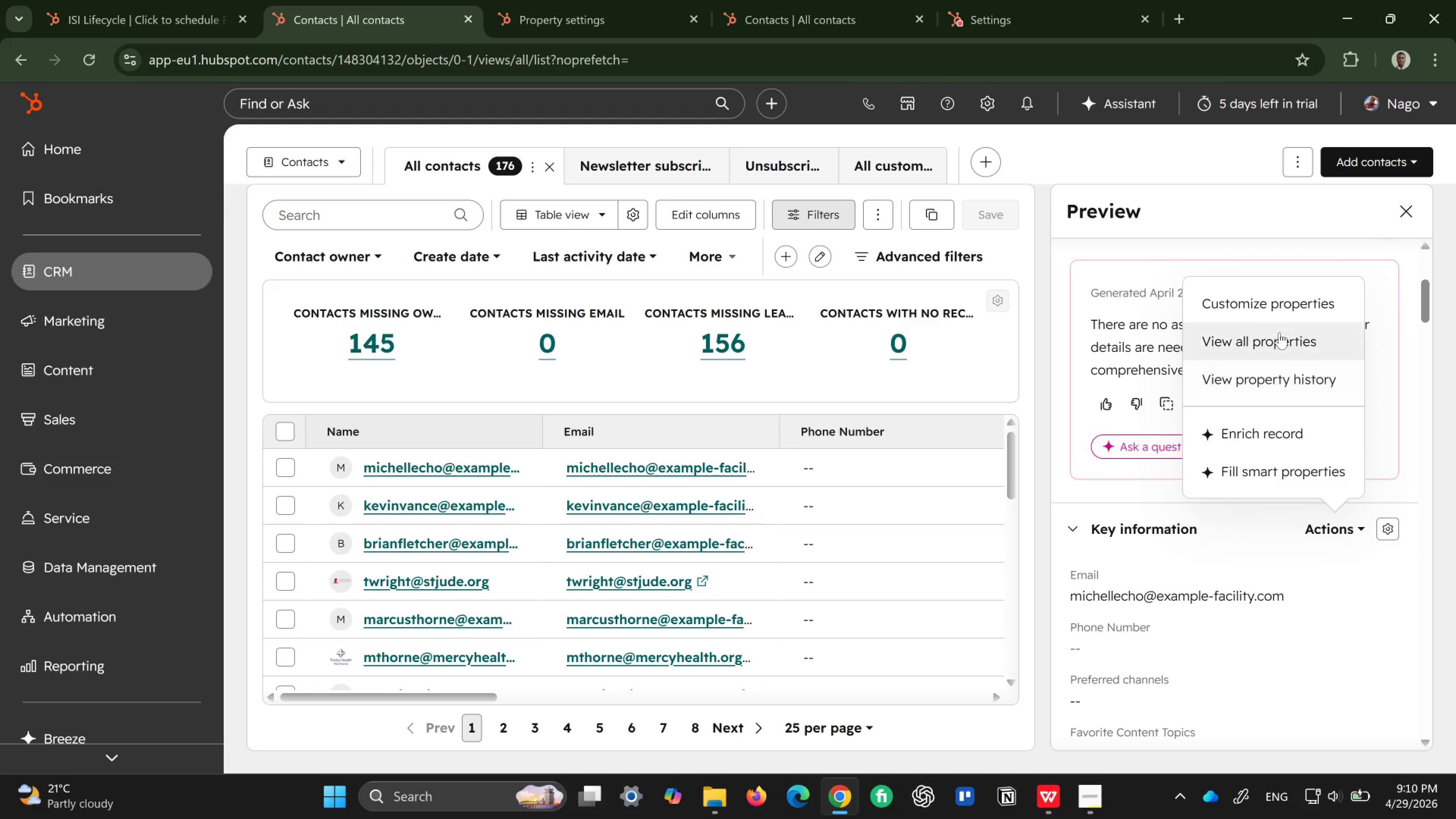 
left_click([1285, 308])
 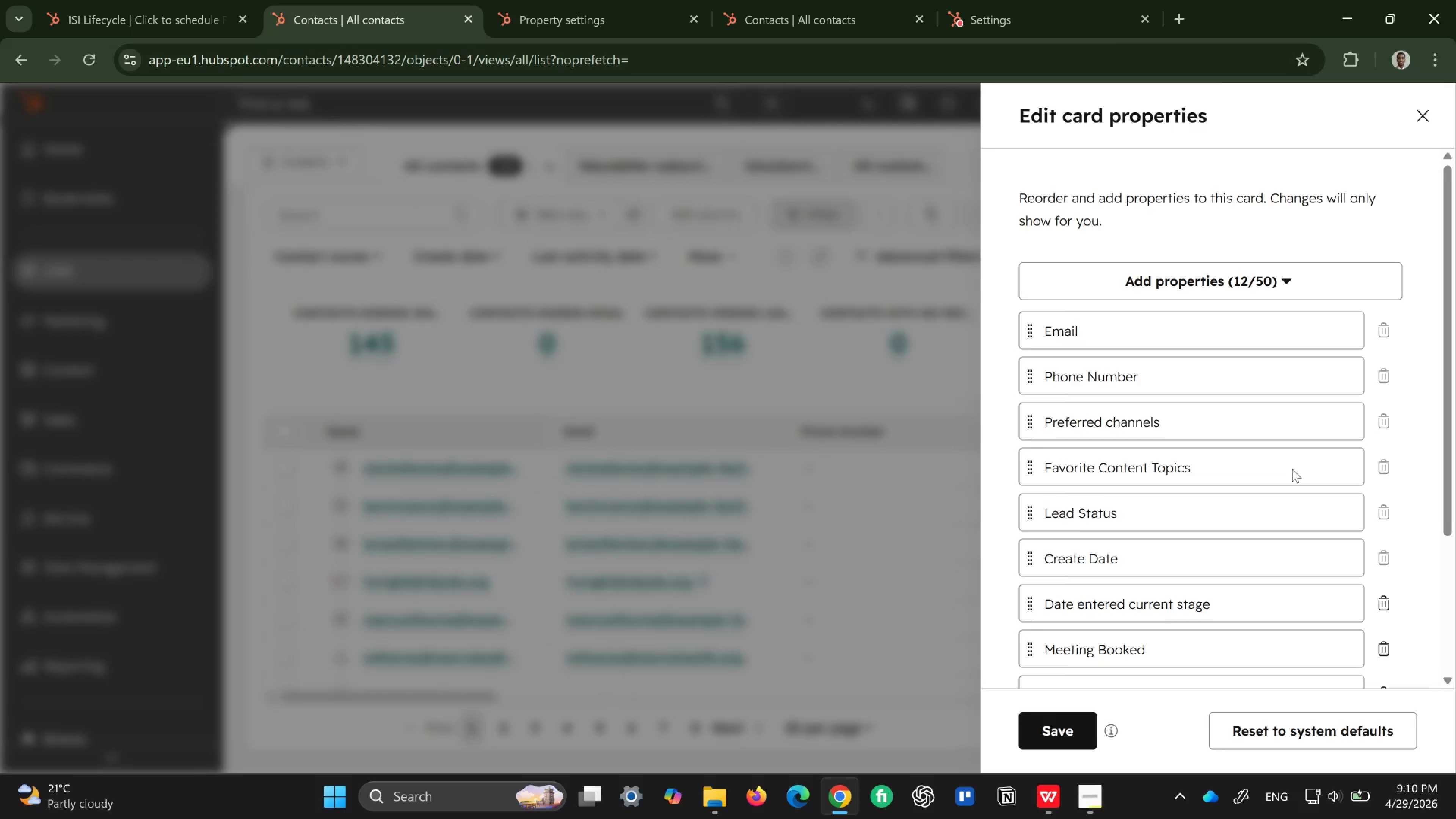 
scroll: coordinate [1292, 469], scroll_direction: down, amount: 3.0
 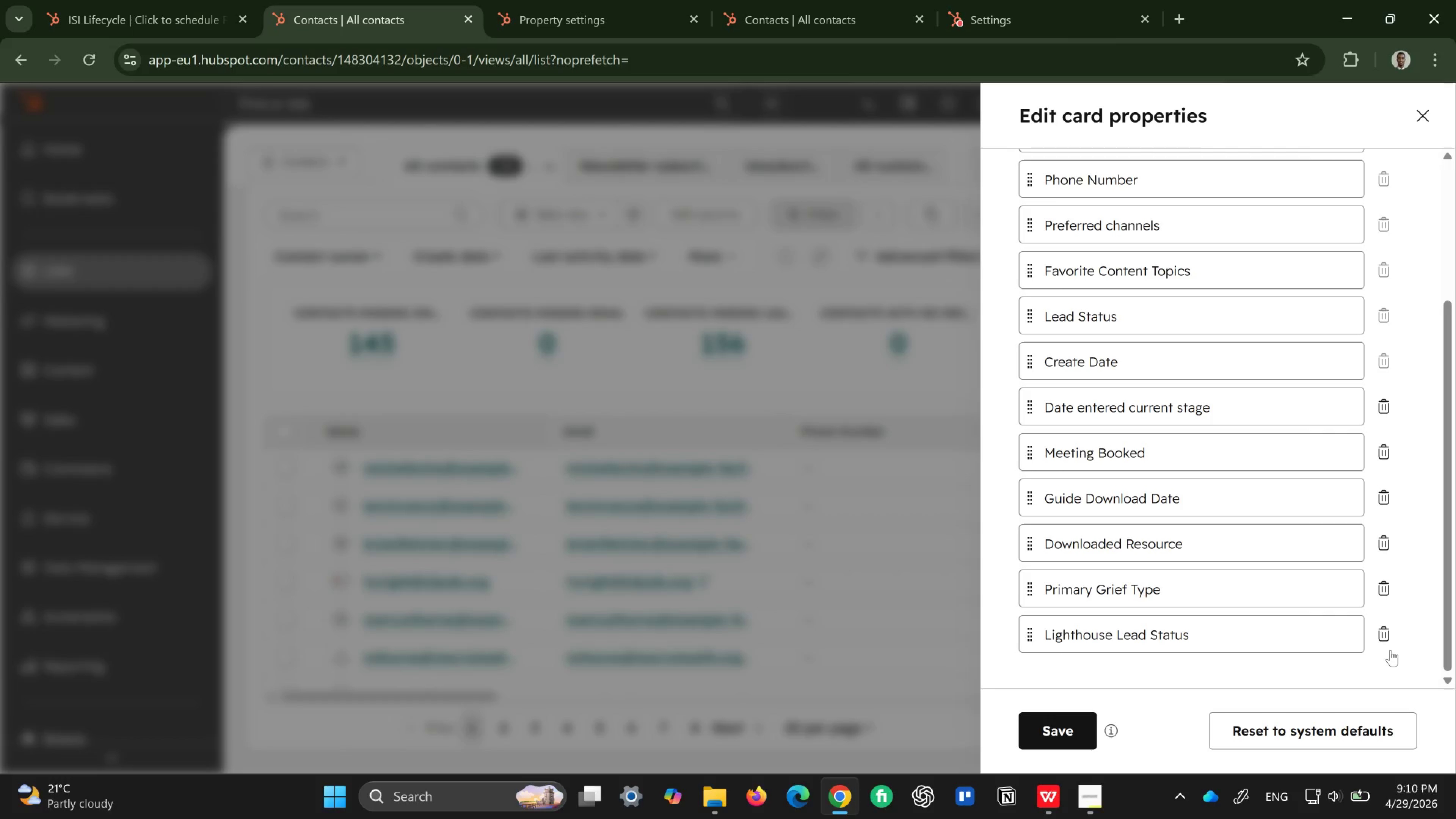 
left_click([1390, 633])
 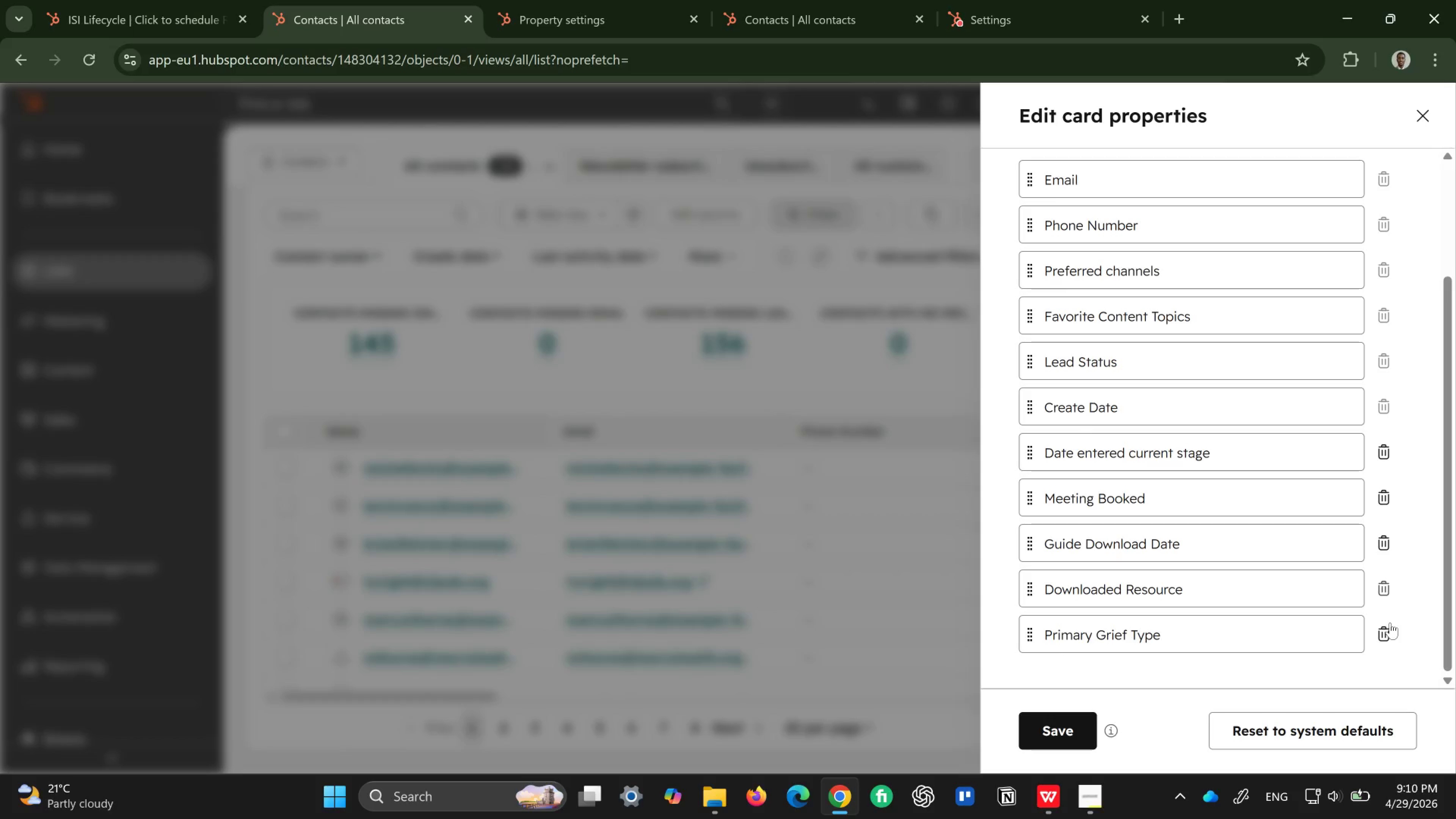 
left_click([1390, 624])
 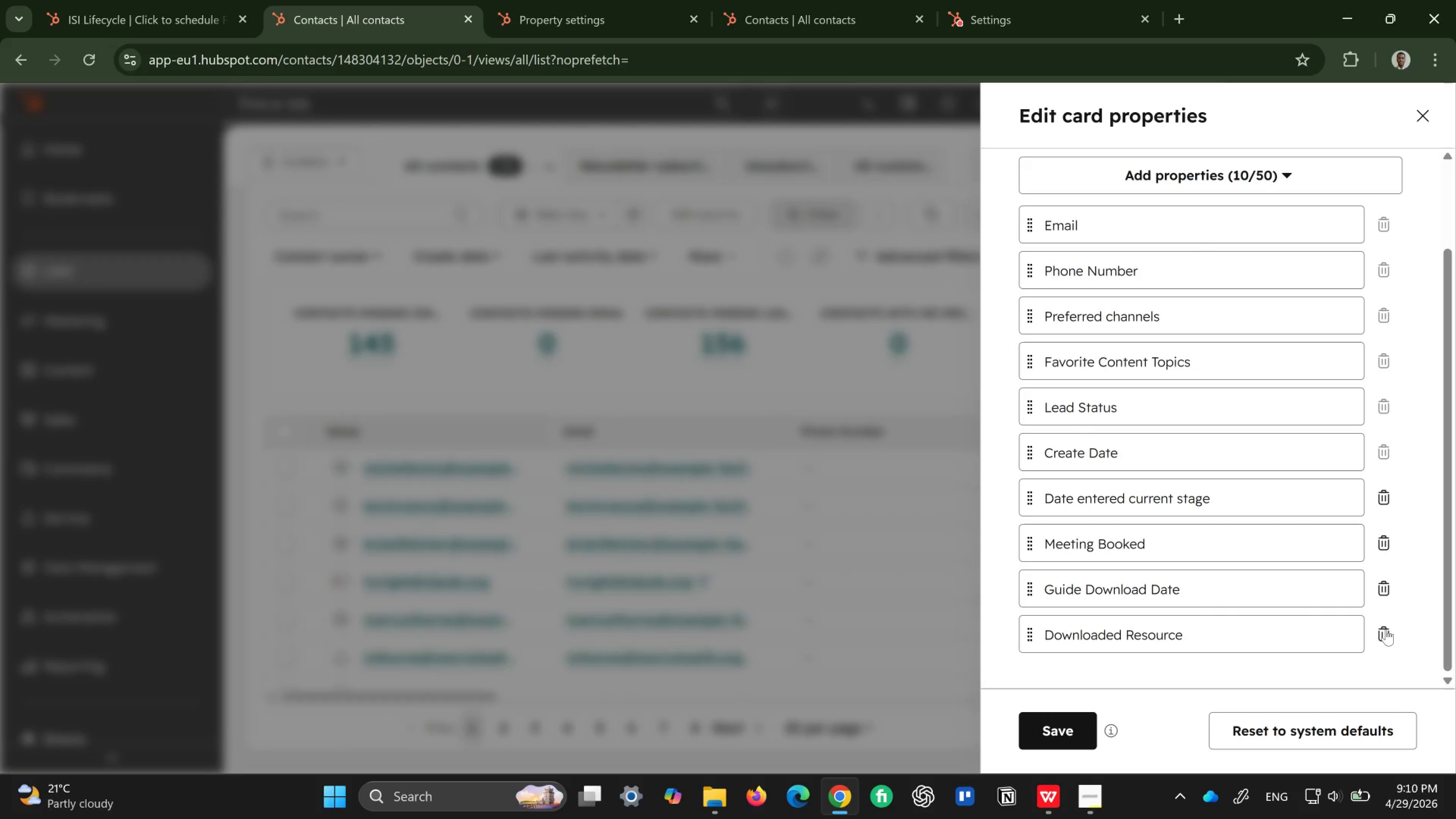 
left_click([1386, 629])
 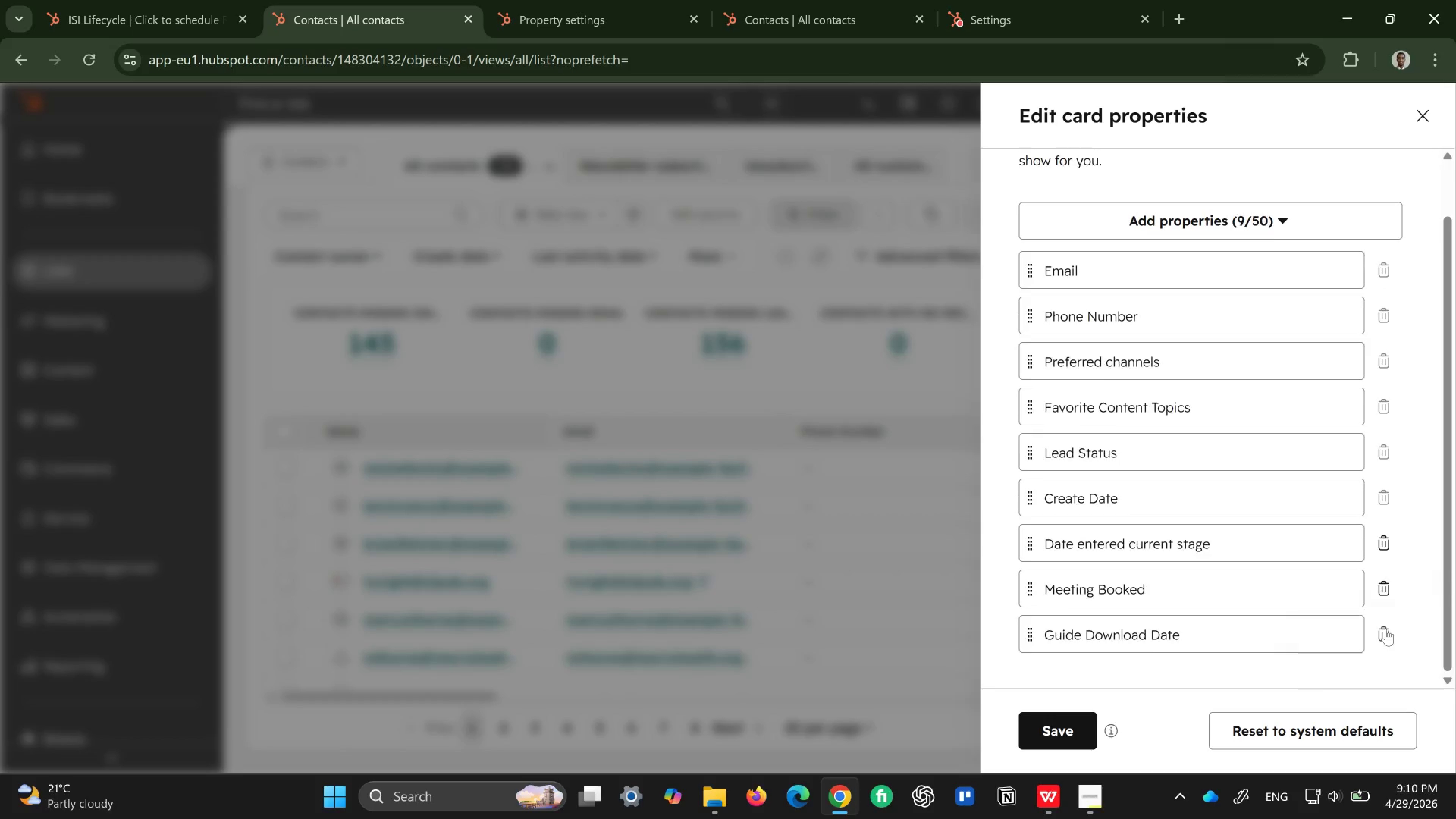 
left_click([1386, 629])
 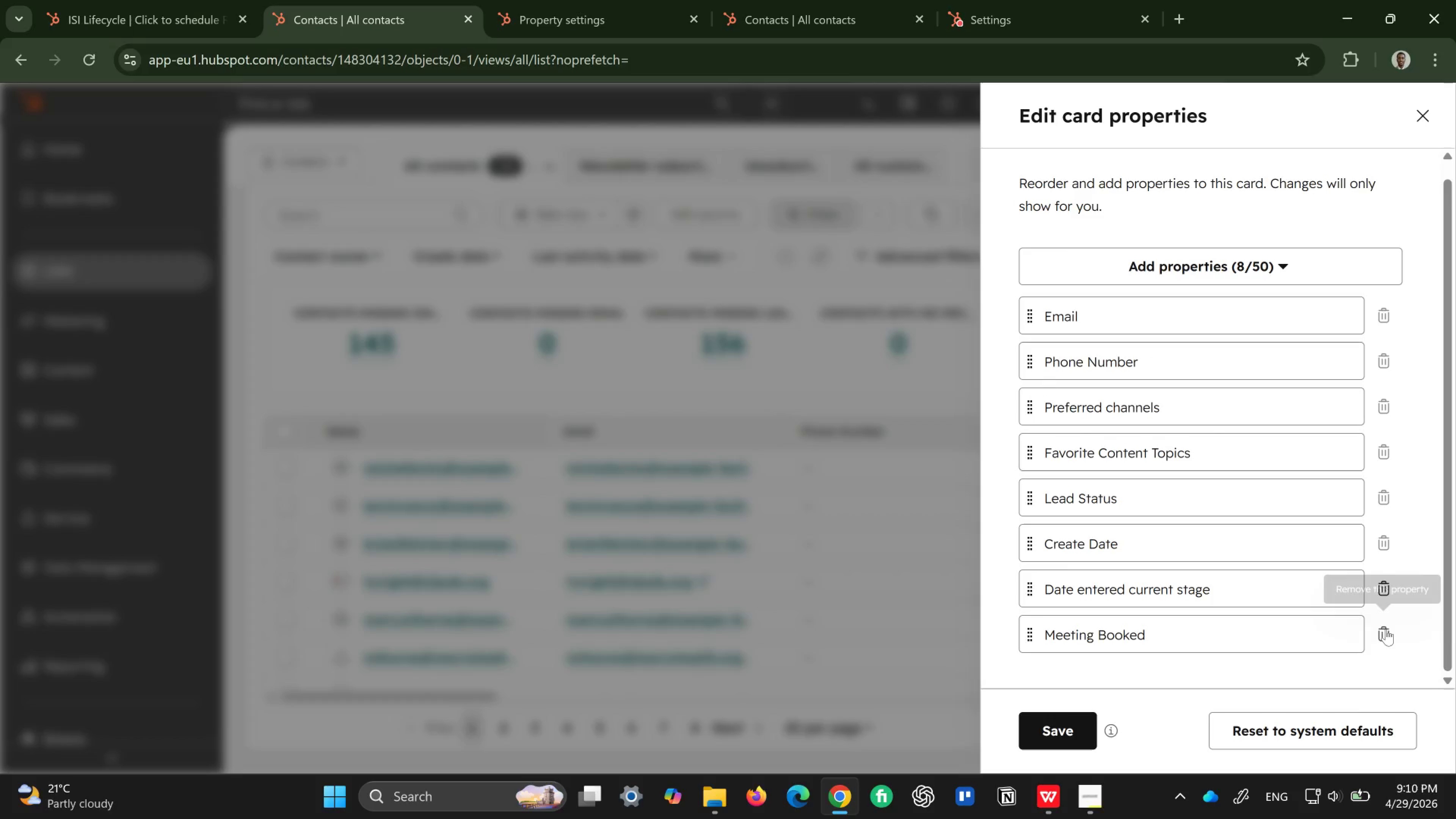 
left_click([1386, 629])
 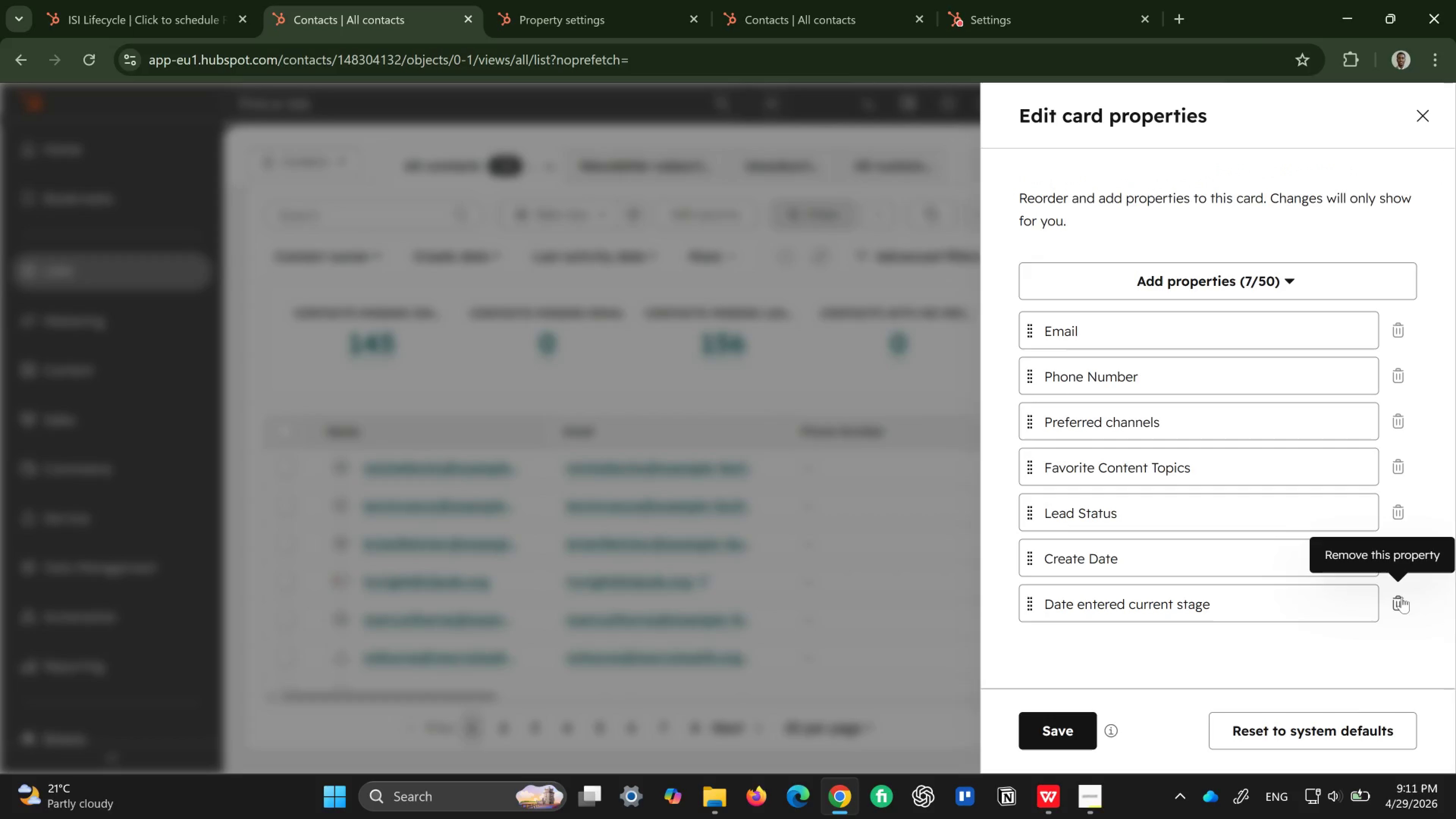 
left_click([1402, 597])
 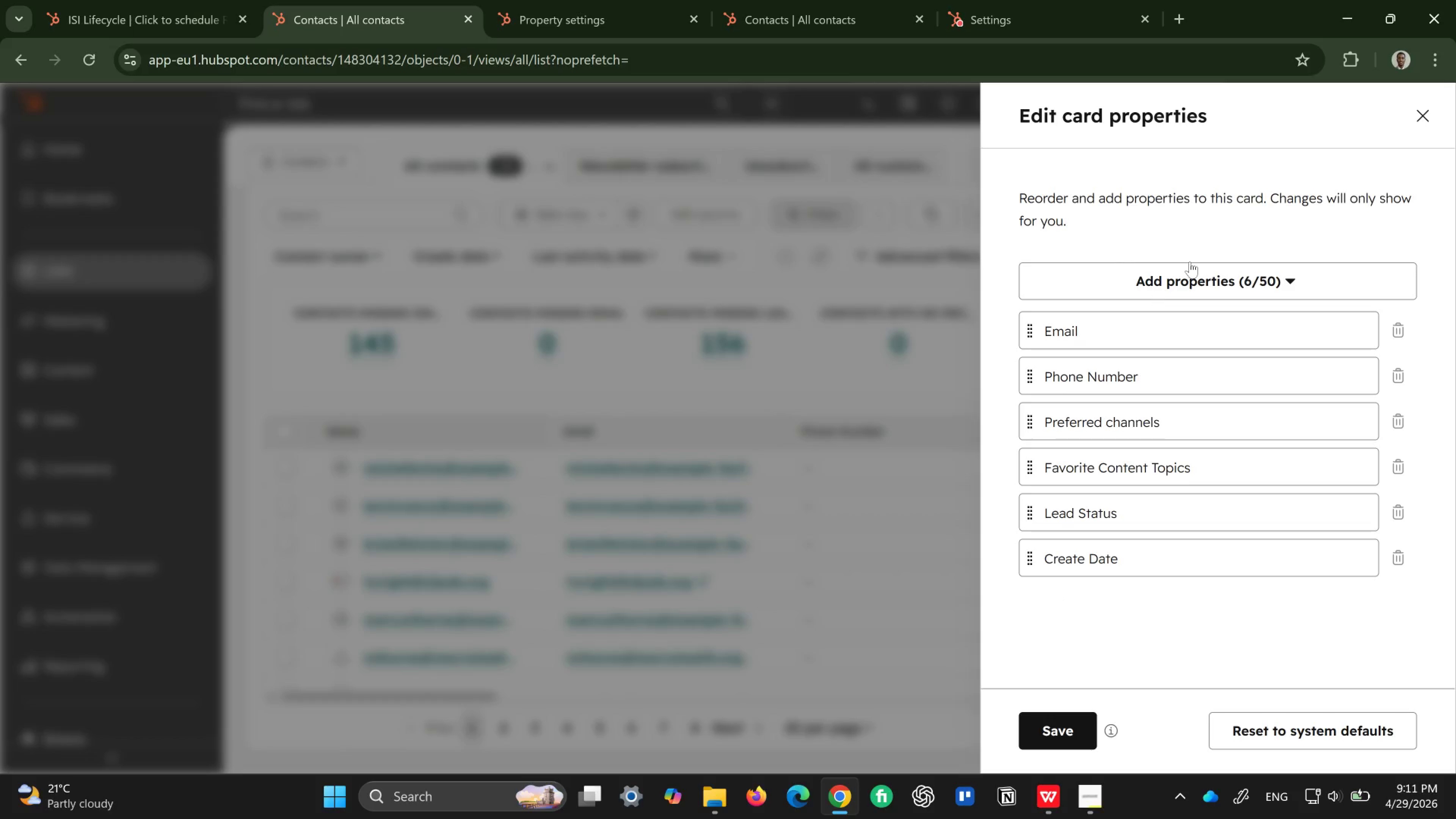 
left_click([1203, 282])
 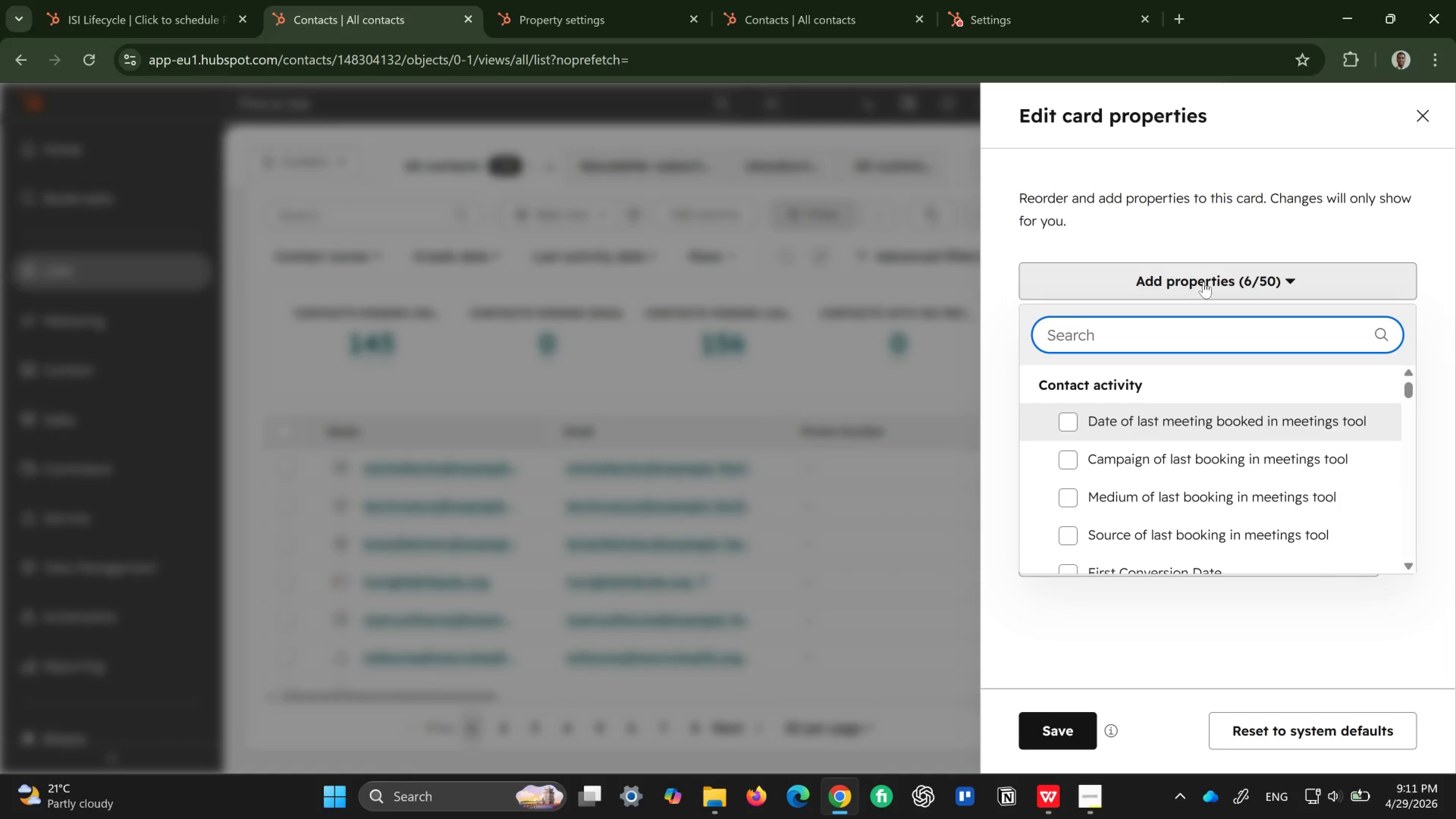 
wait(32.94)
 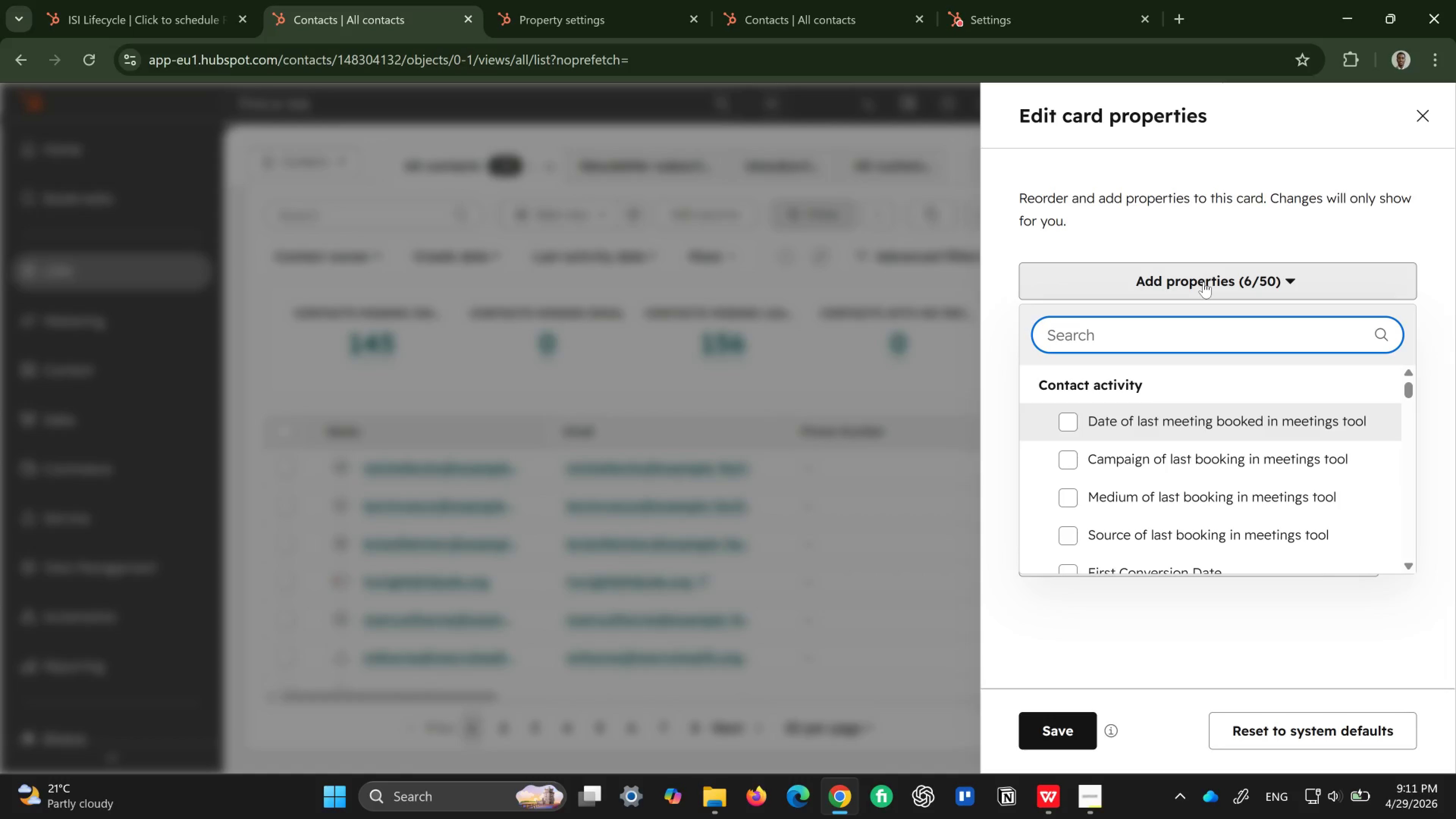 
scroll: coordinate [1185, 465], scroll_direction: down, amount: 1.0
 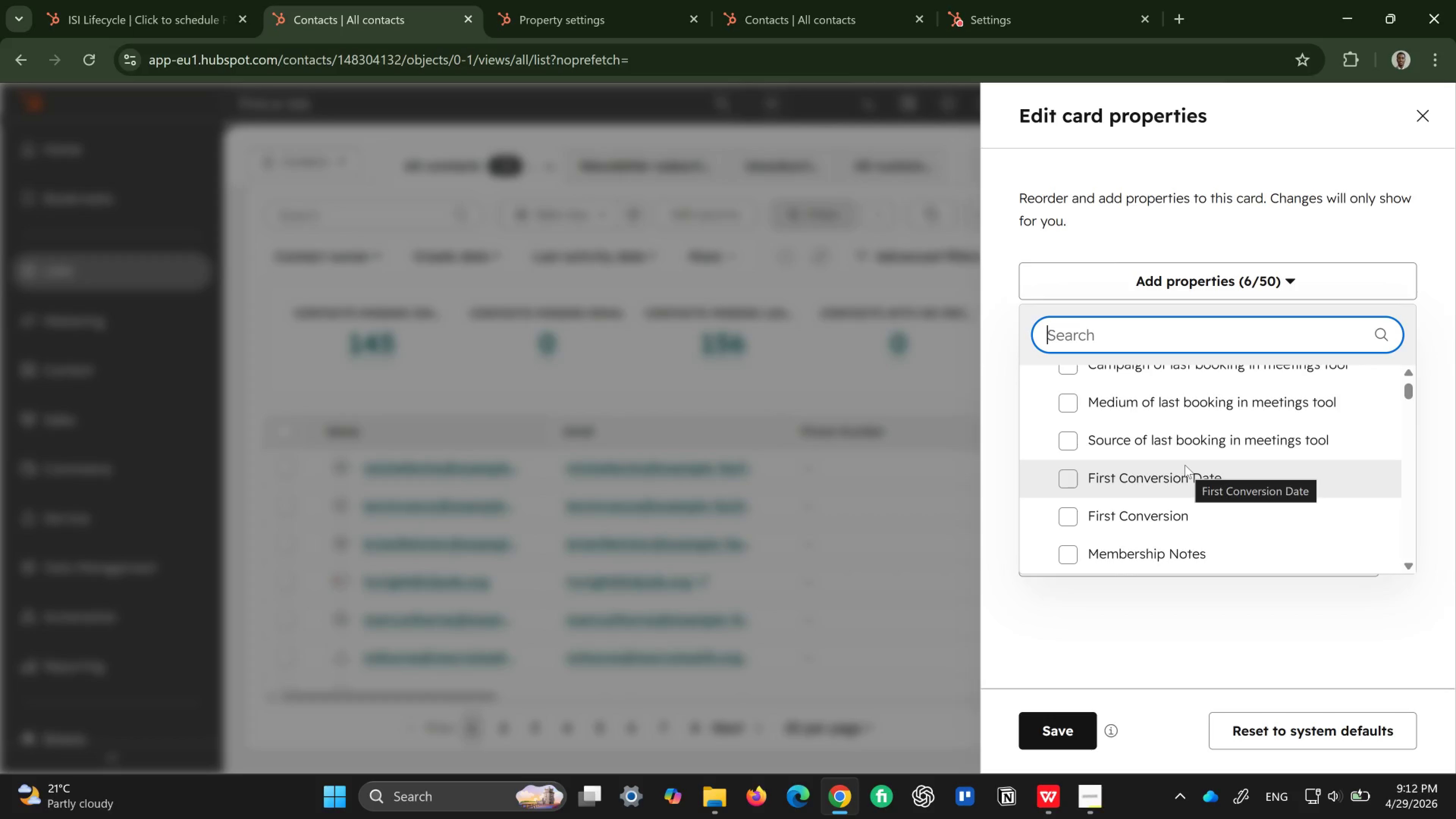 
wait(26.39)
 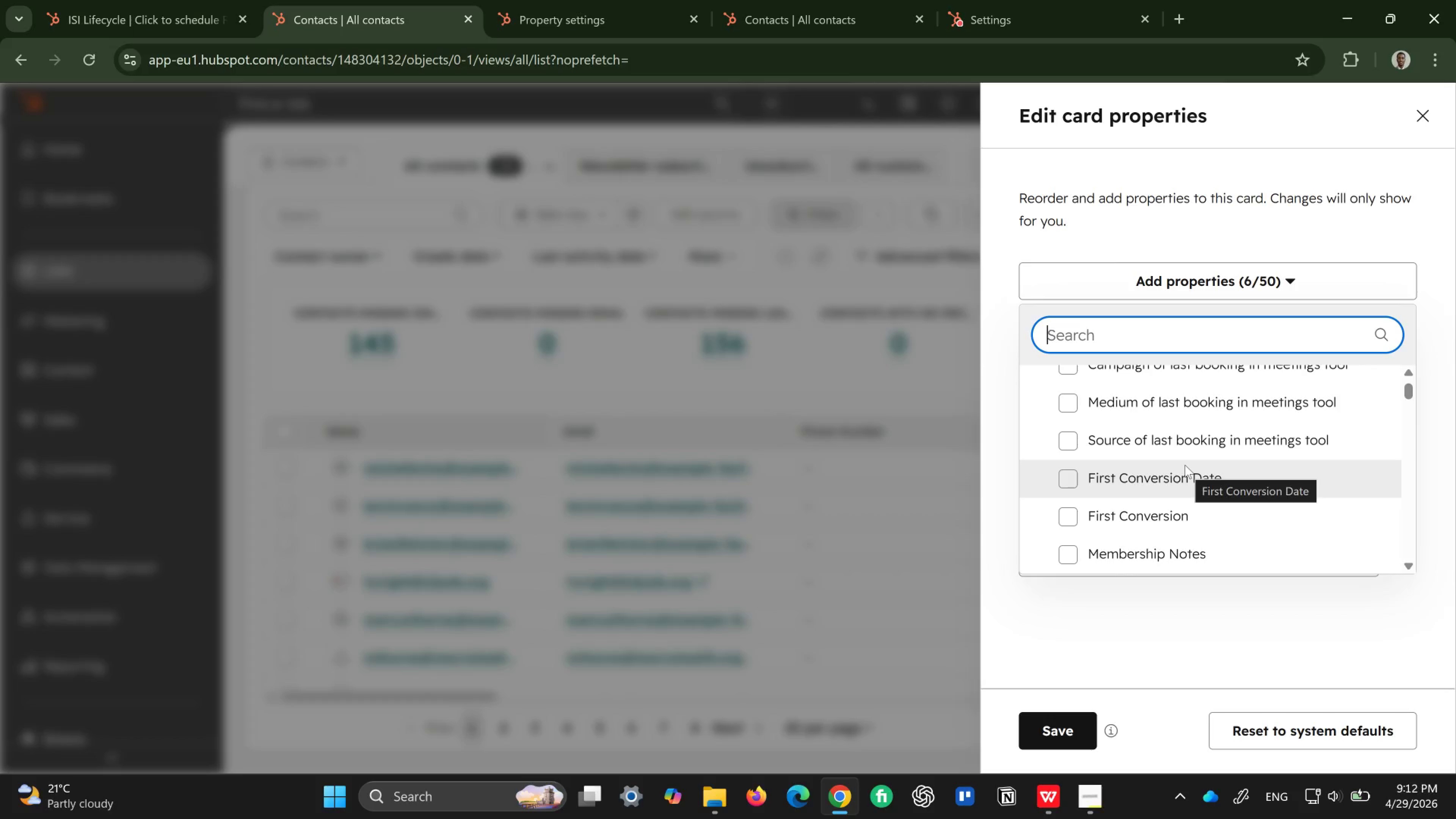 
type(equip)
 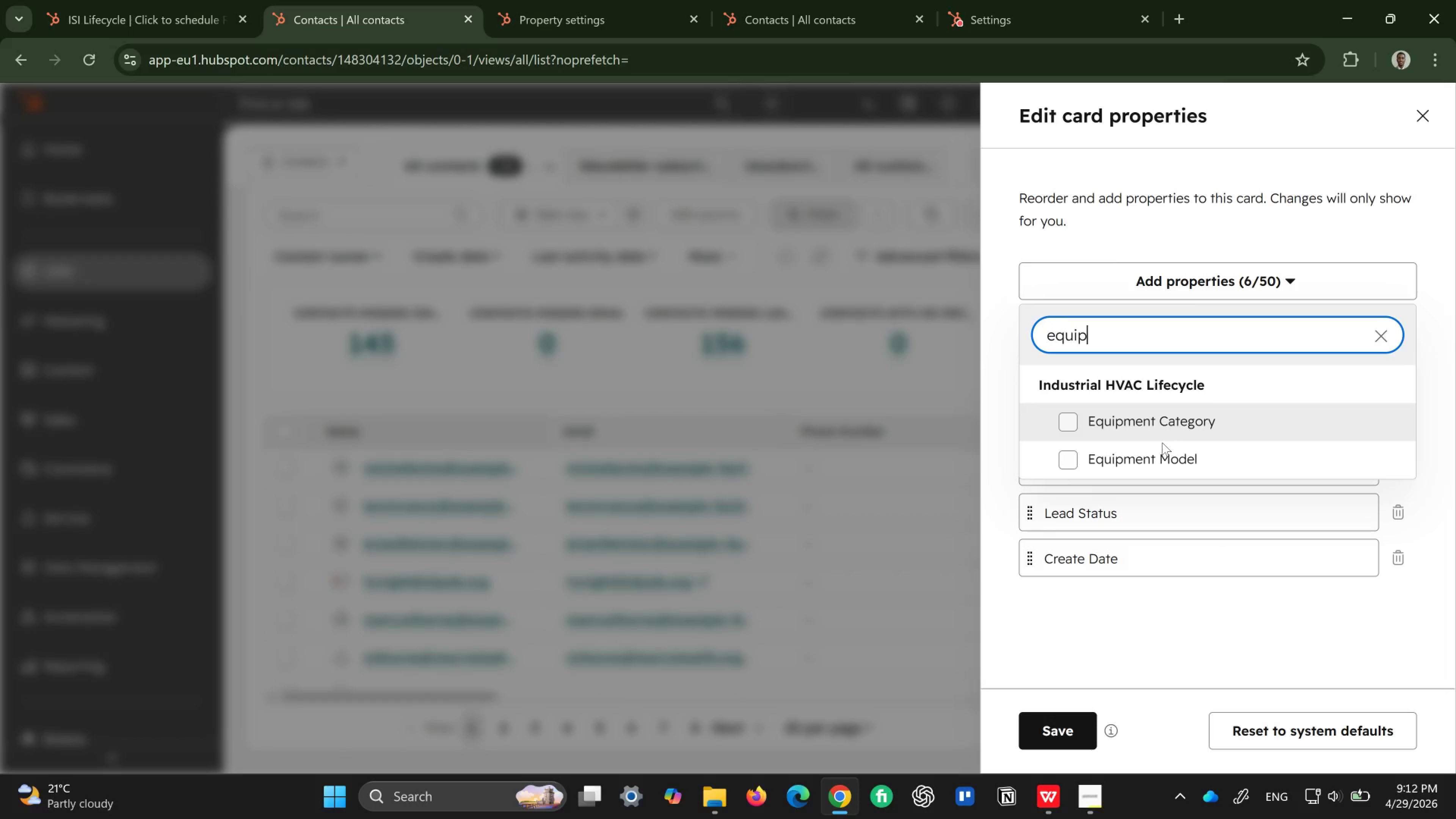 
mouse_move([1171, 416])
 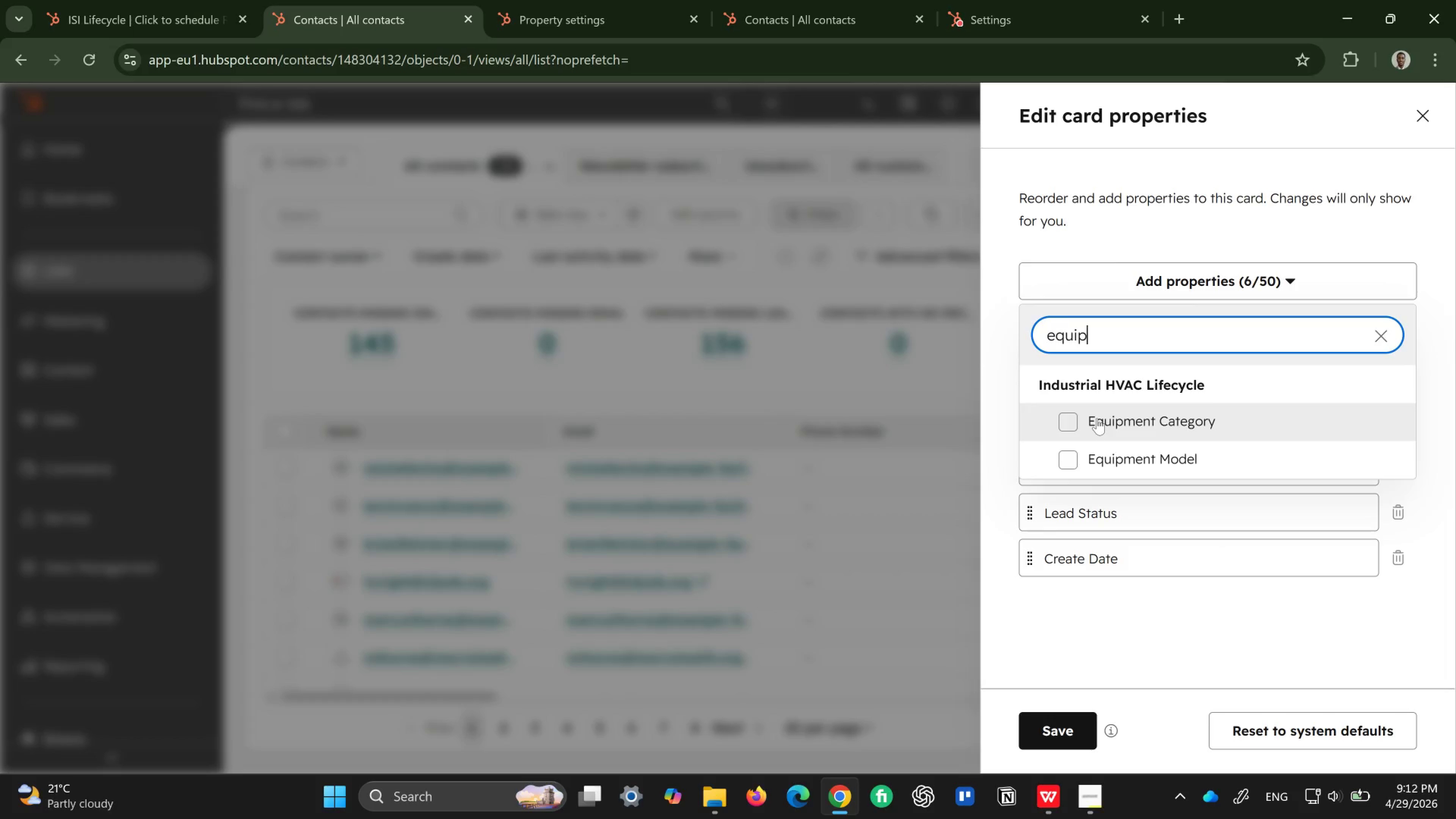 
left_click([1097, 418])
 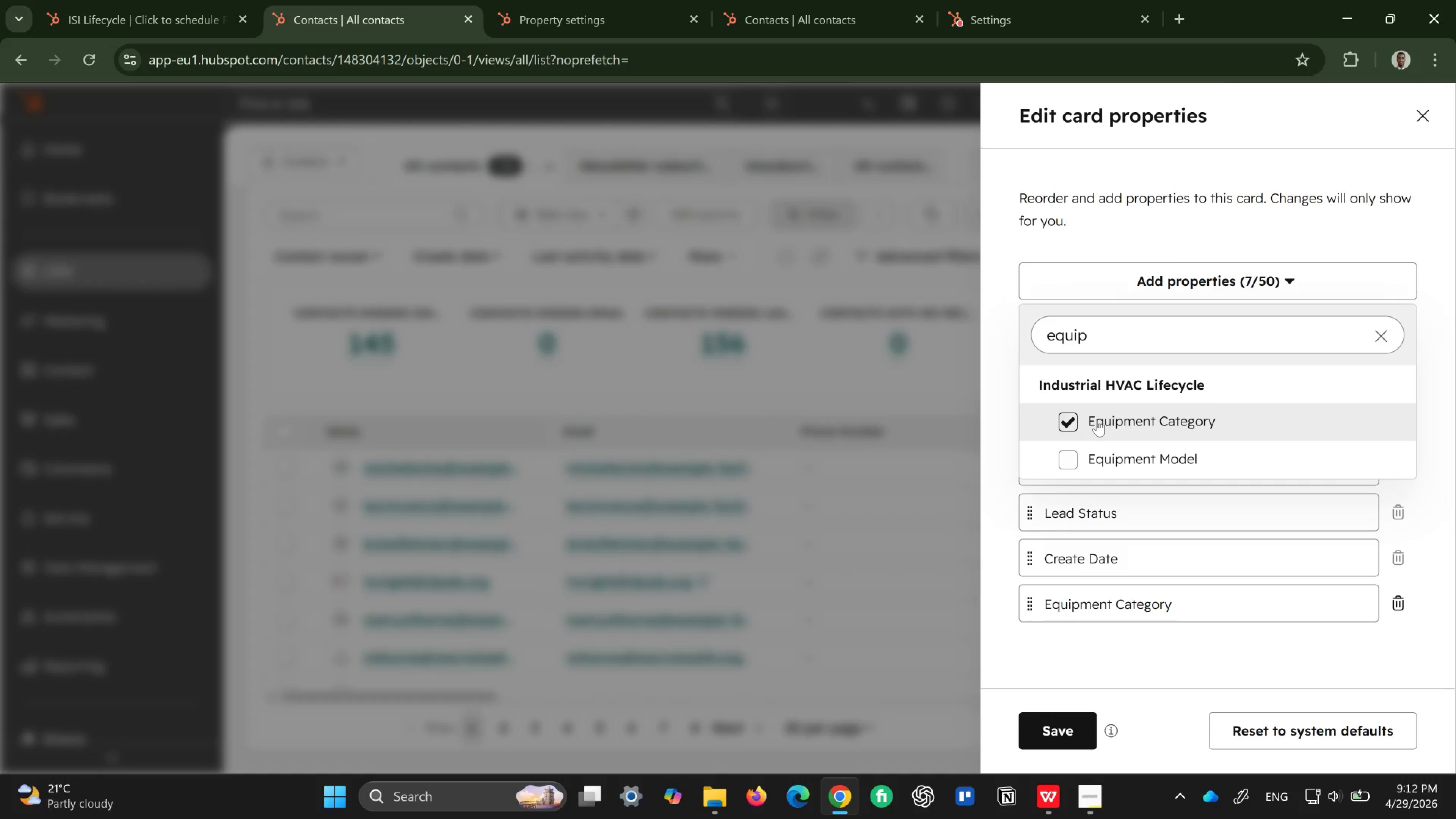 
left_click([1062, 463])
 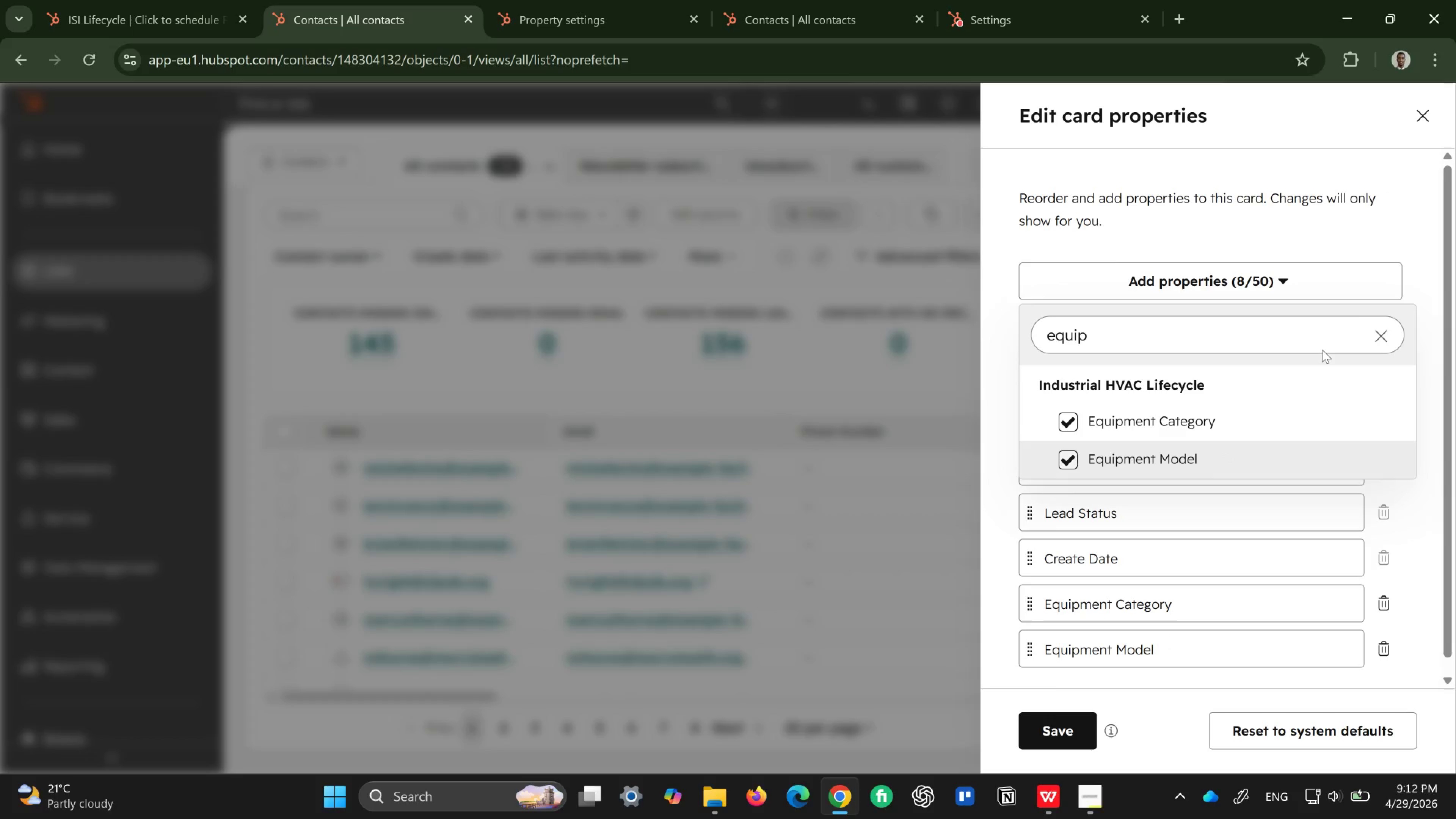 
left_click([1387, 335])
 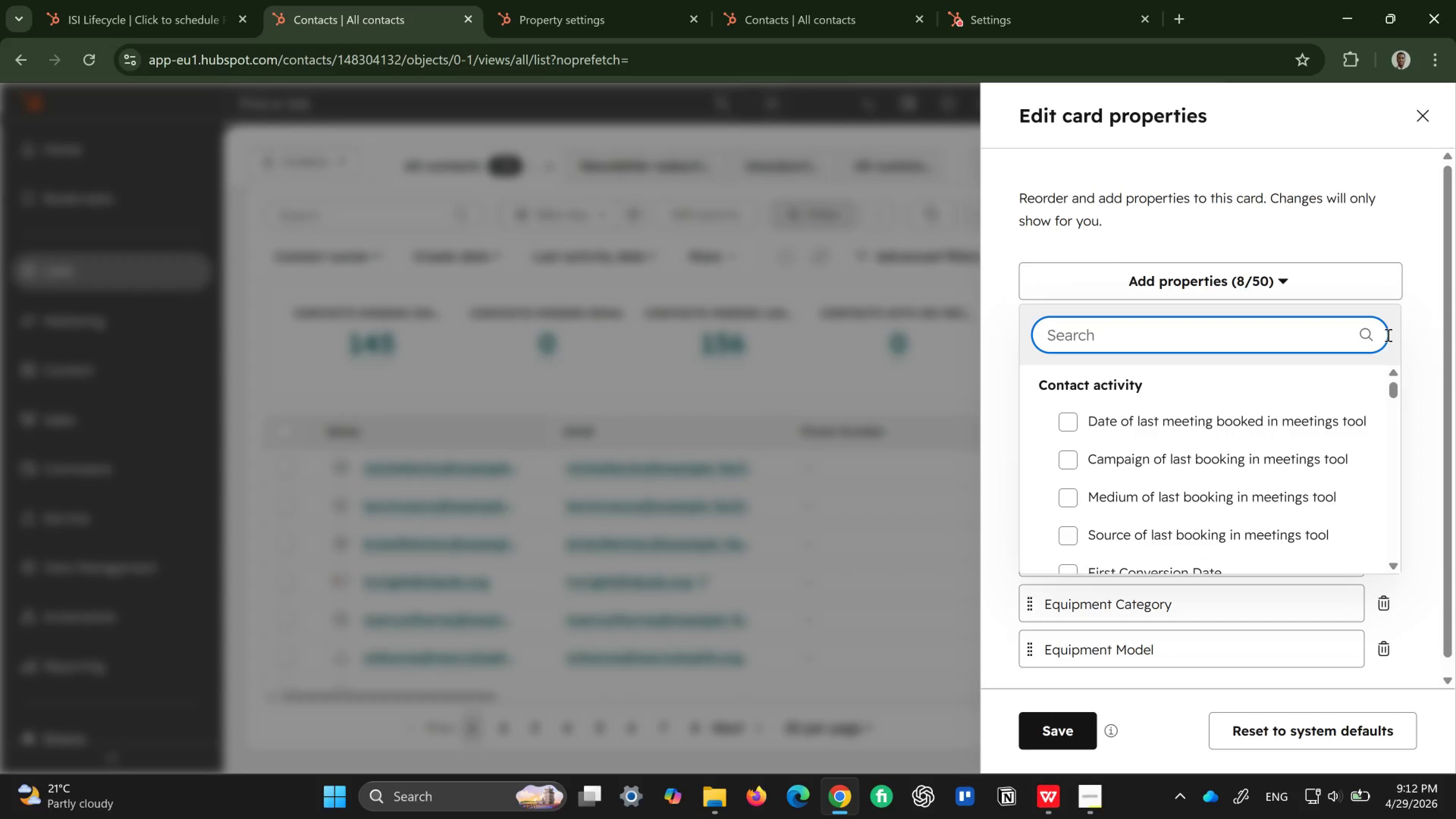 
wait(7.37)
 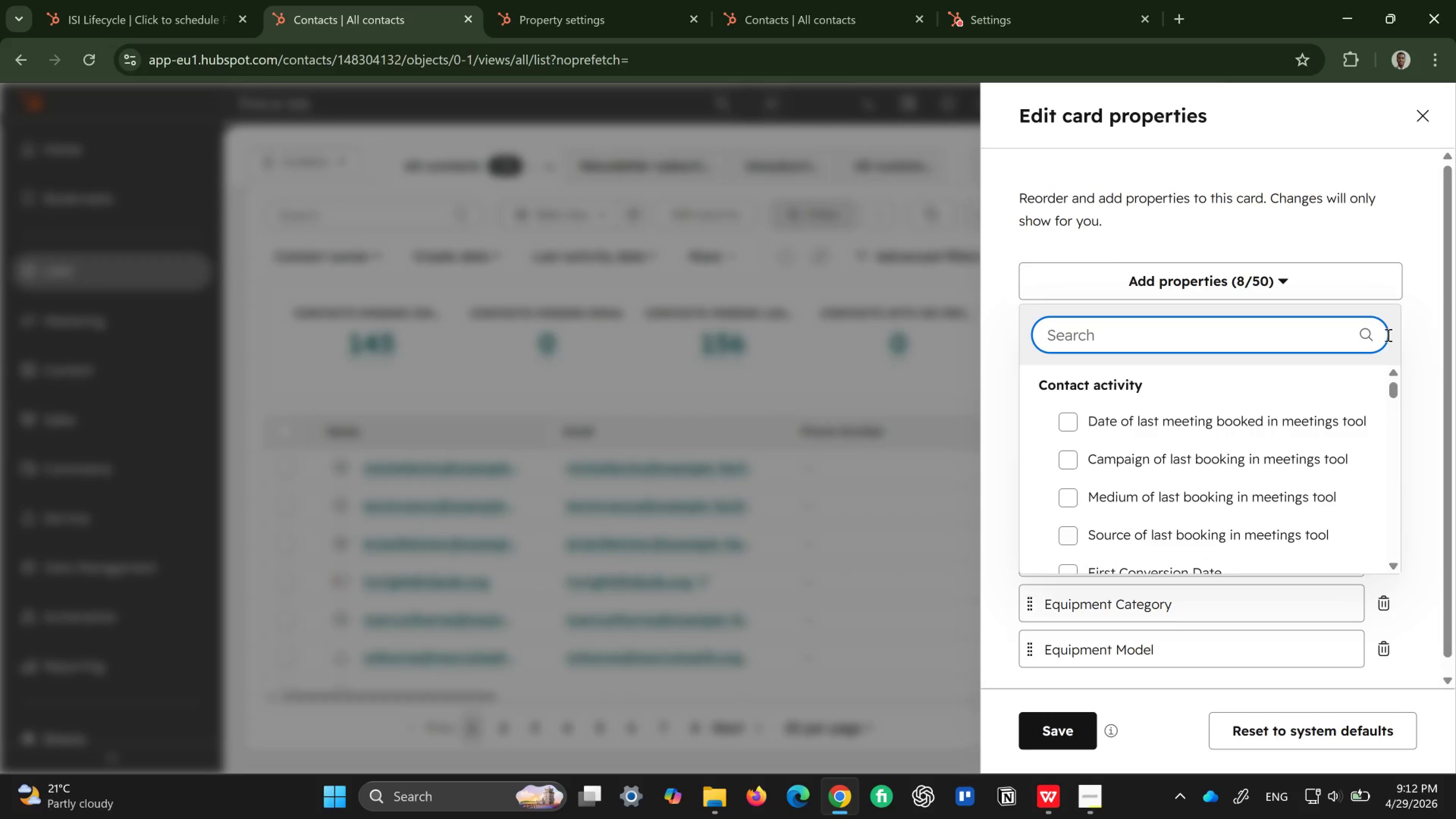 
type(last ser)
 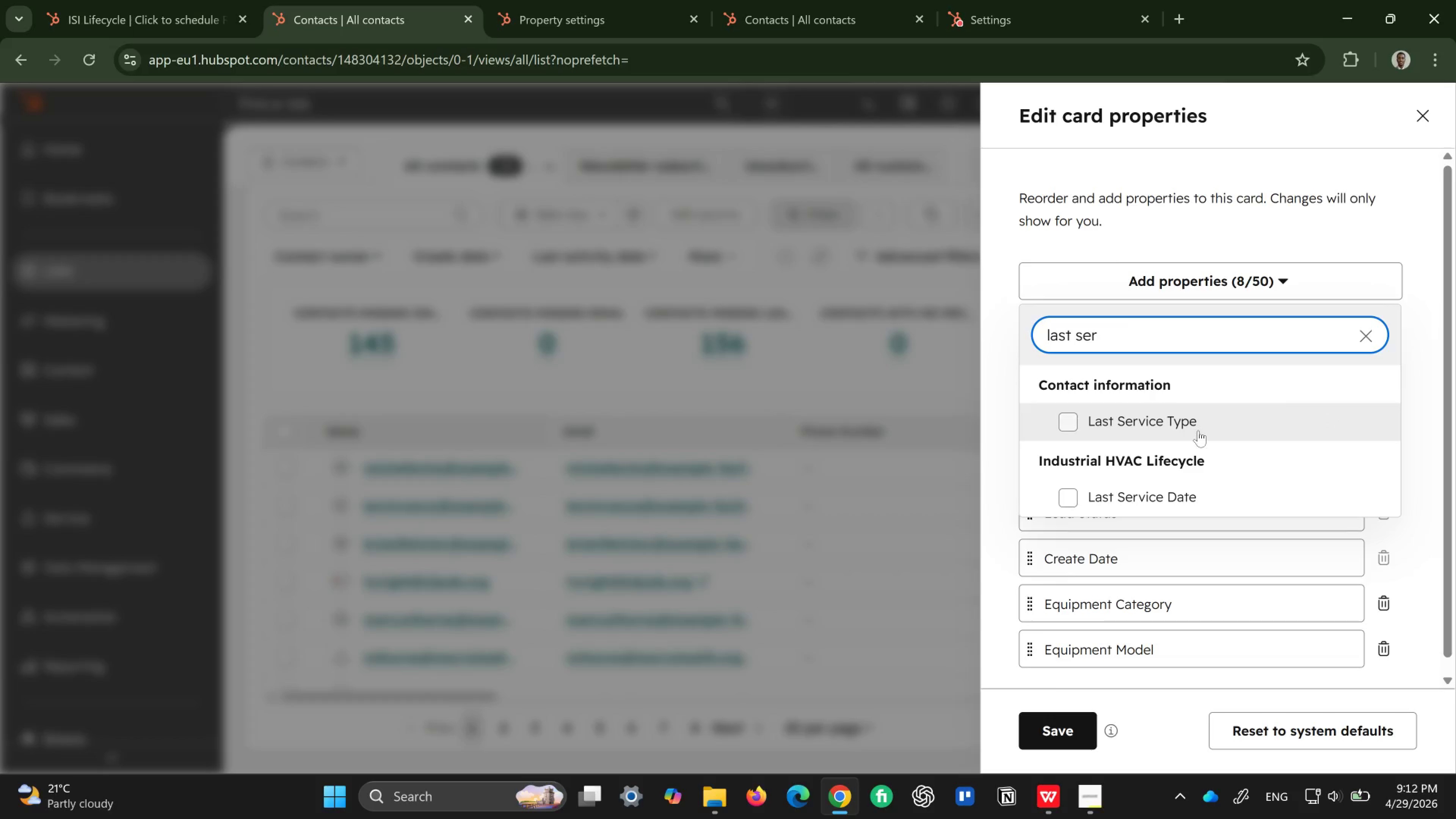 
wait(5.74)
 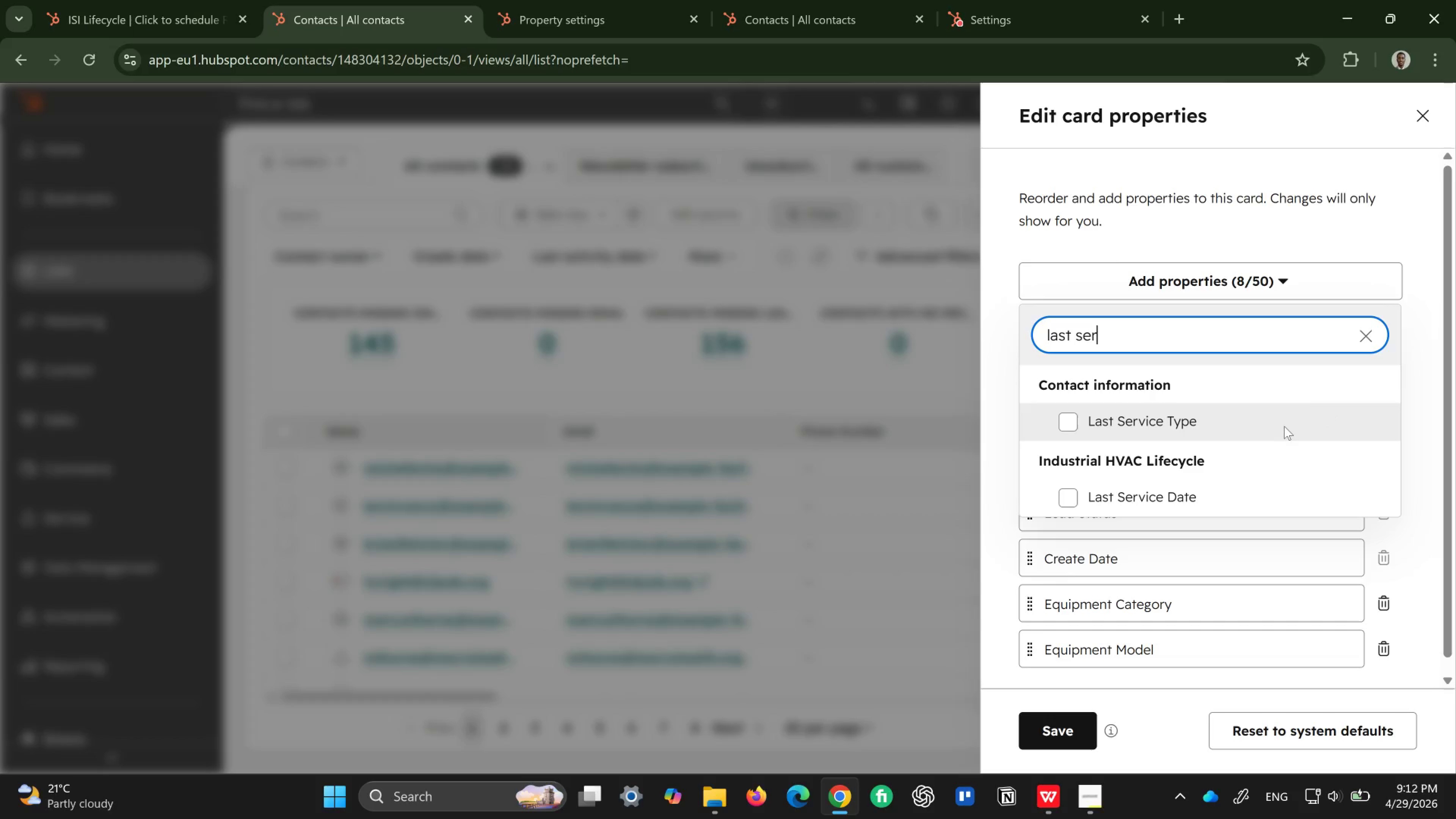 
left_click([1056, 489])
 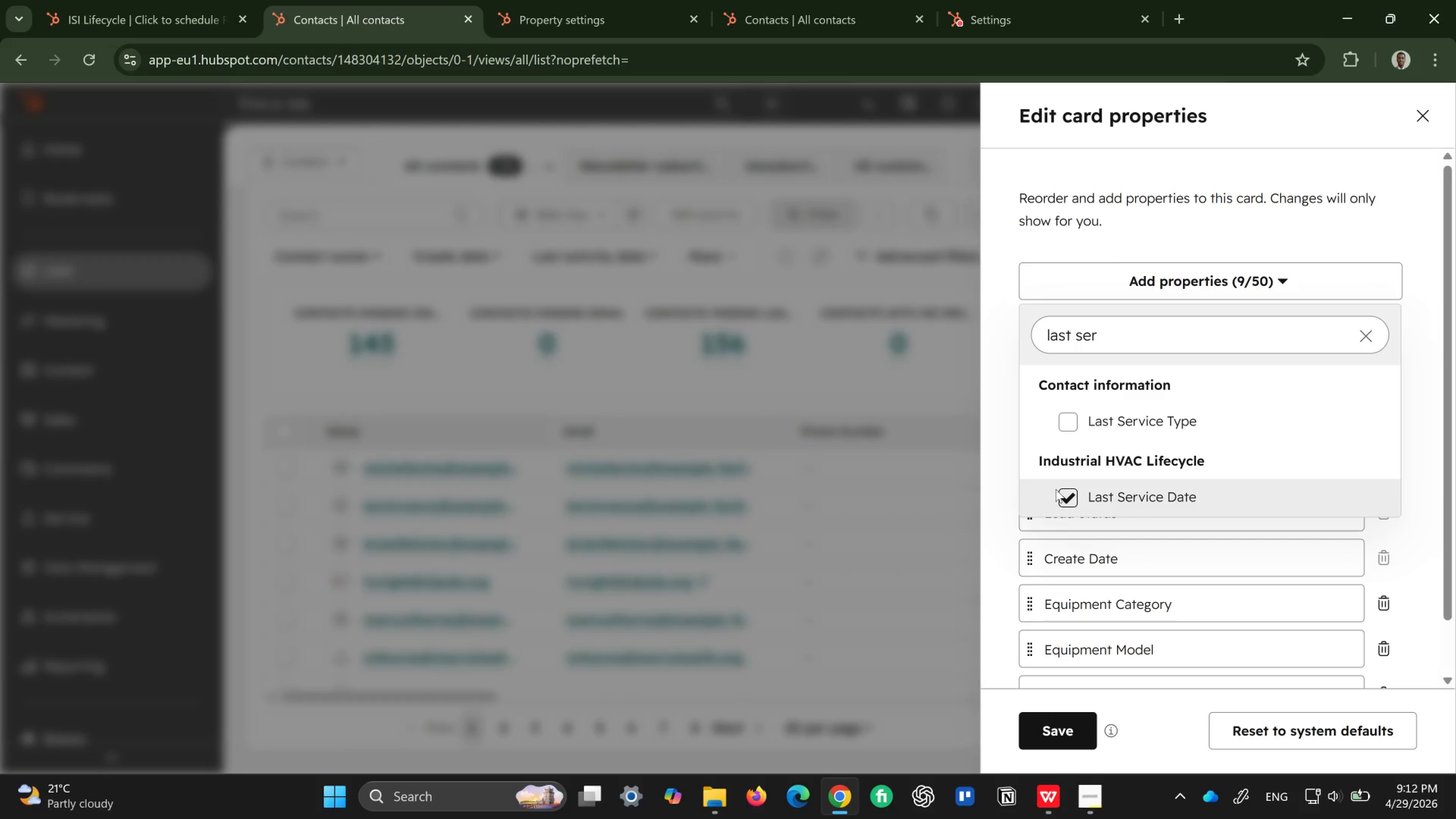 
wait(7.39)
 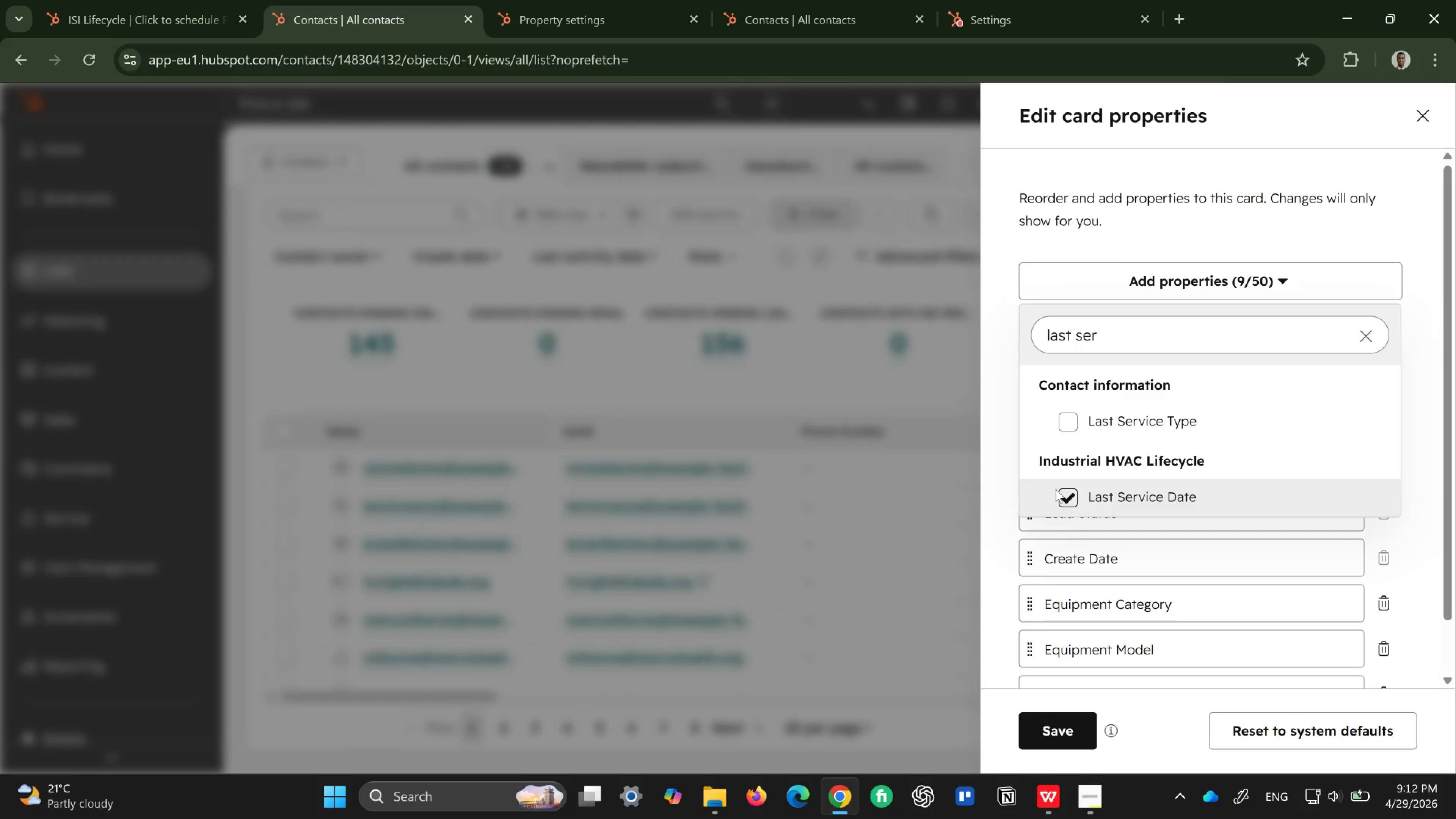 
left_click([1072, 428])
 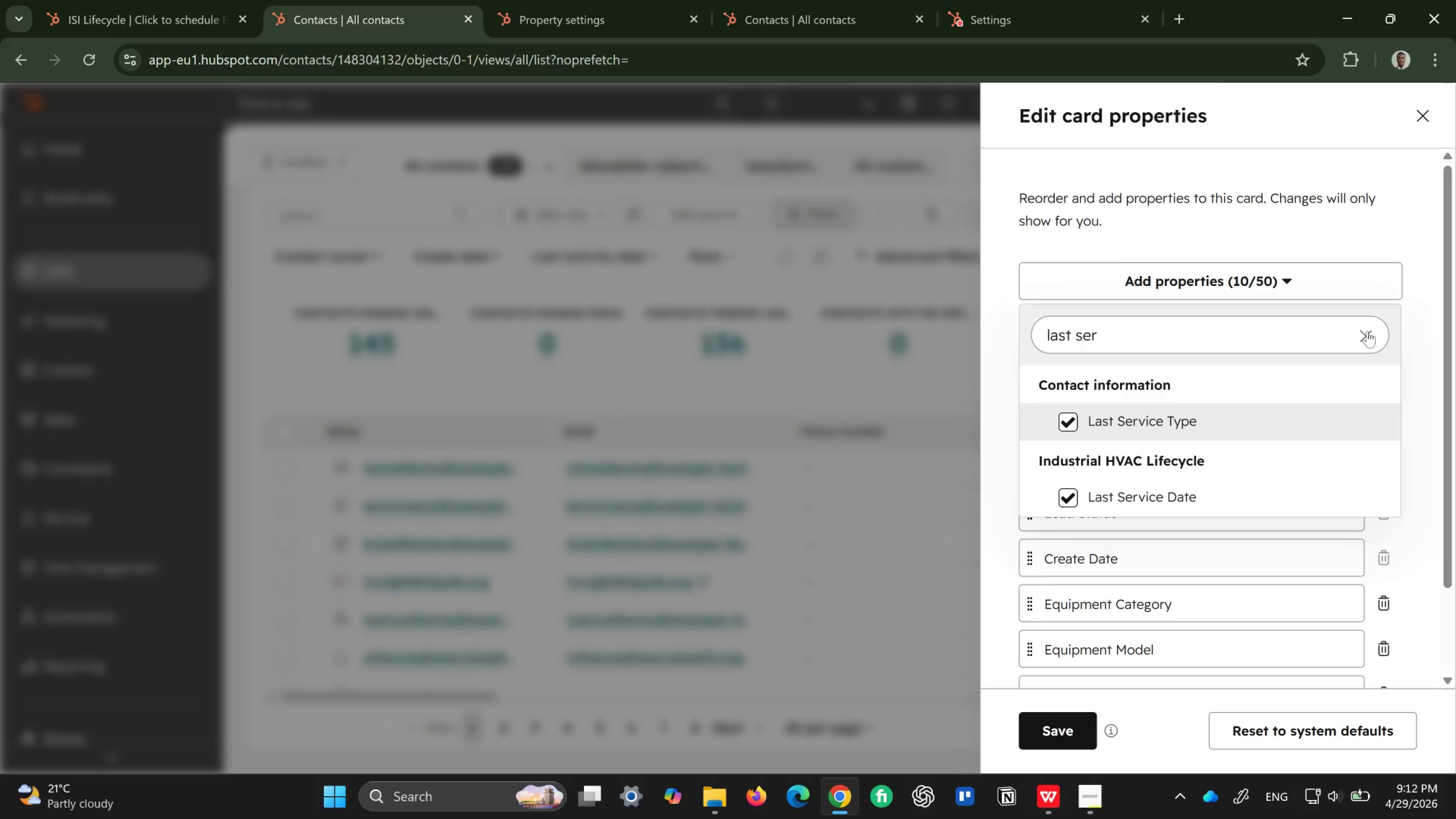 
left_click([1367, 331])
 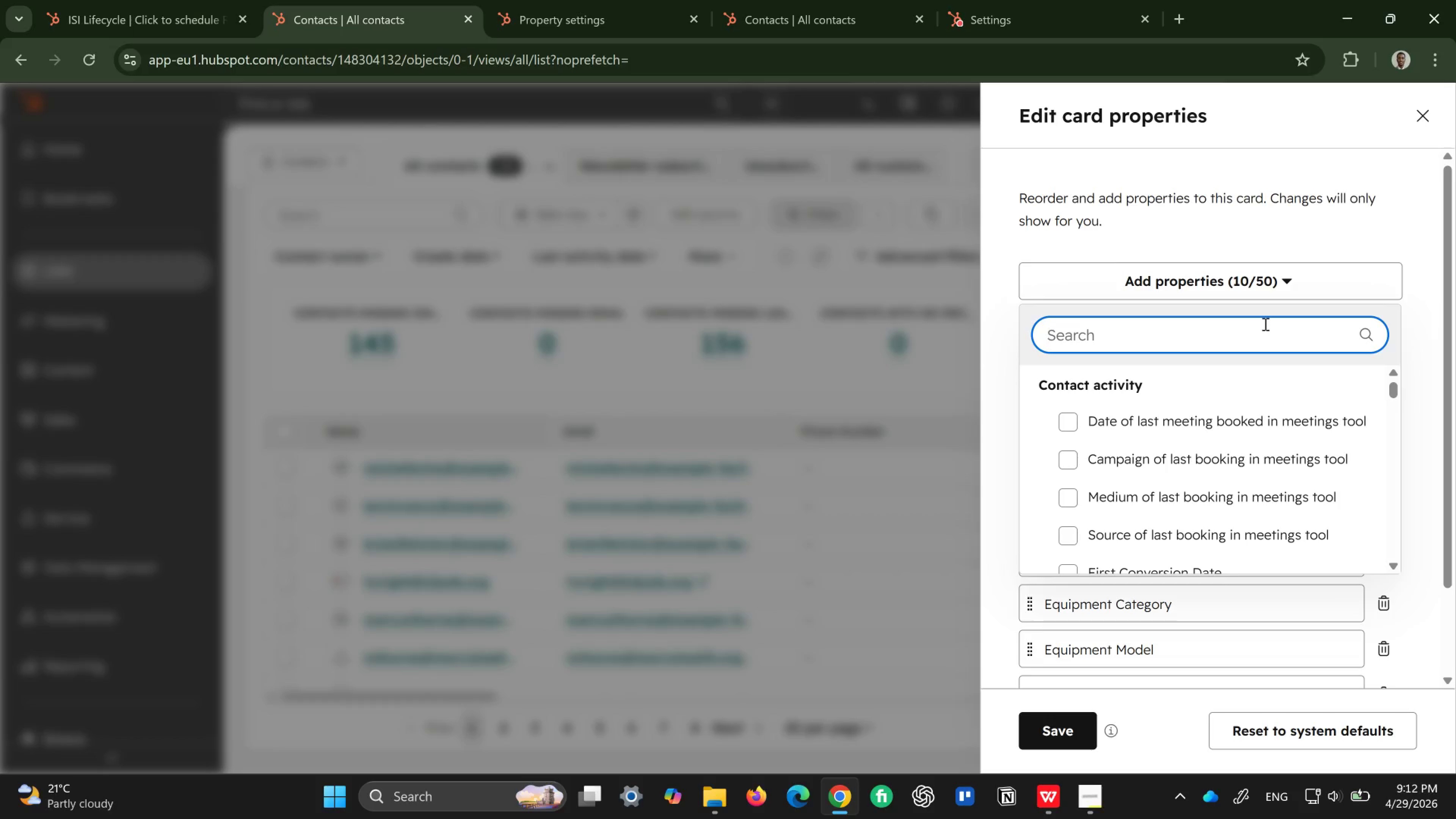 
type(inst)
 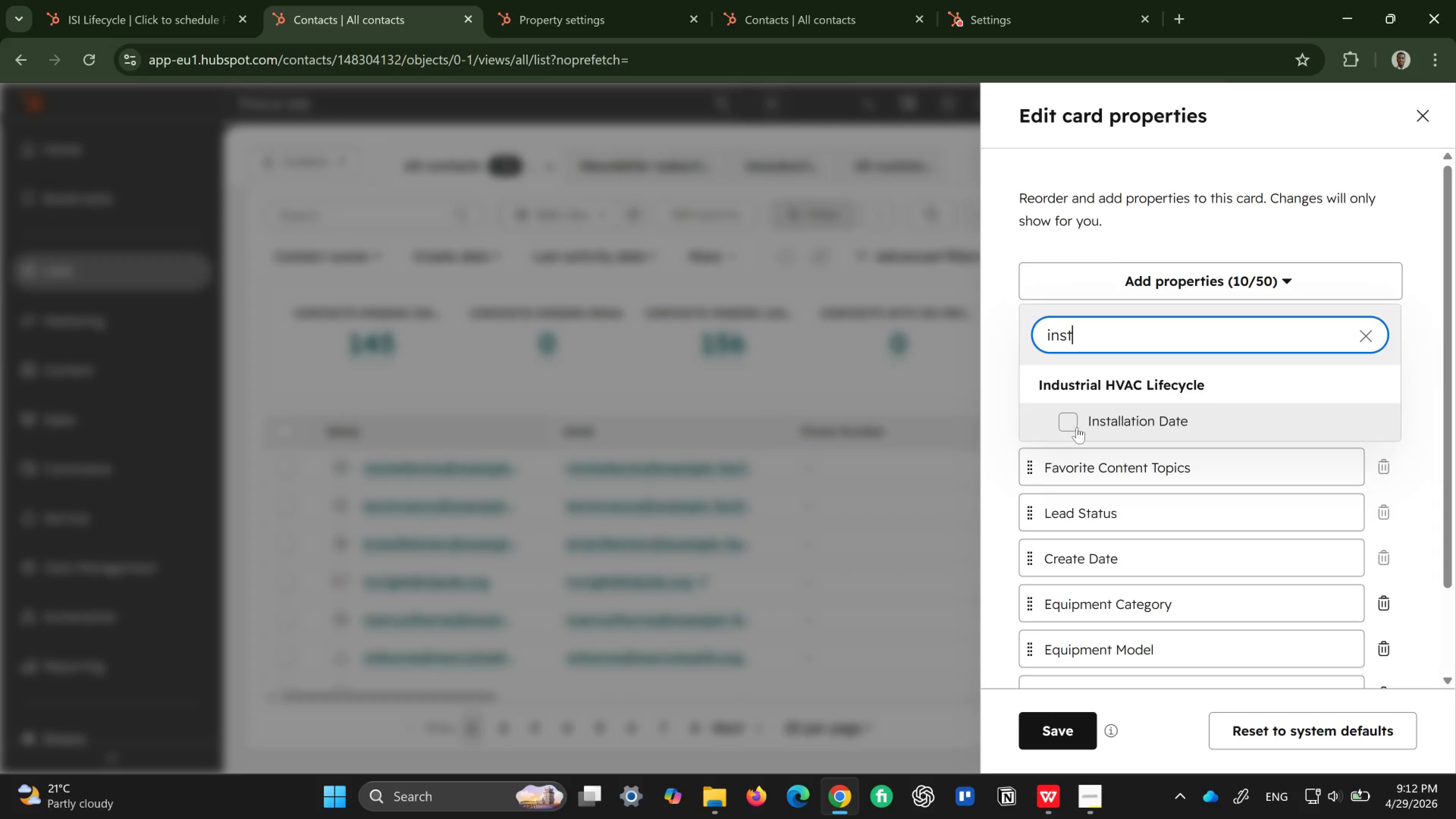 
left_click([1075, 427])
 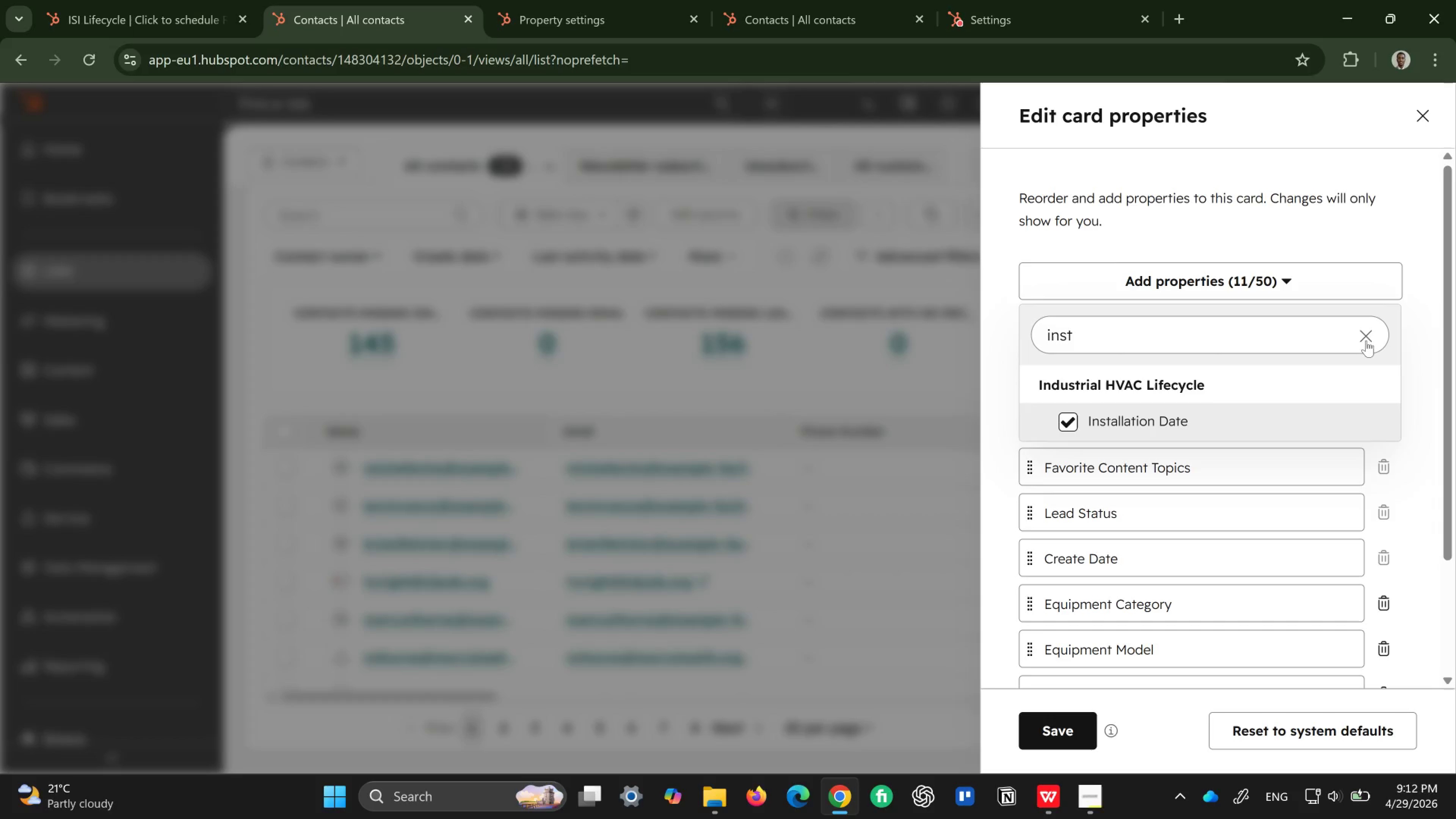 
left_click([1366, 340])
 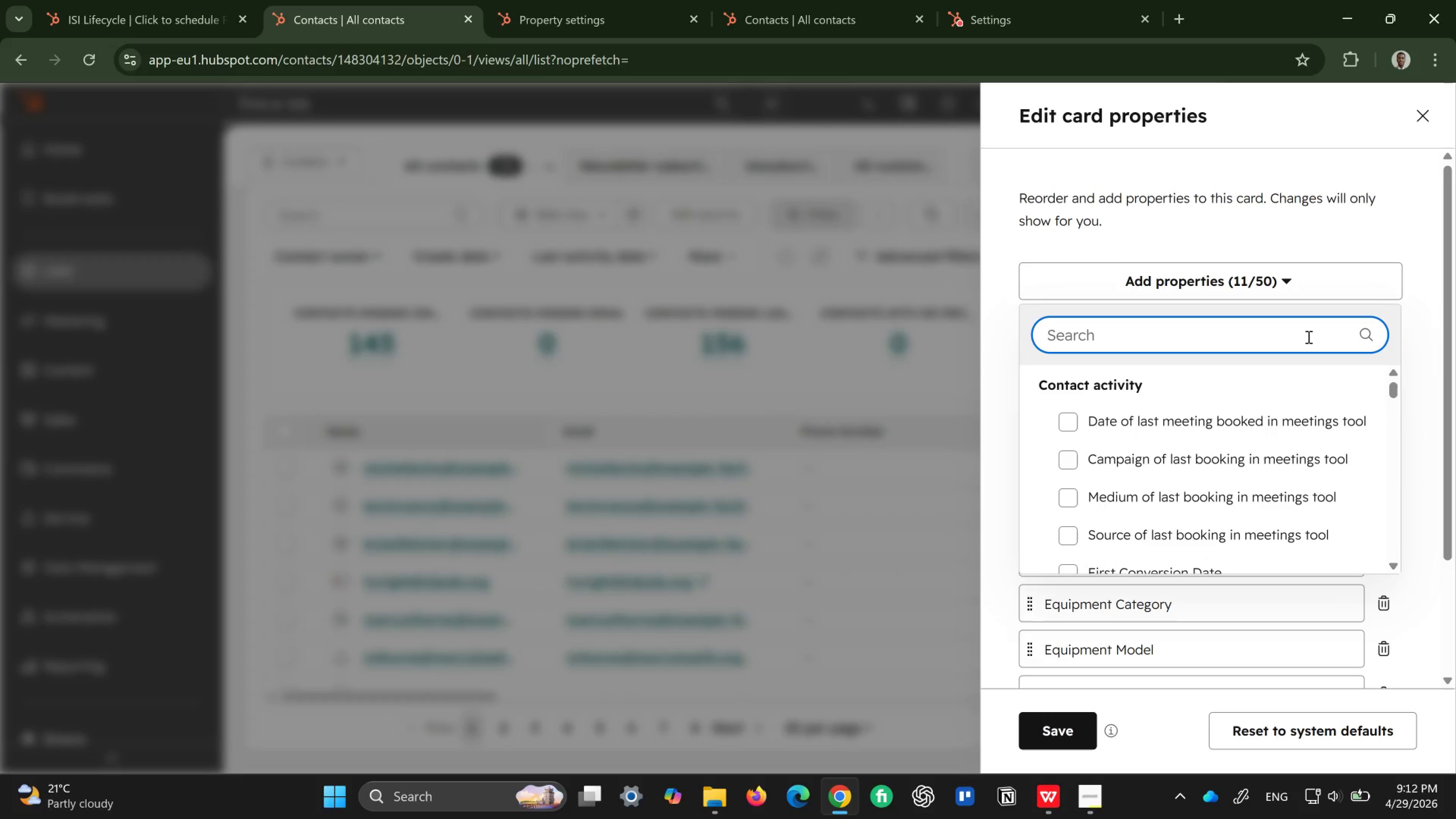 
type(assig)
 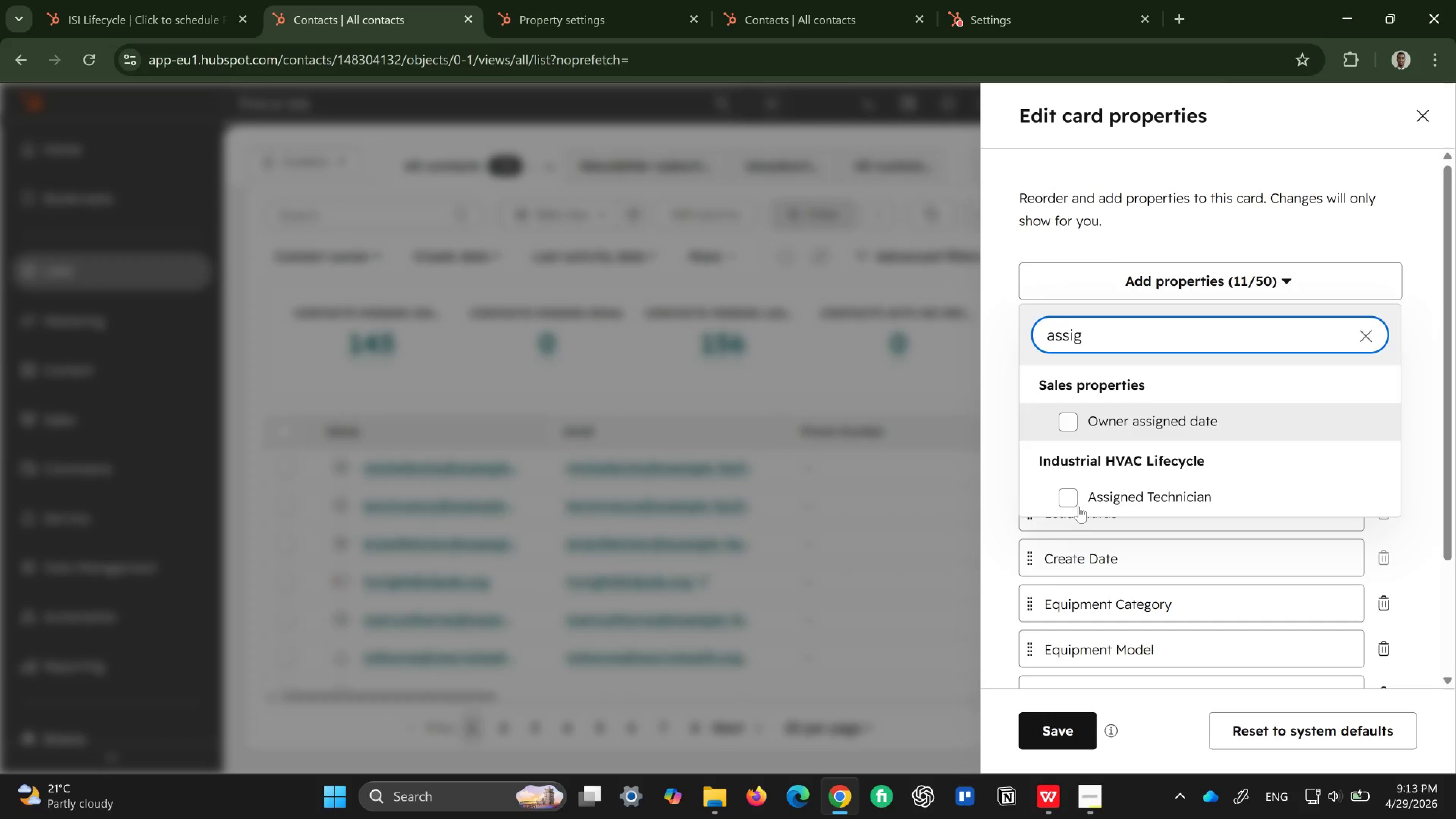 
left_click([1072, 501])
 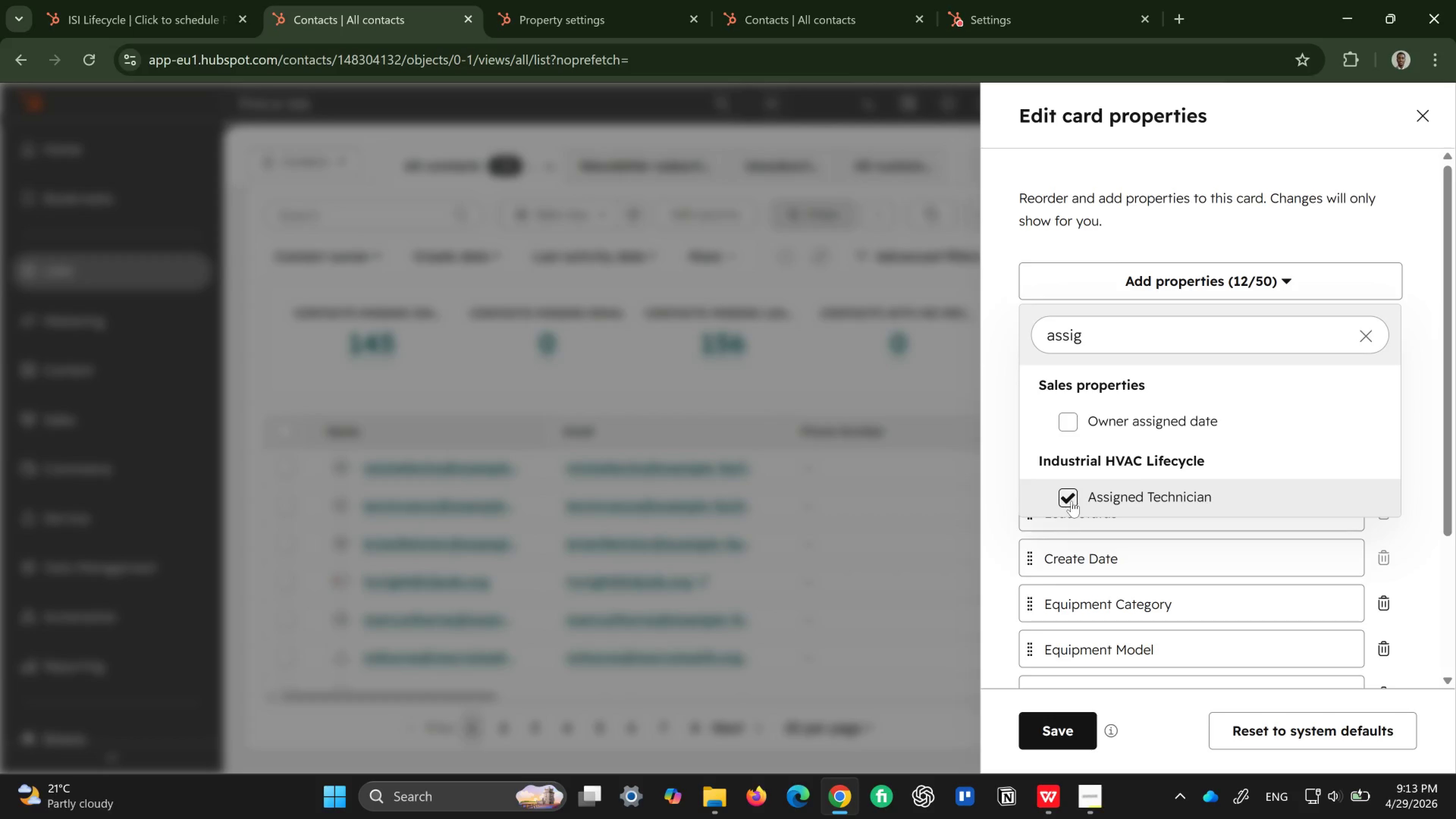 
mouse_move([1130, 462])
 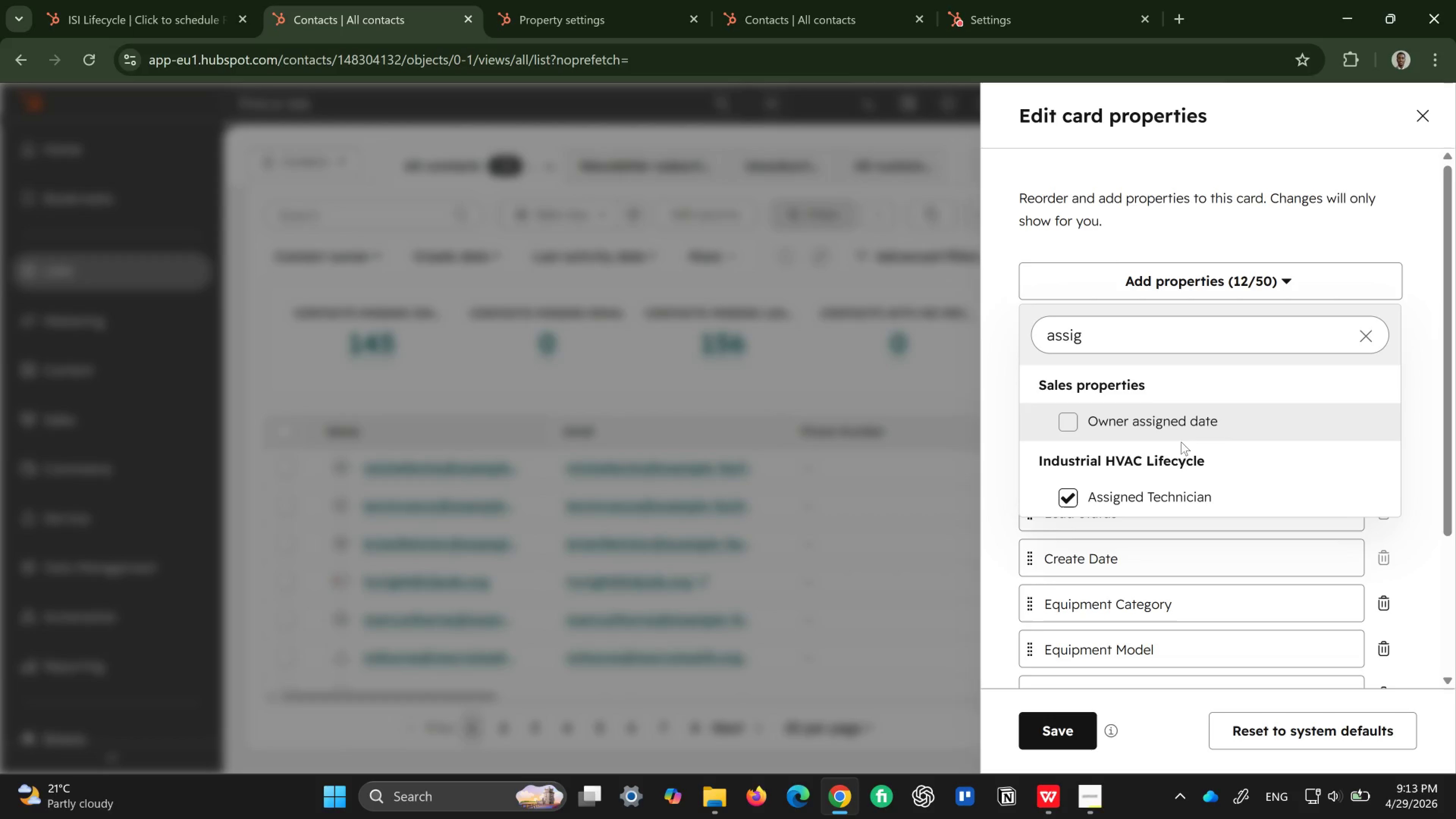 
mouse_move([1183, 473])
 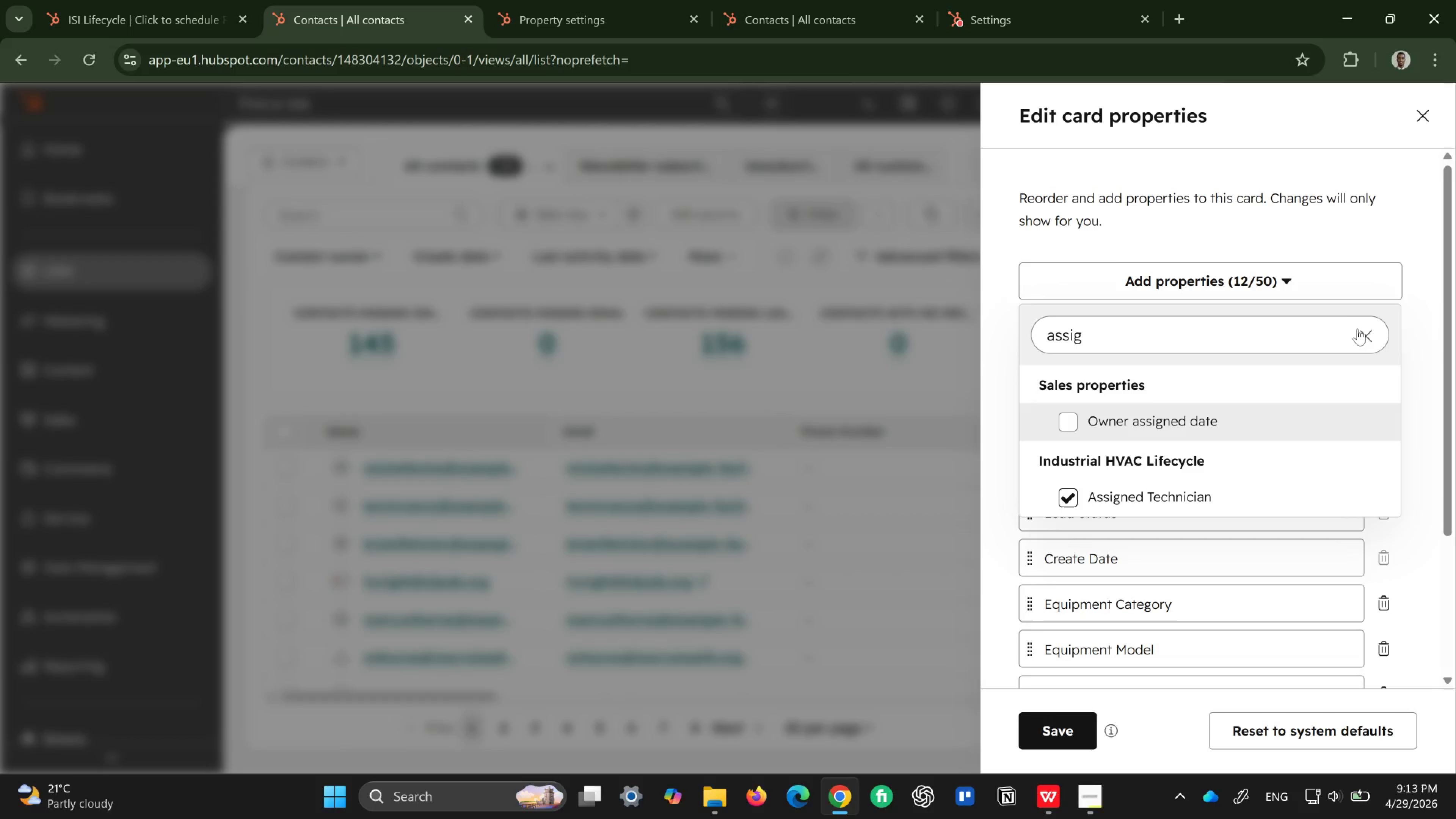 
left_click([1361, 337])
 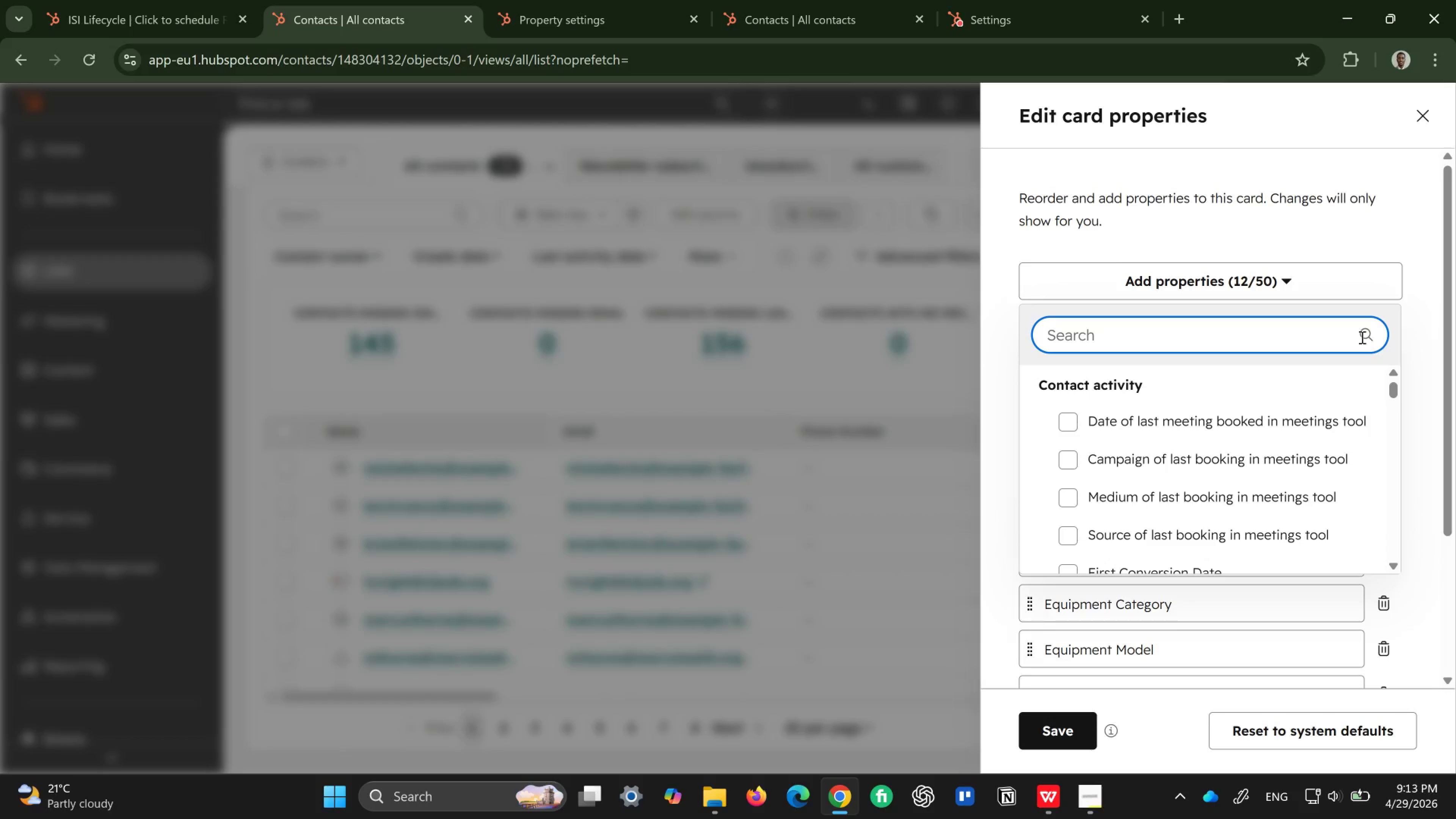 
type(servi)
 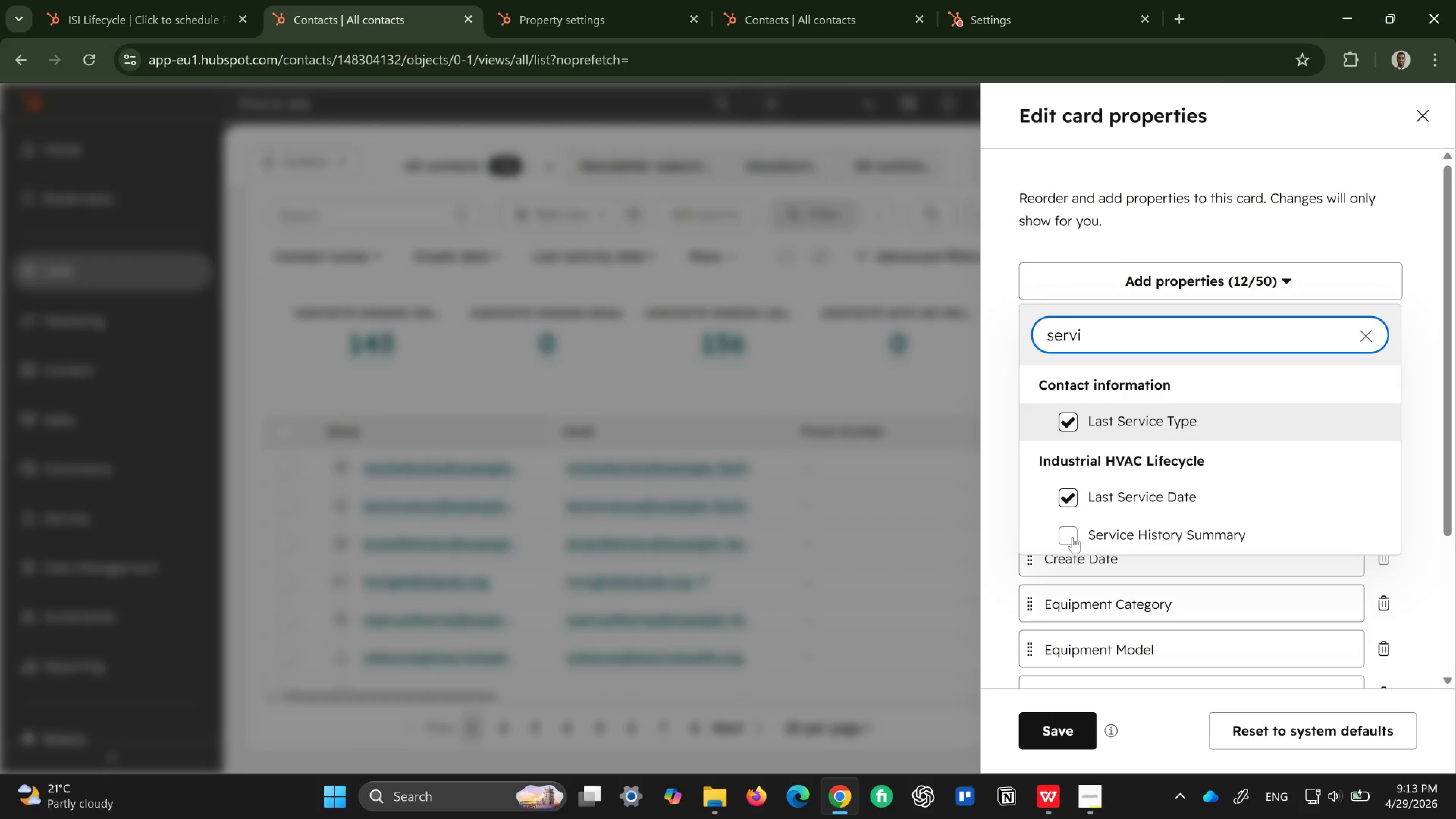 
left_click([1074, 535])
 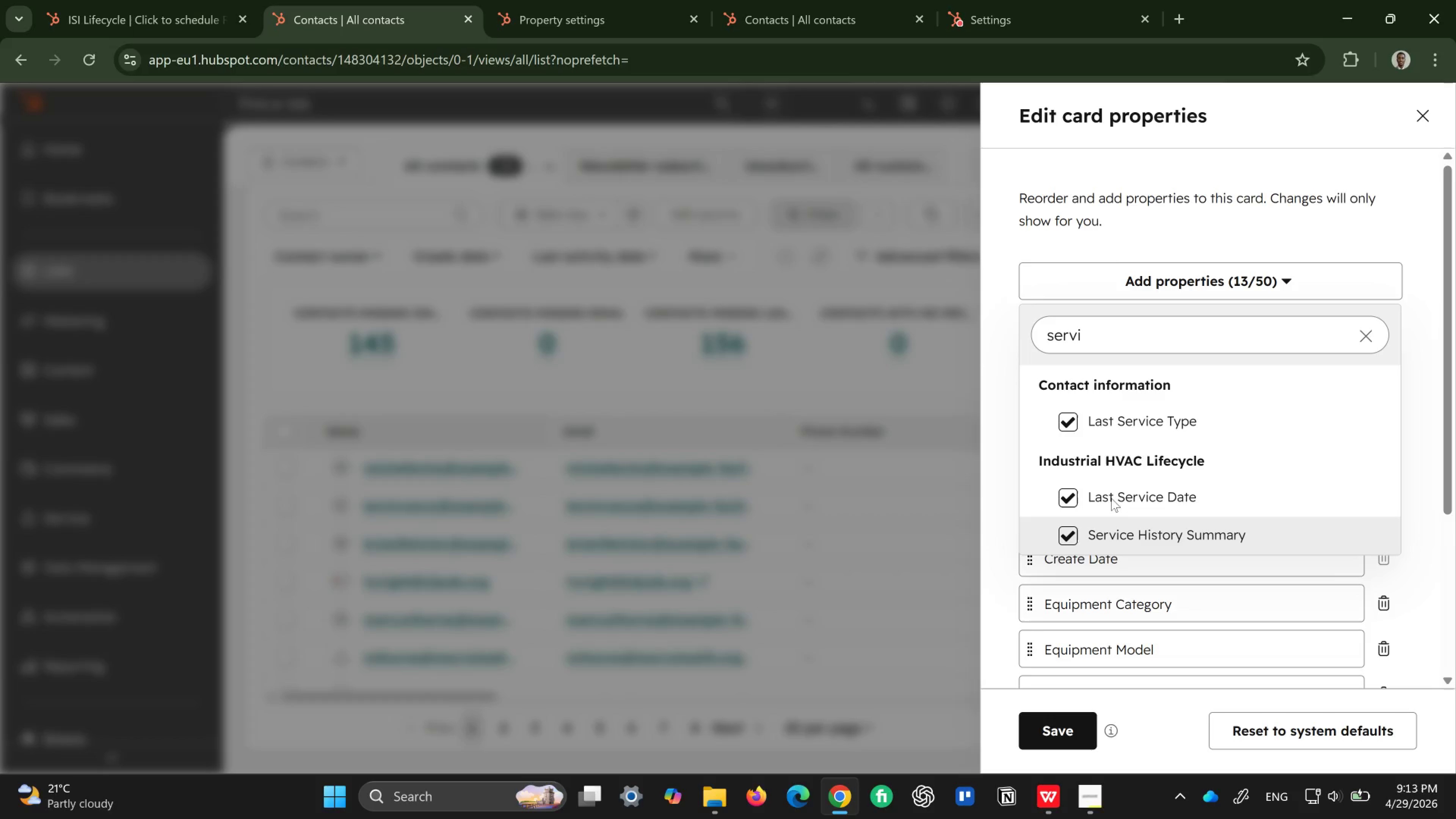 
wait(5.79)
 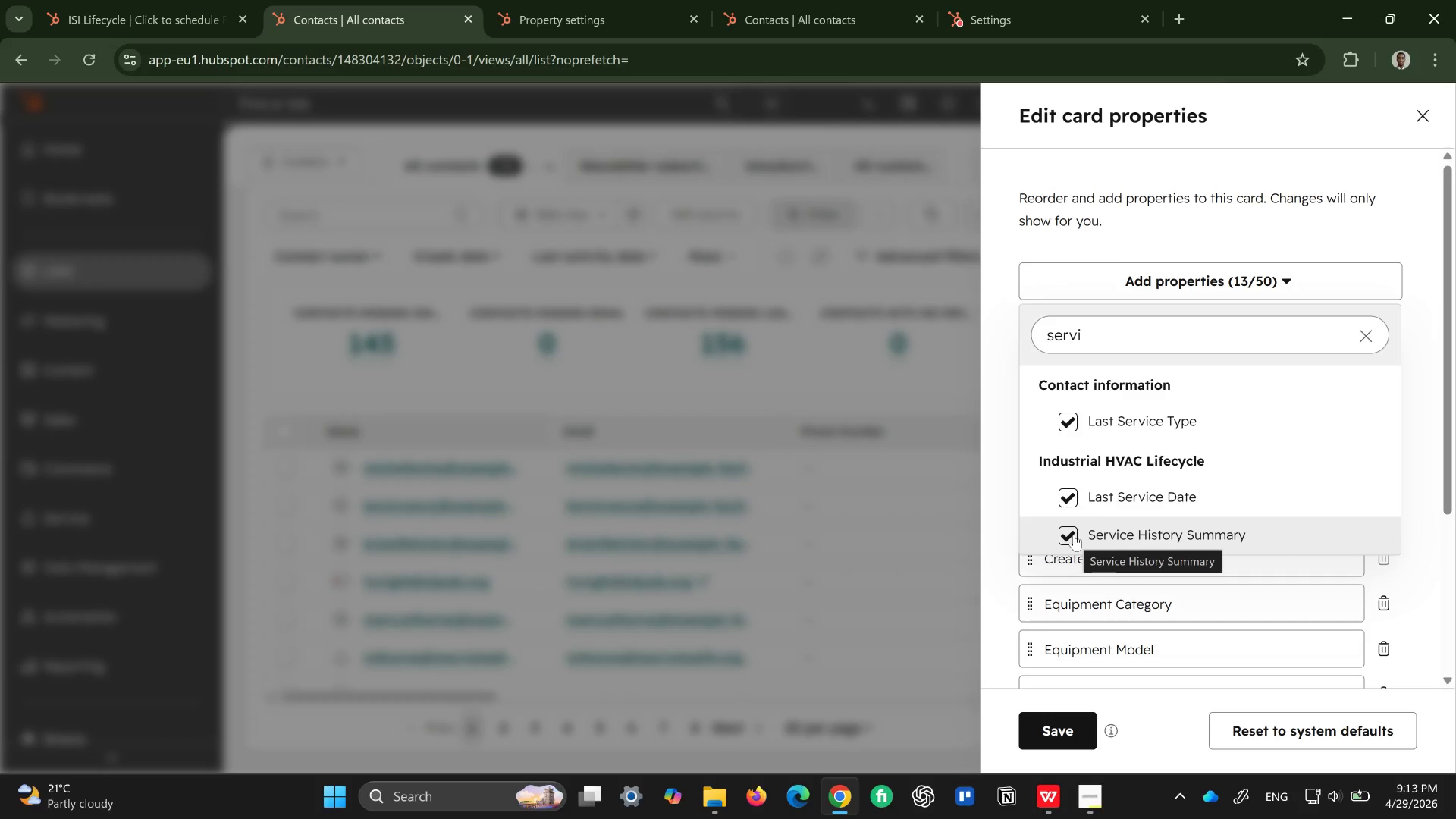 
left_click([1369, 338])
 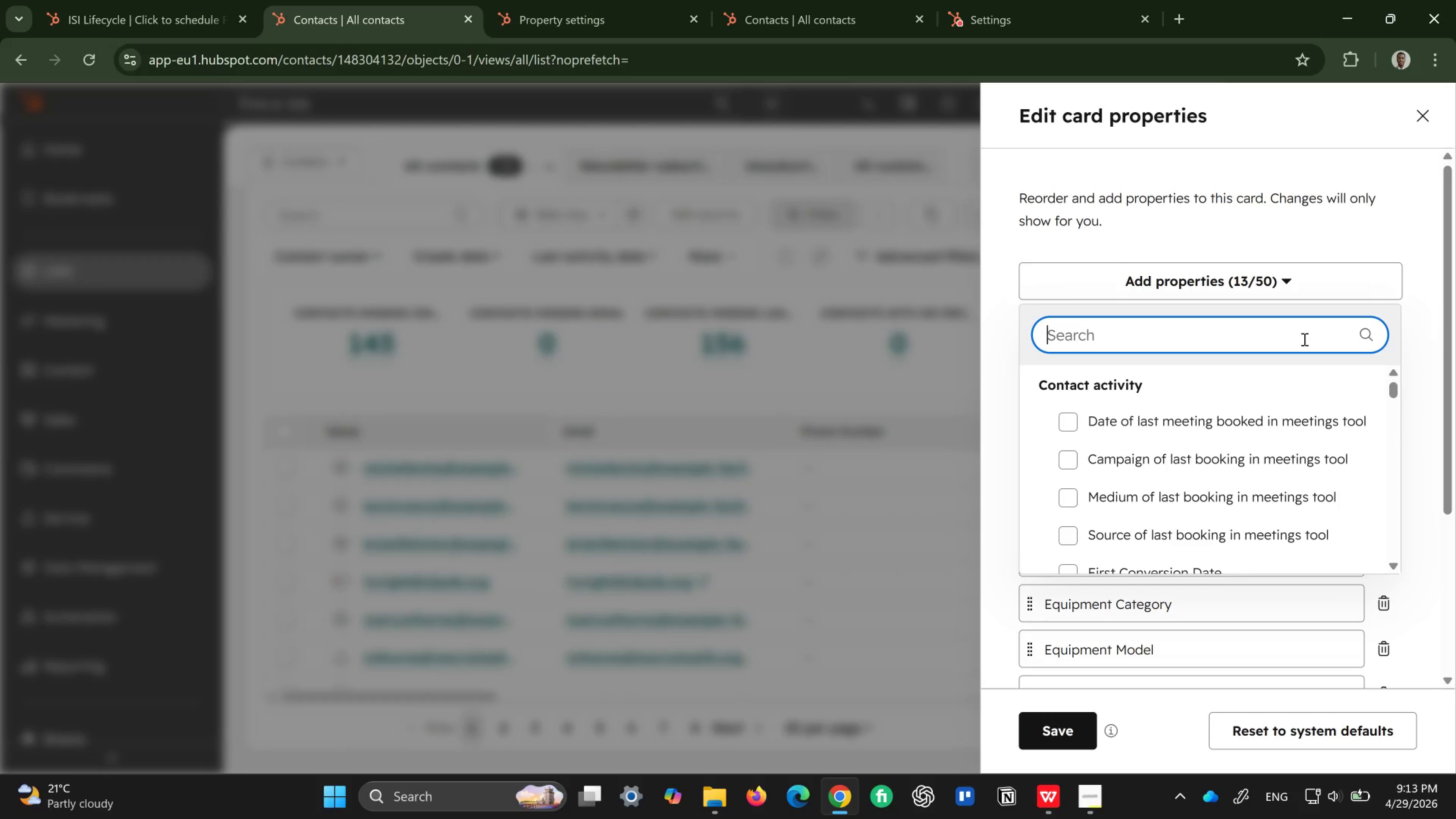 
type(click th)
 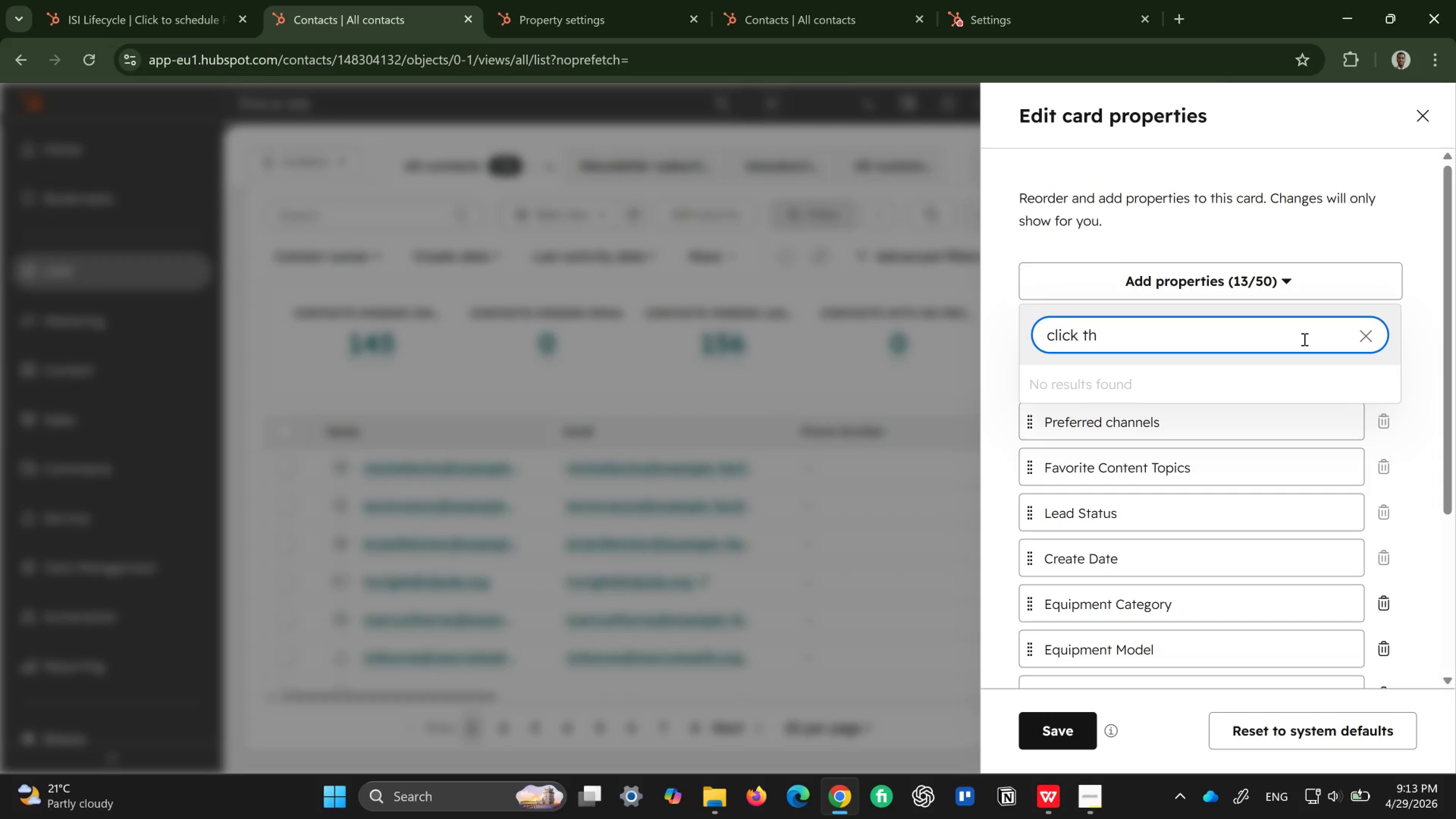 
type(ru)
key(Backspace)
type(ou)
 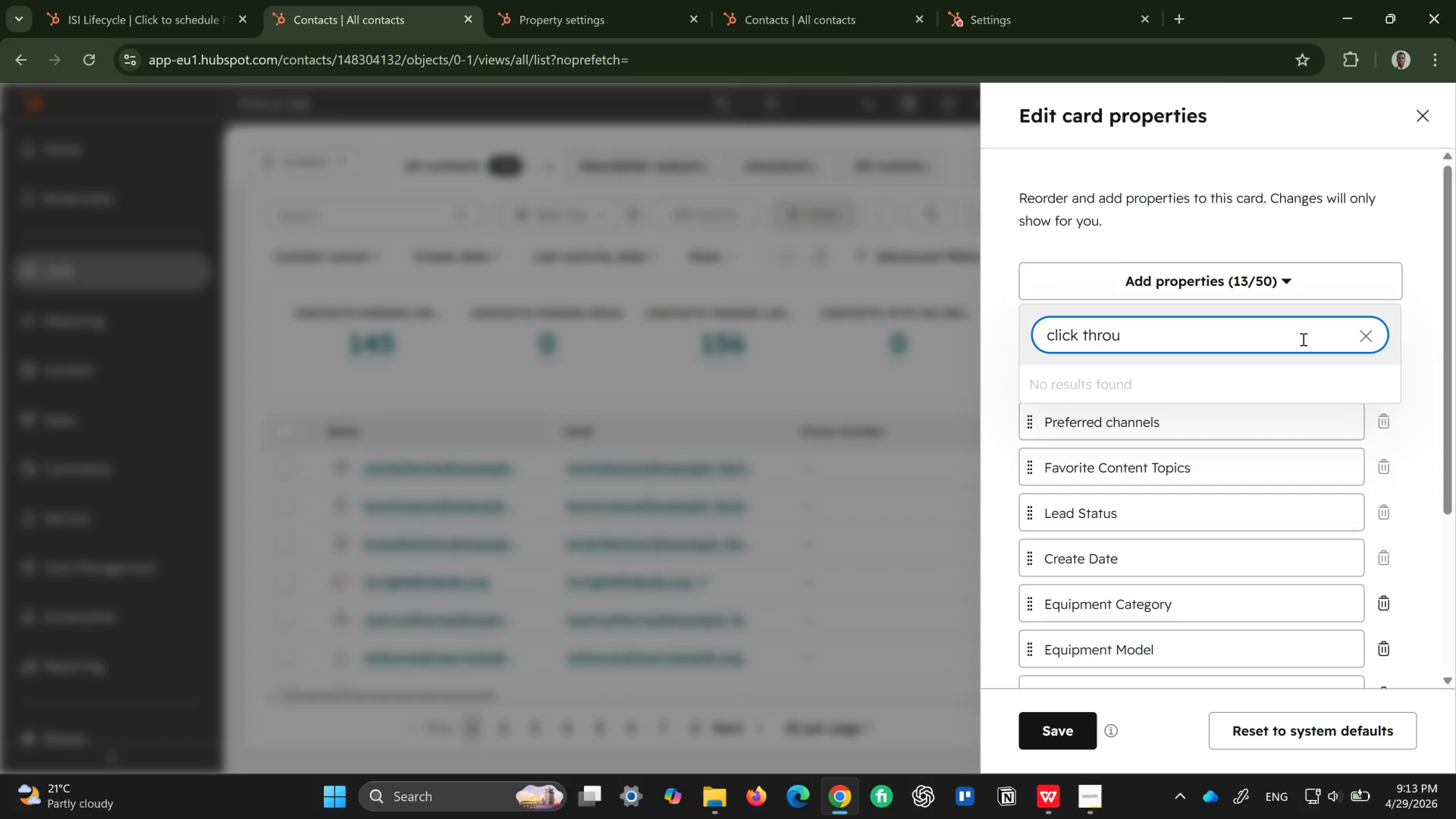 
wait(5.43)
 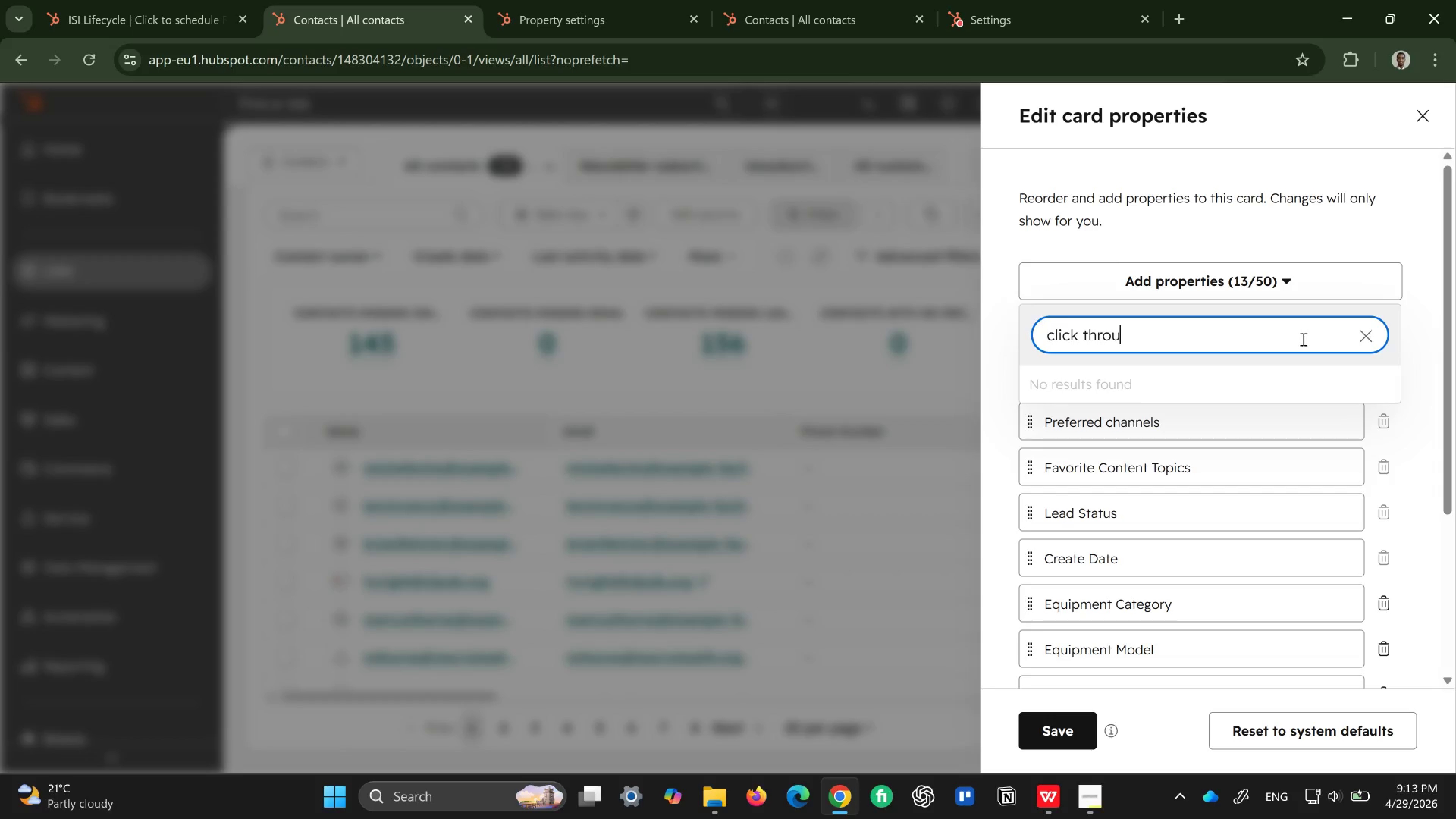 
key(Backspace)
 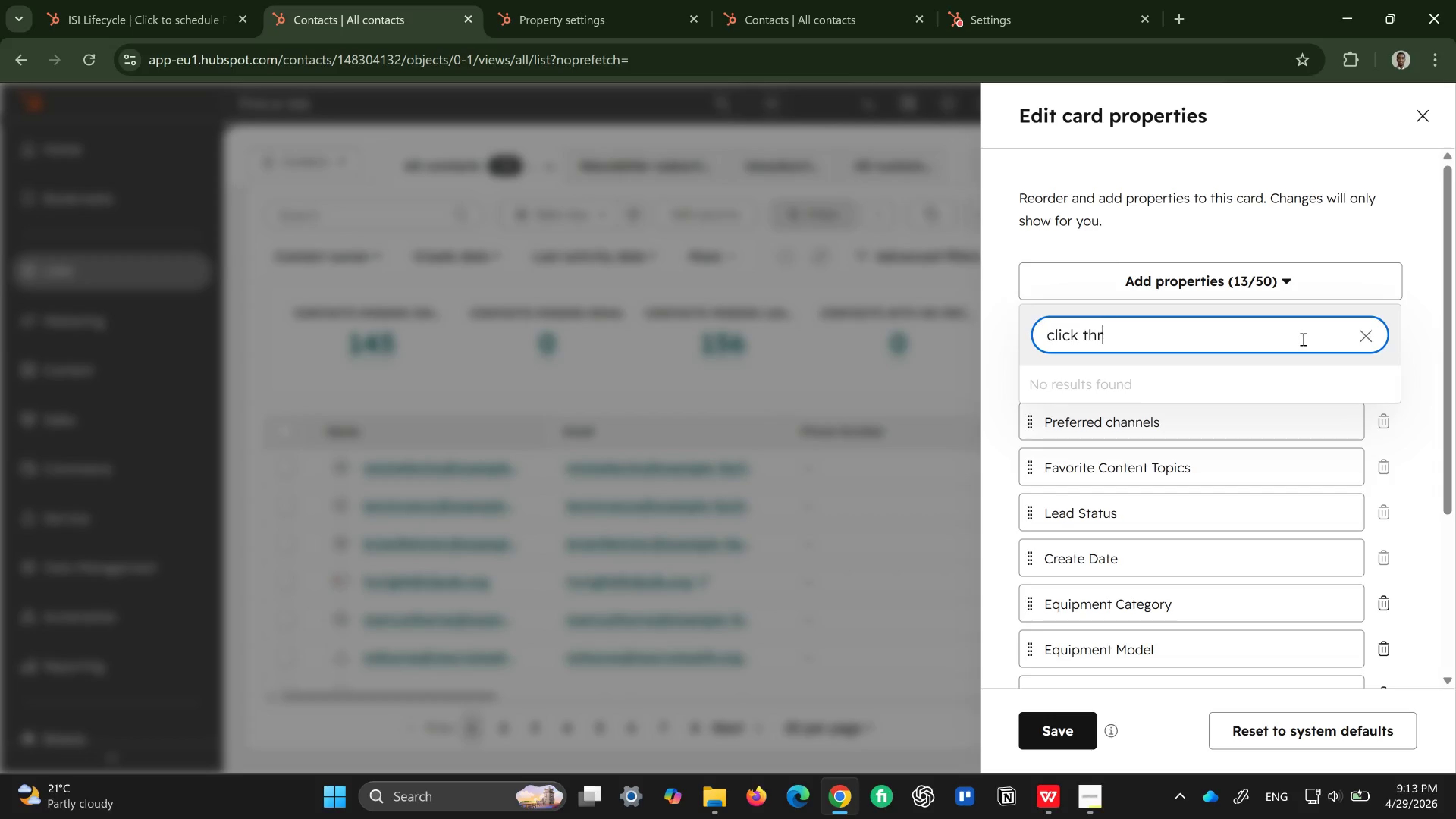 
key(Backspace)
 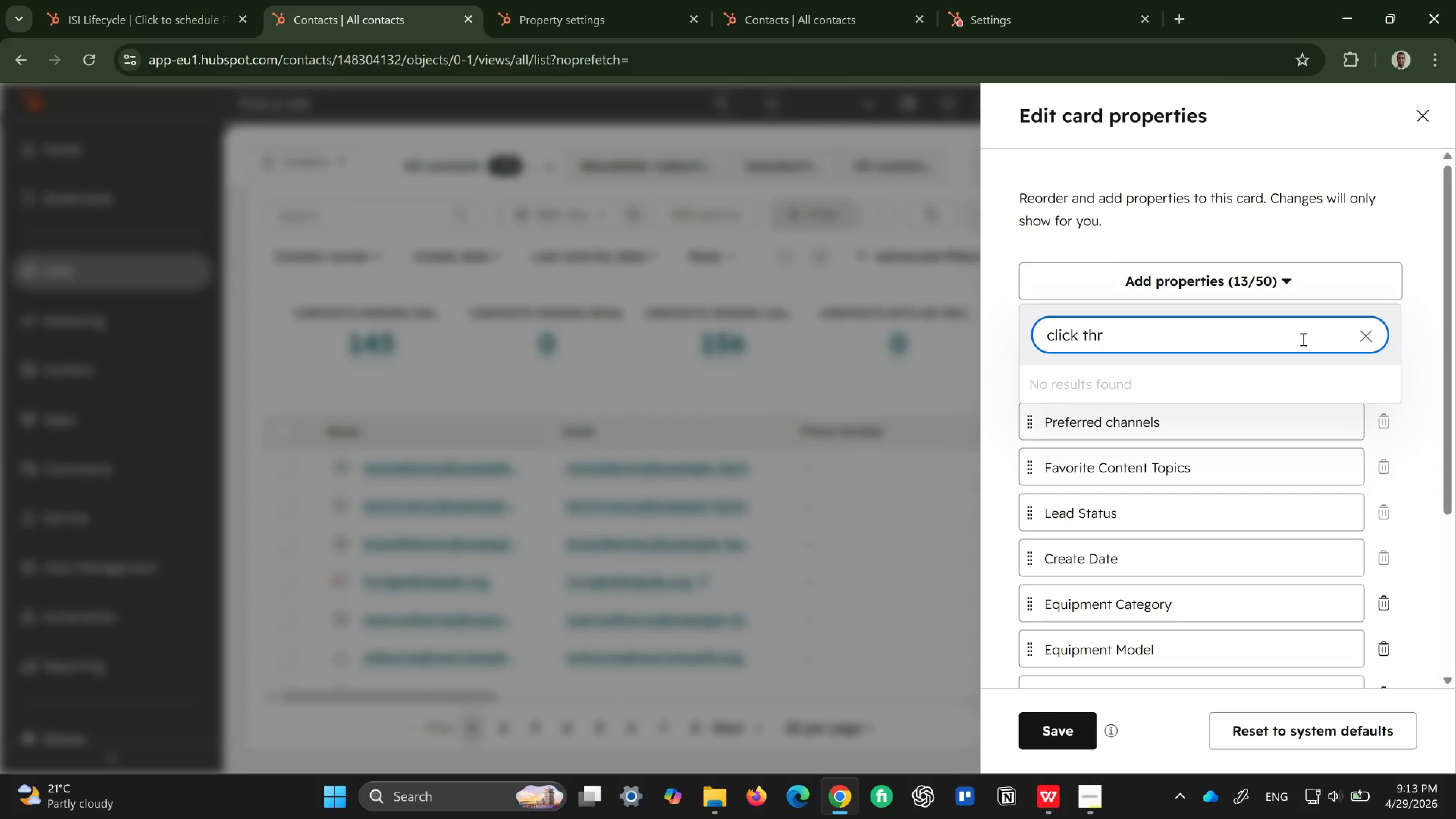 
key(Backspace)
 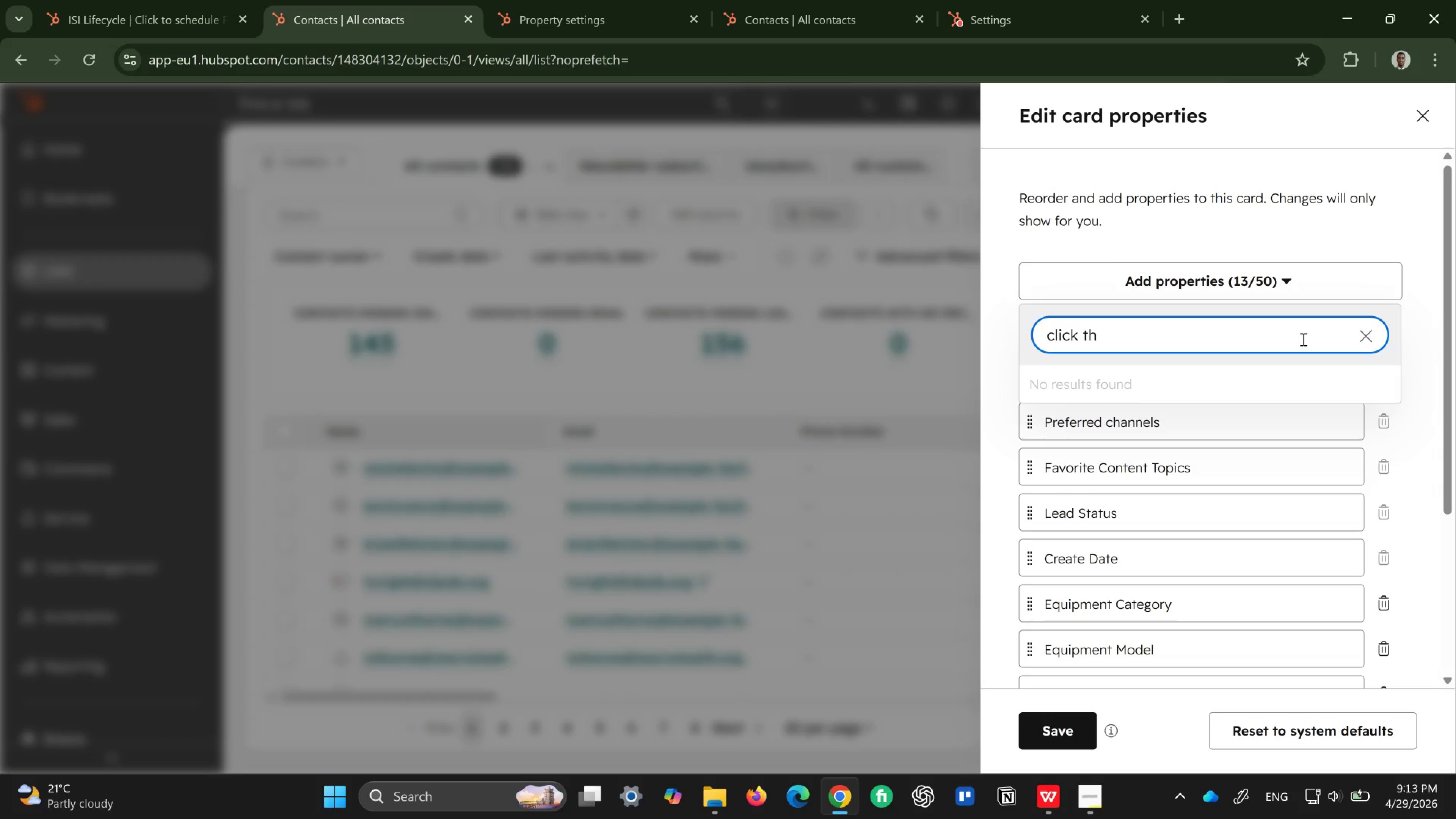 
key(Backspace)
 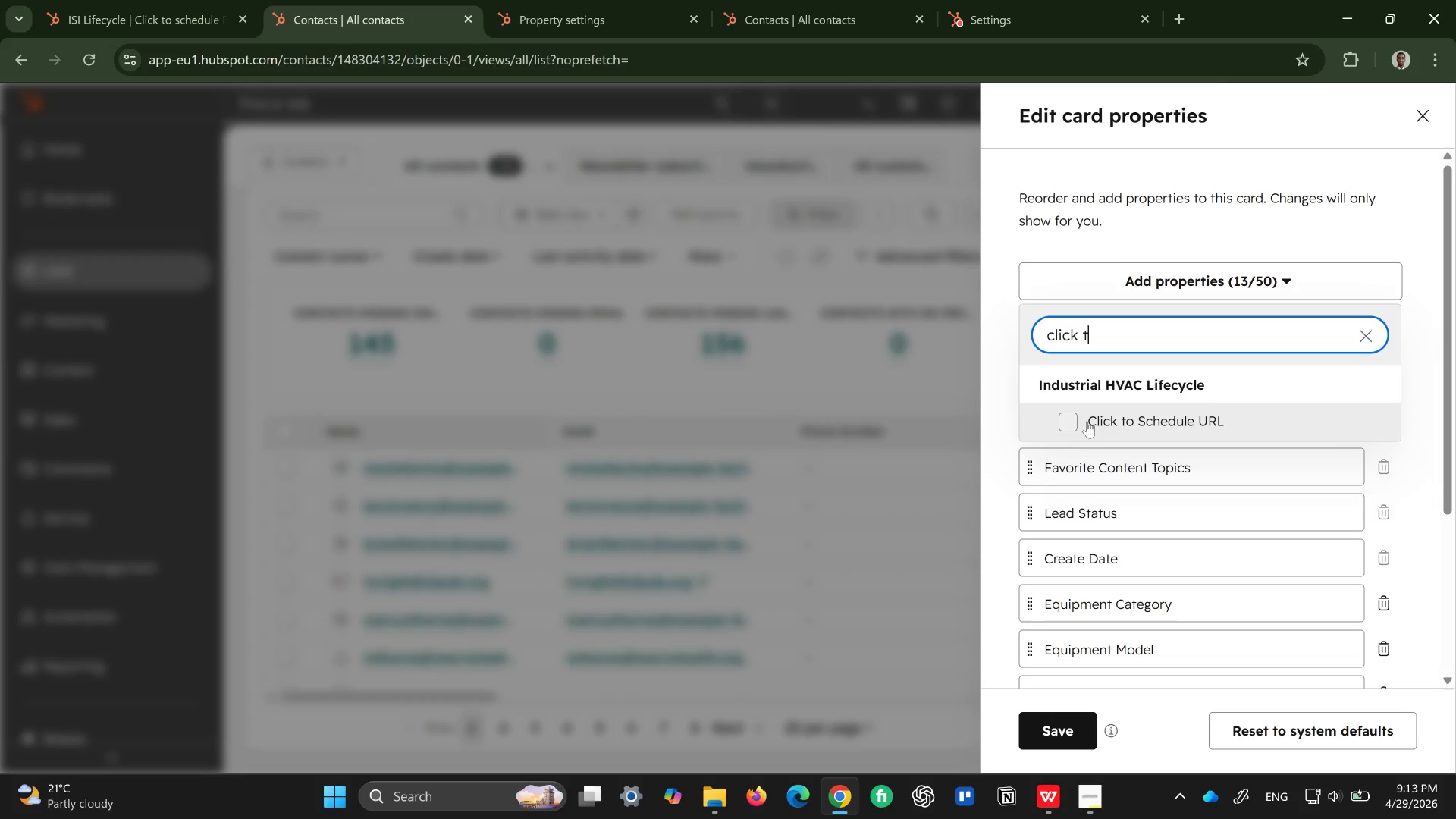 
left_click([1065, 418])
 